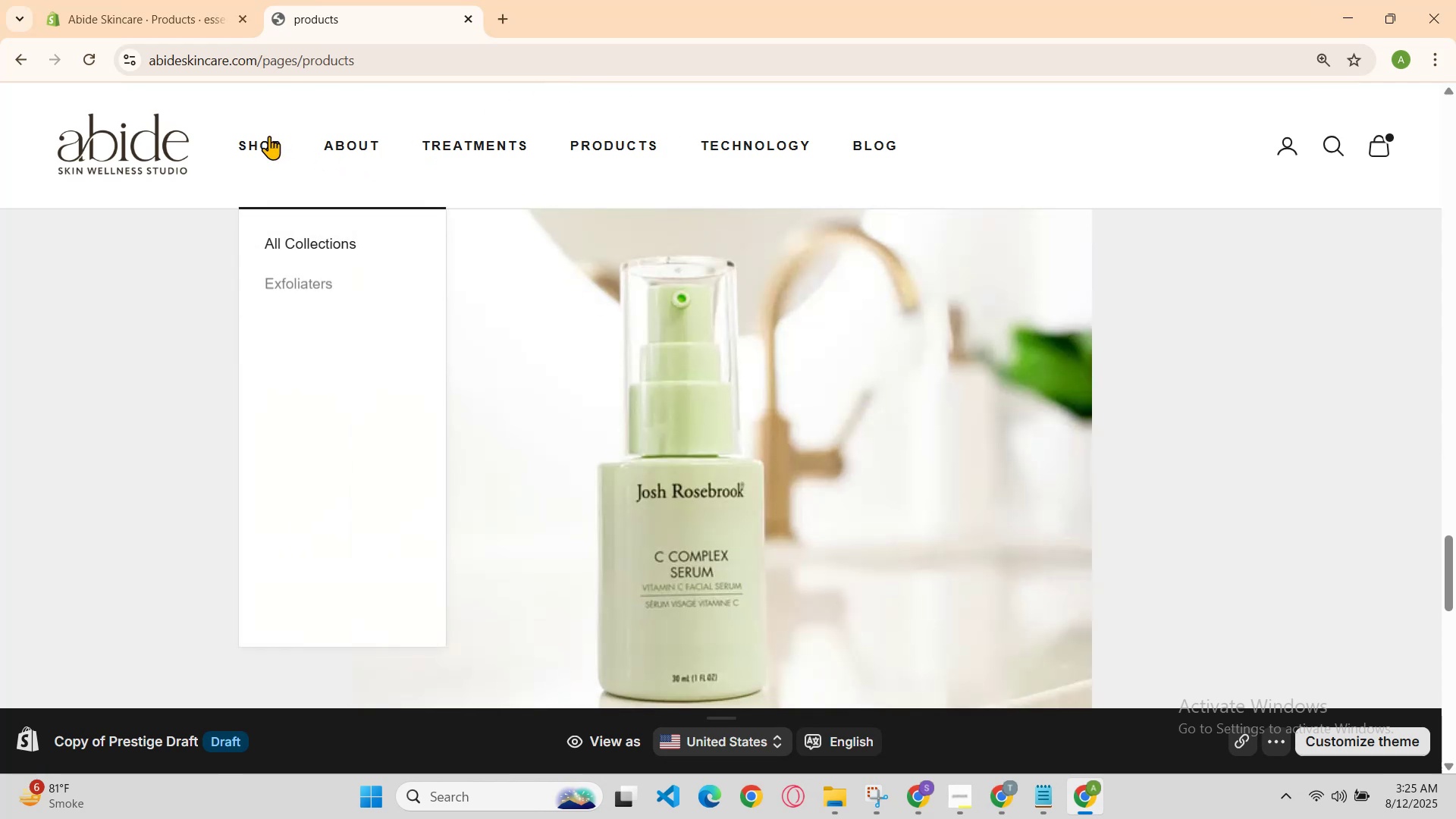 
left_click([265, 142])
 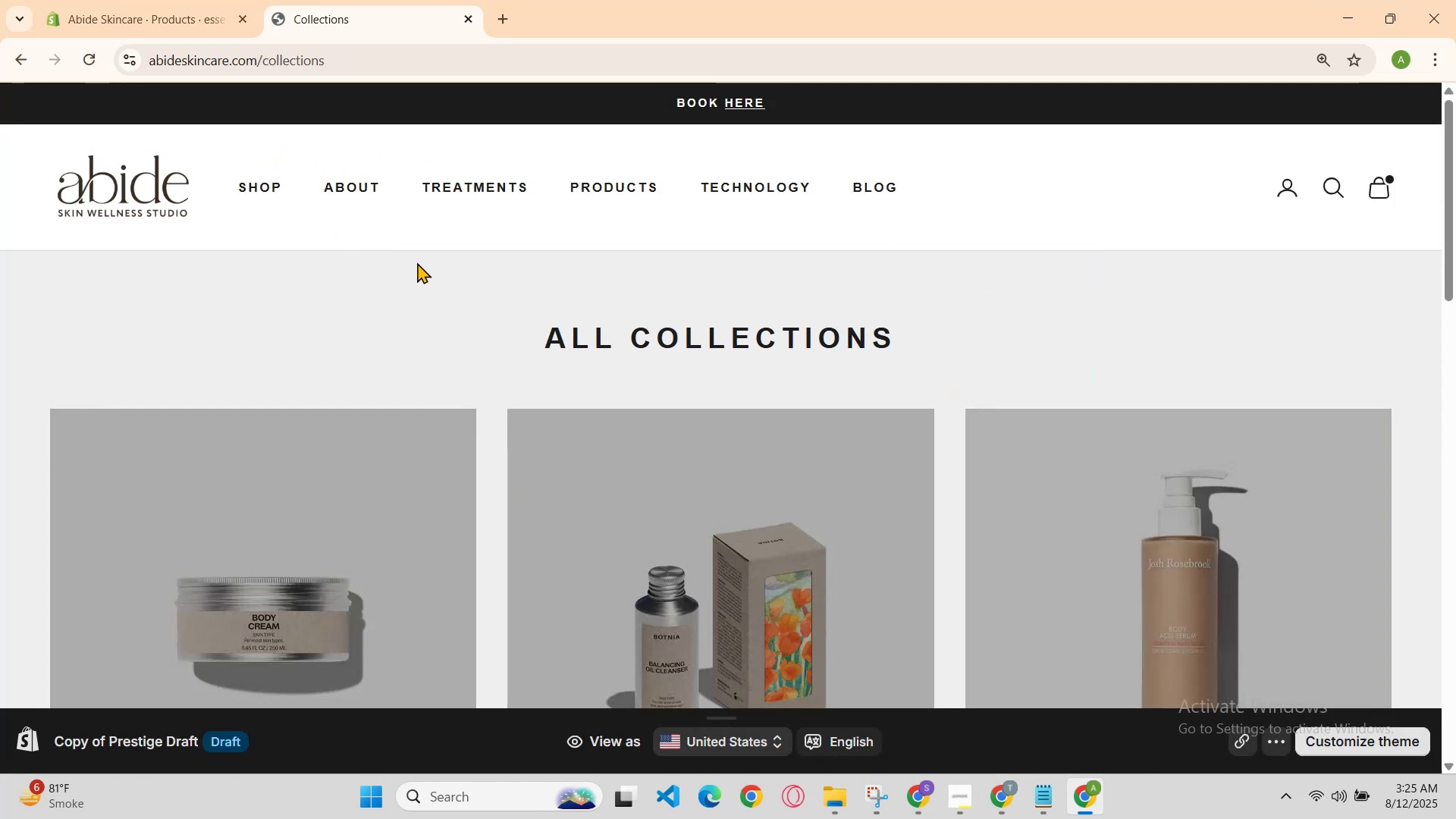 
scroll: coordinate [618, 441], scroll_direction: up, amount: 1.0
 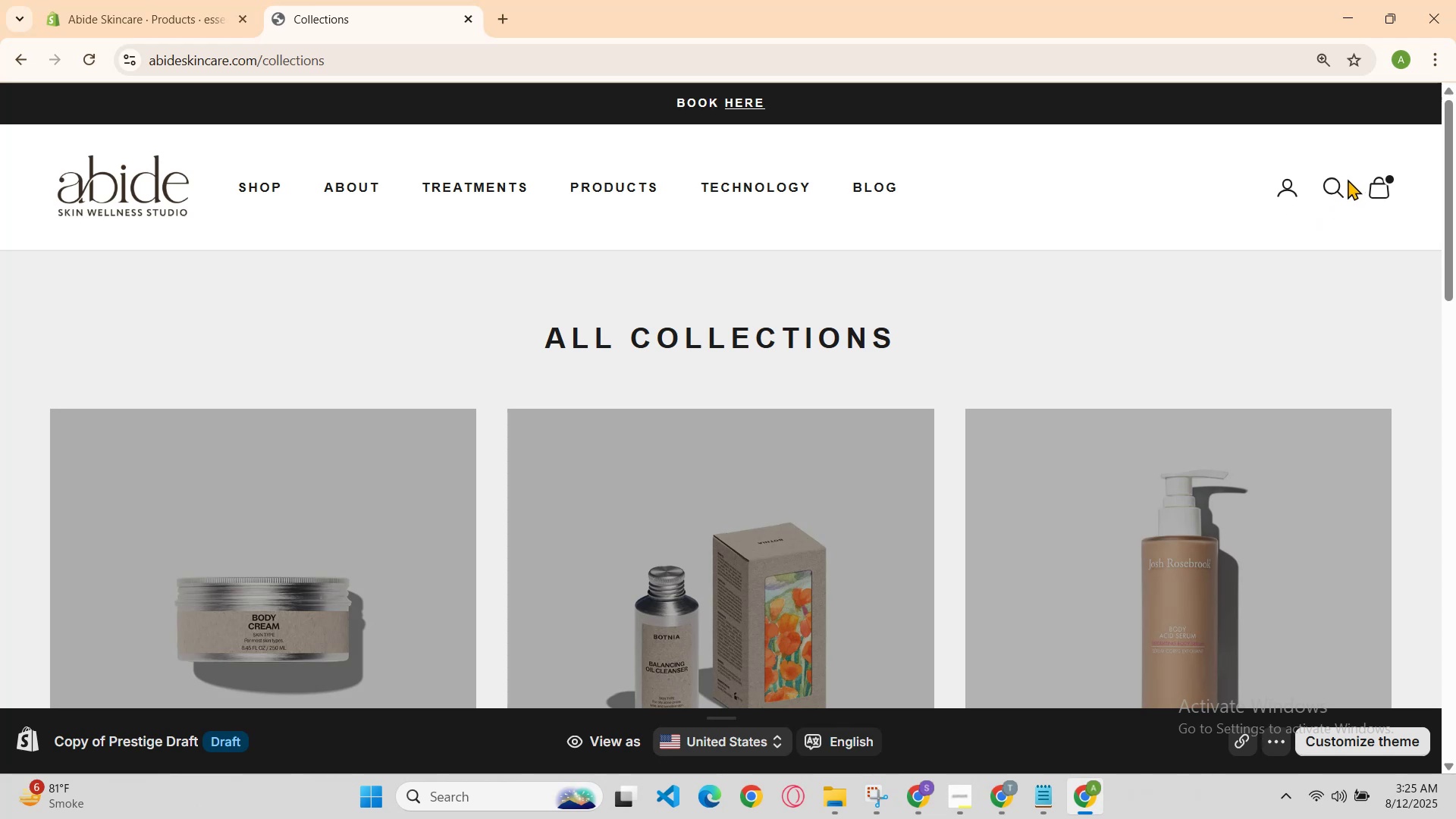 
key(Control+V)
 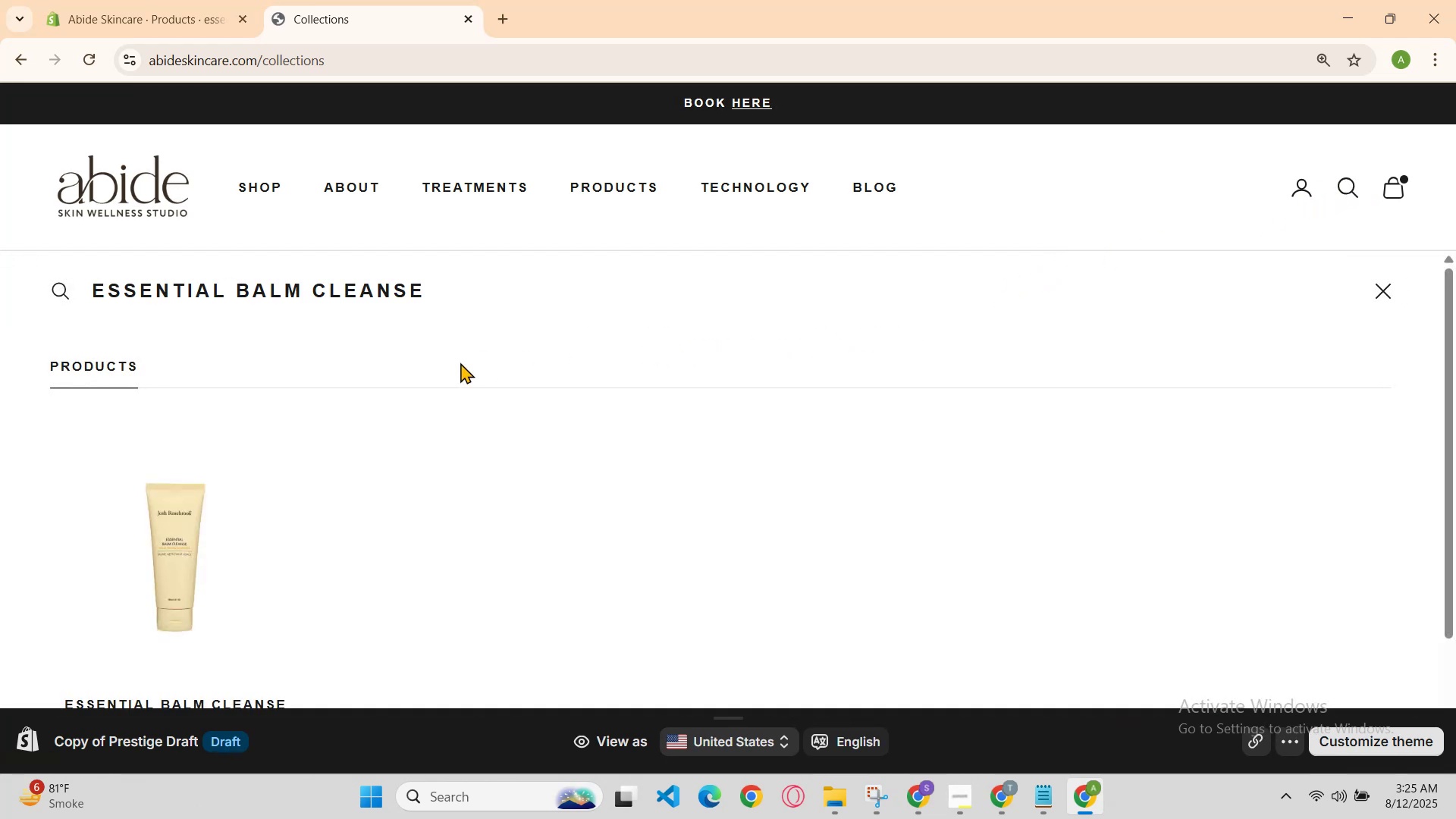 
left_click([227, 518])
 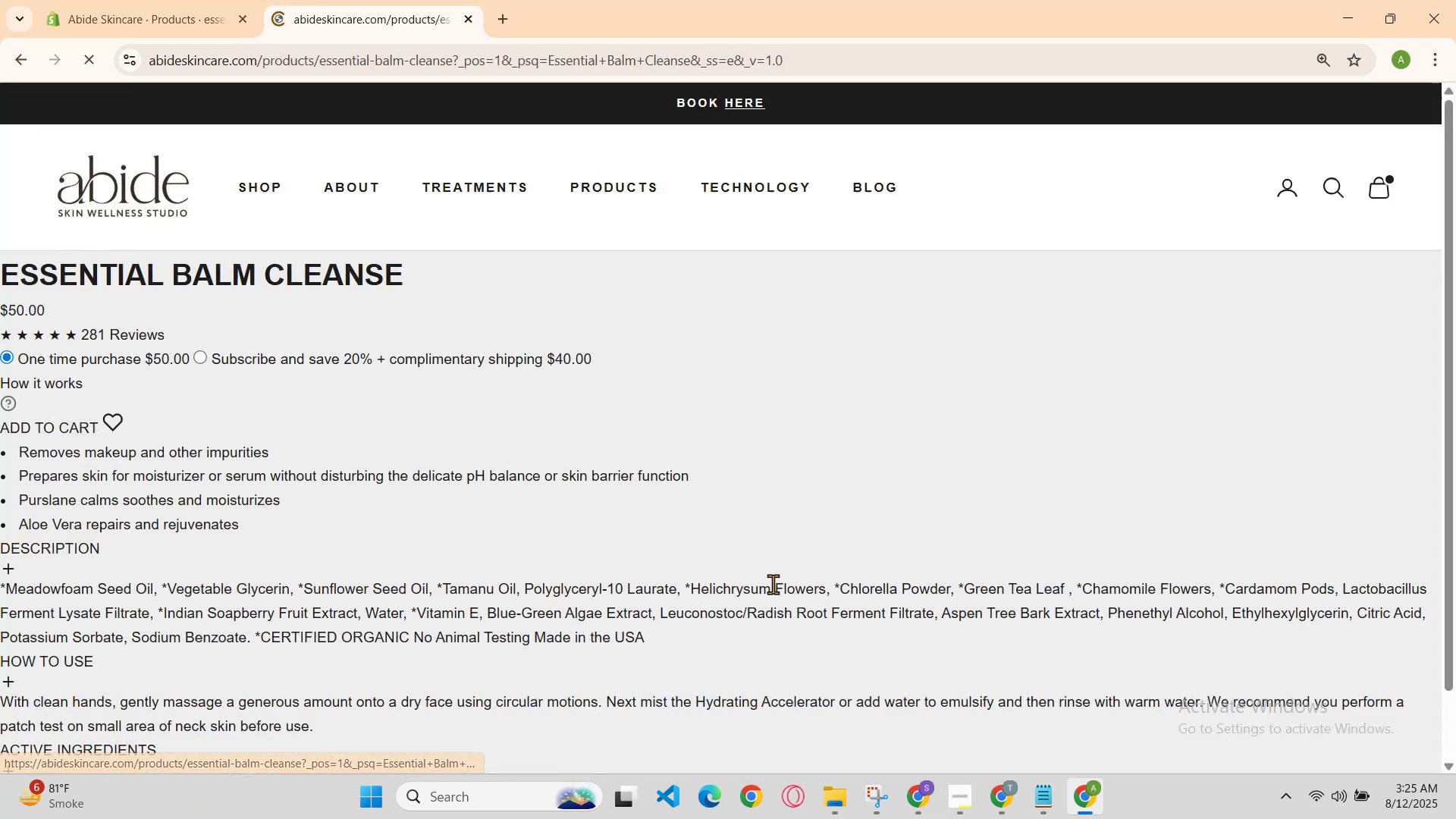 
scroll: coordinate [846, 577], scroll_direction: none, amount: 0.0
 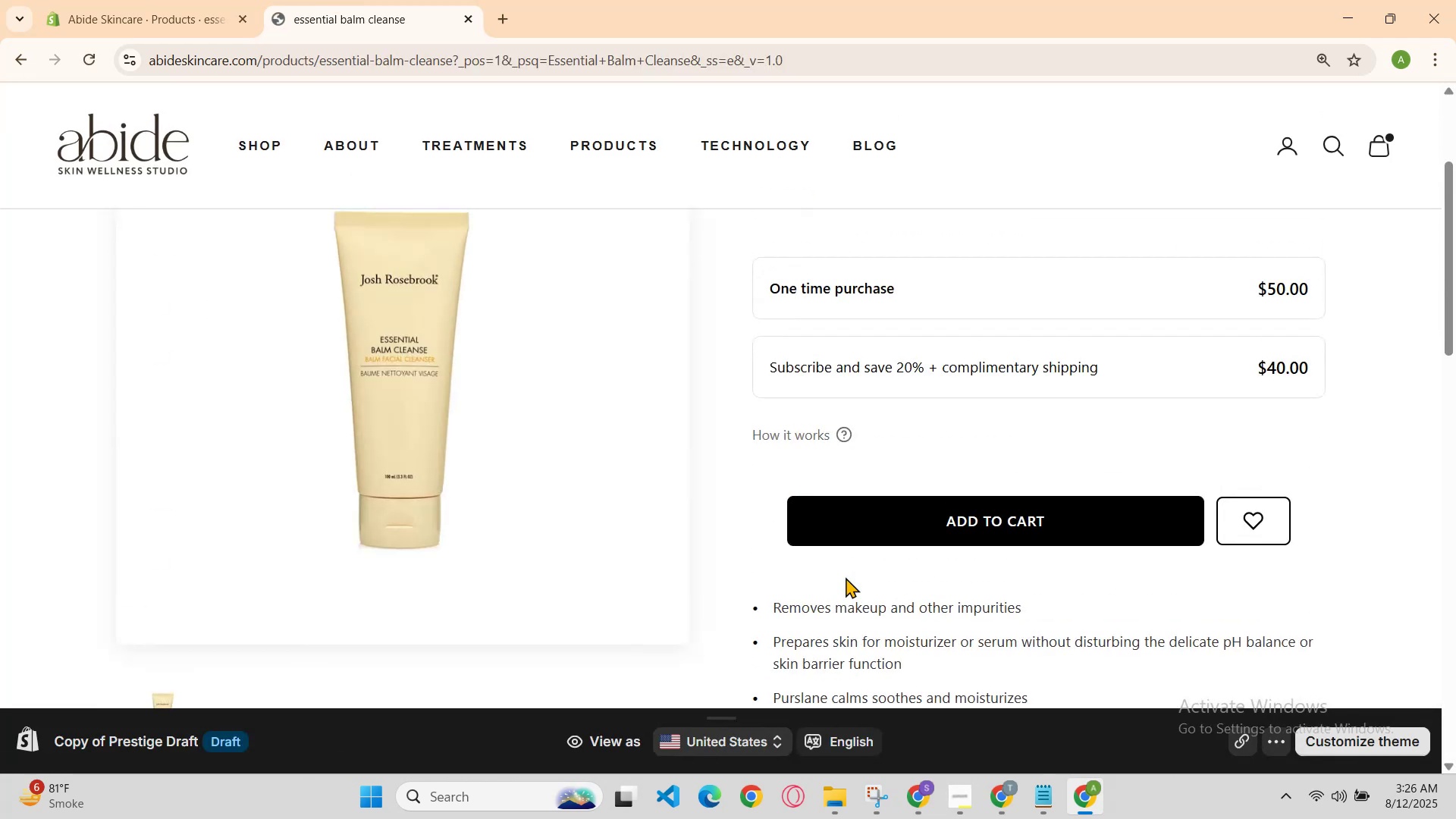 
scroll: coordinate [846, 577], scroll_direction: up, amount: 2.0
 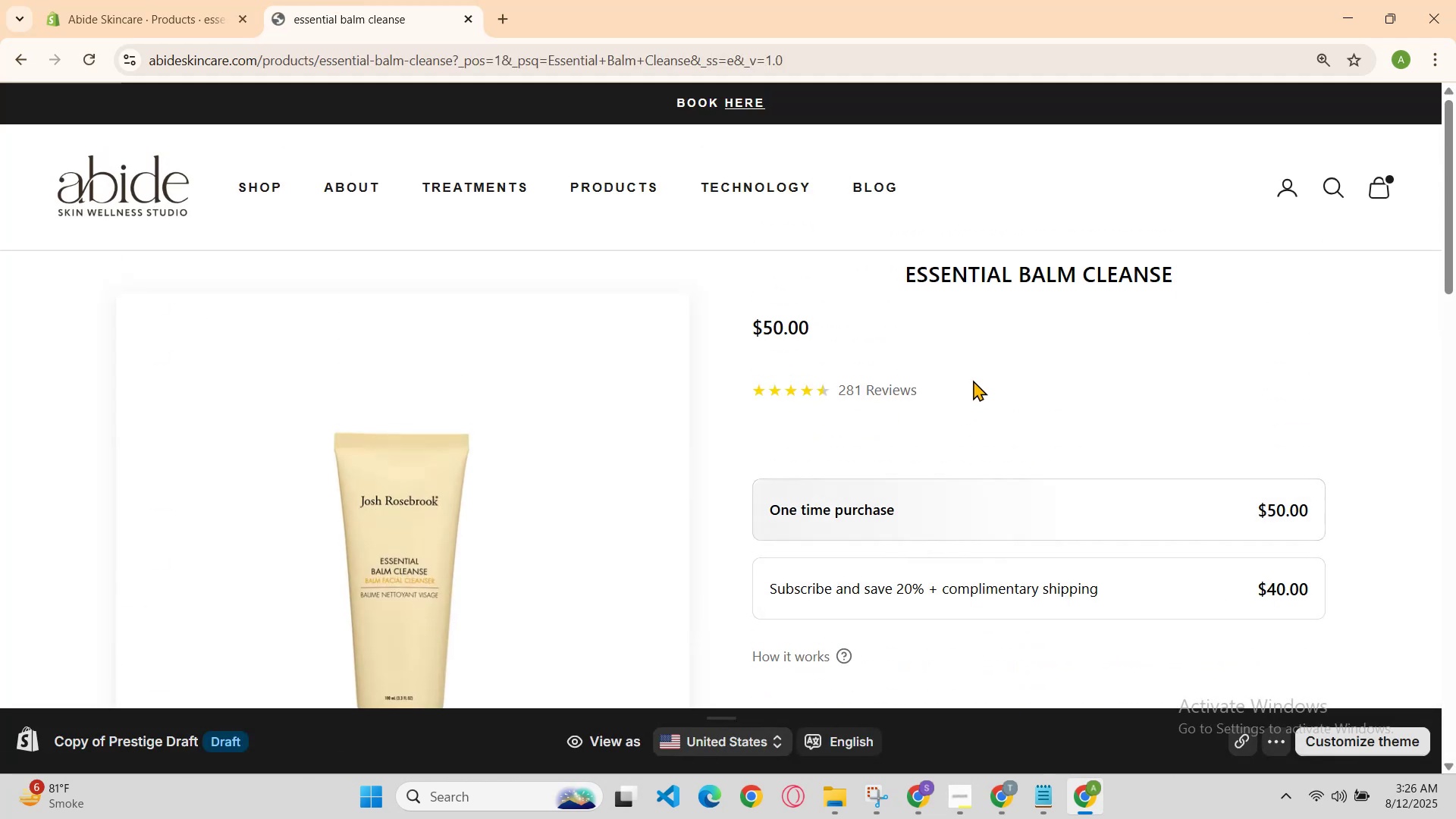 
scroll: coordinate [1011, 390], scroll_direction: down, amount: 3.0
 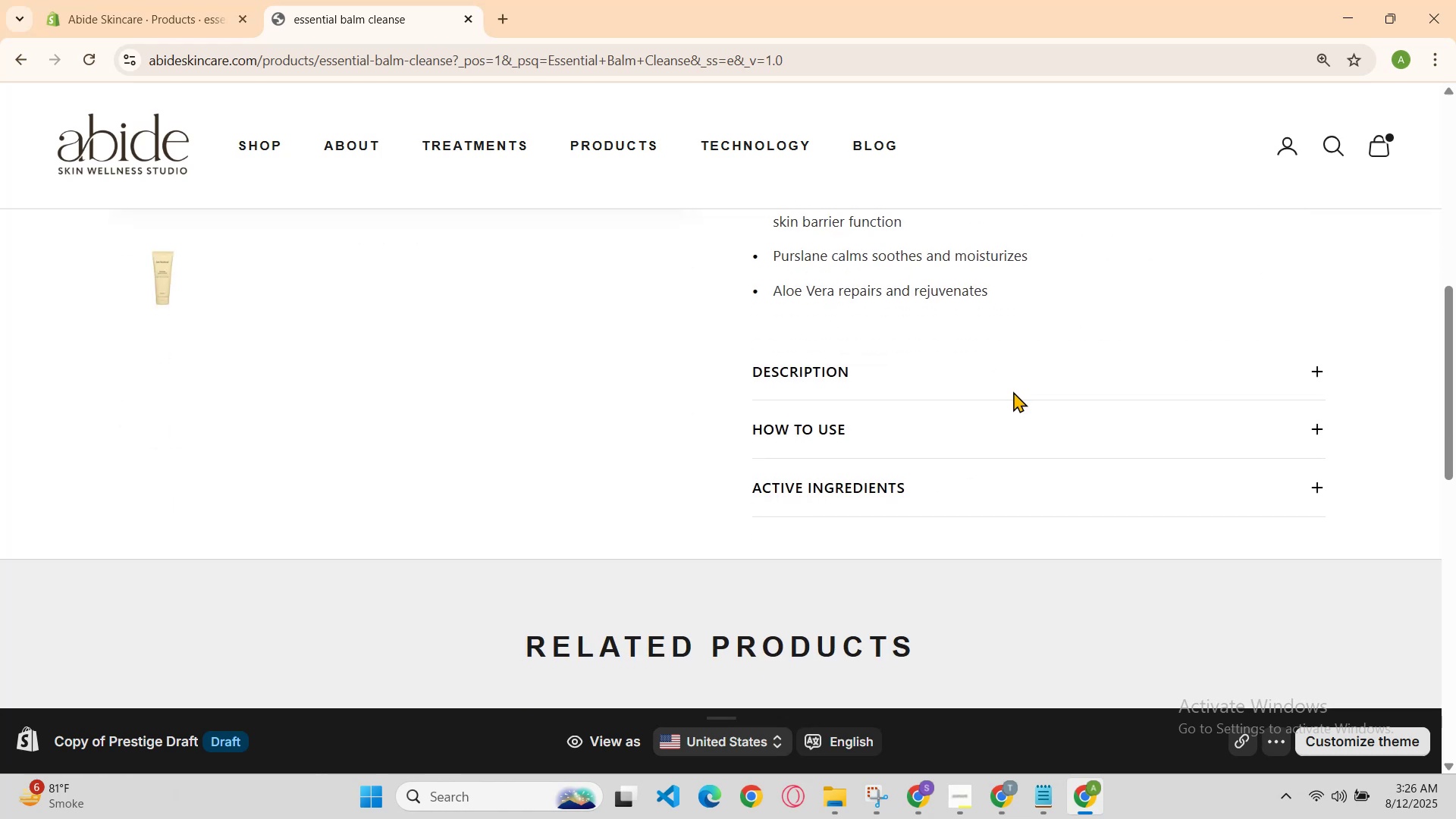 
left_click([1012, 380])
 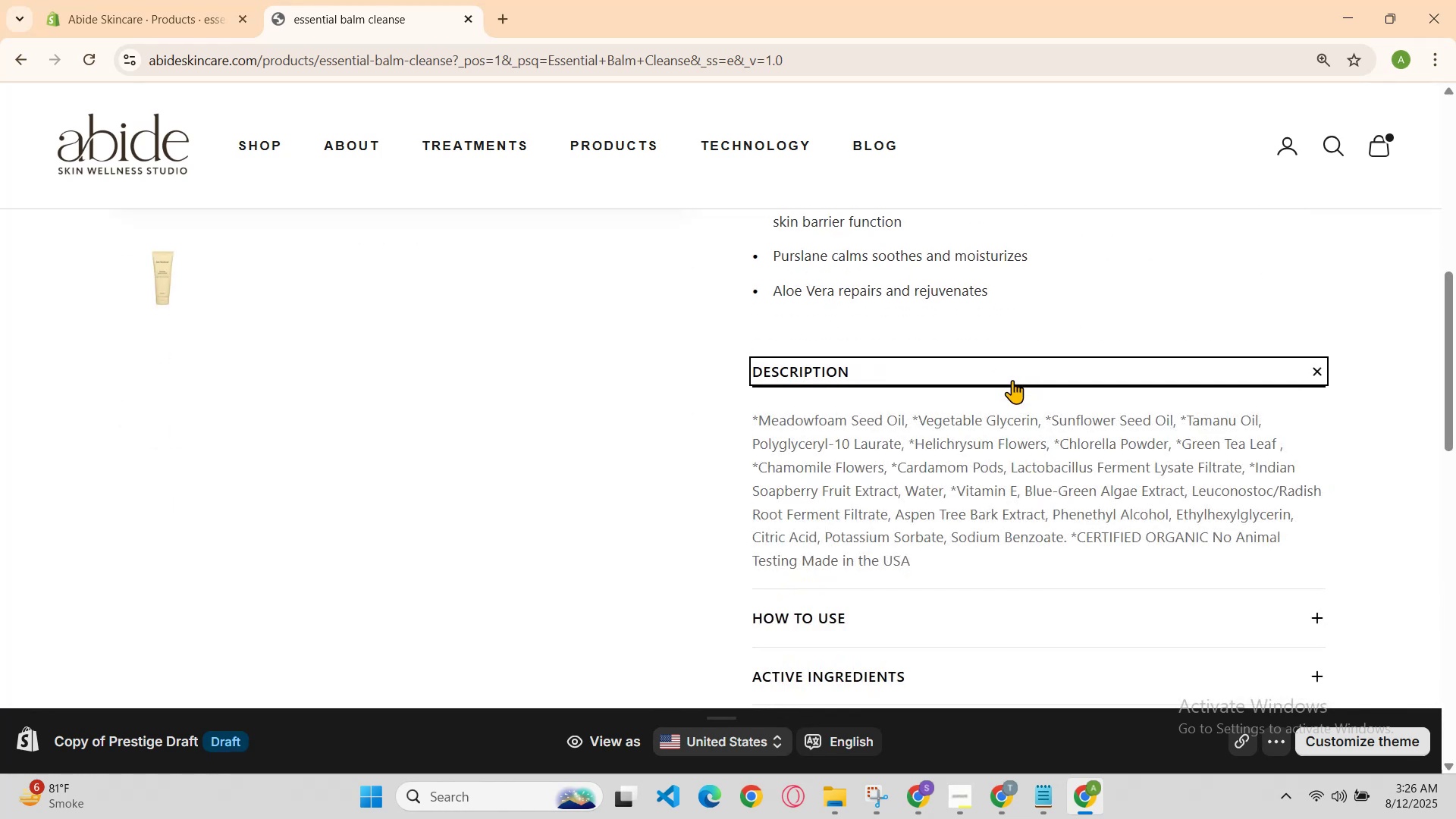 
left_click([1012, 380])
 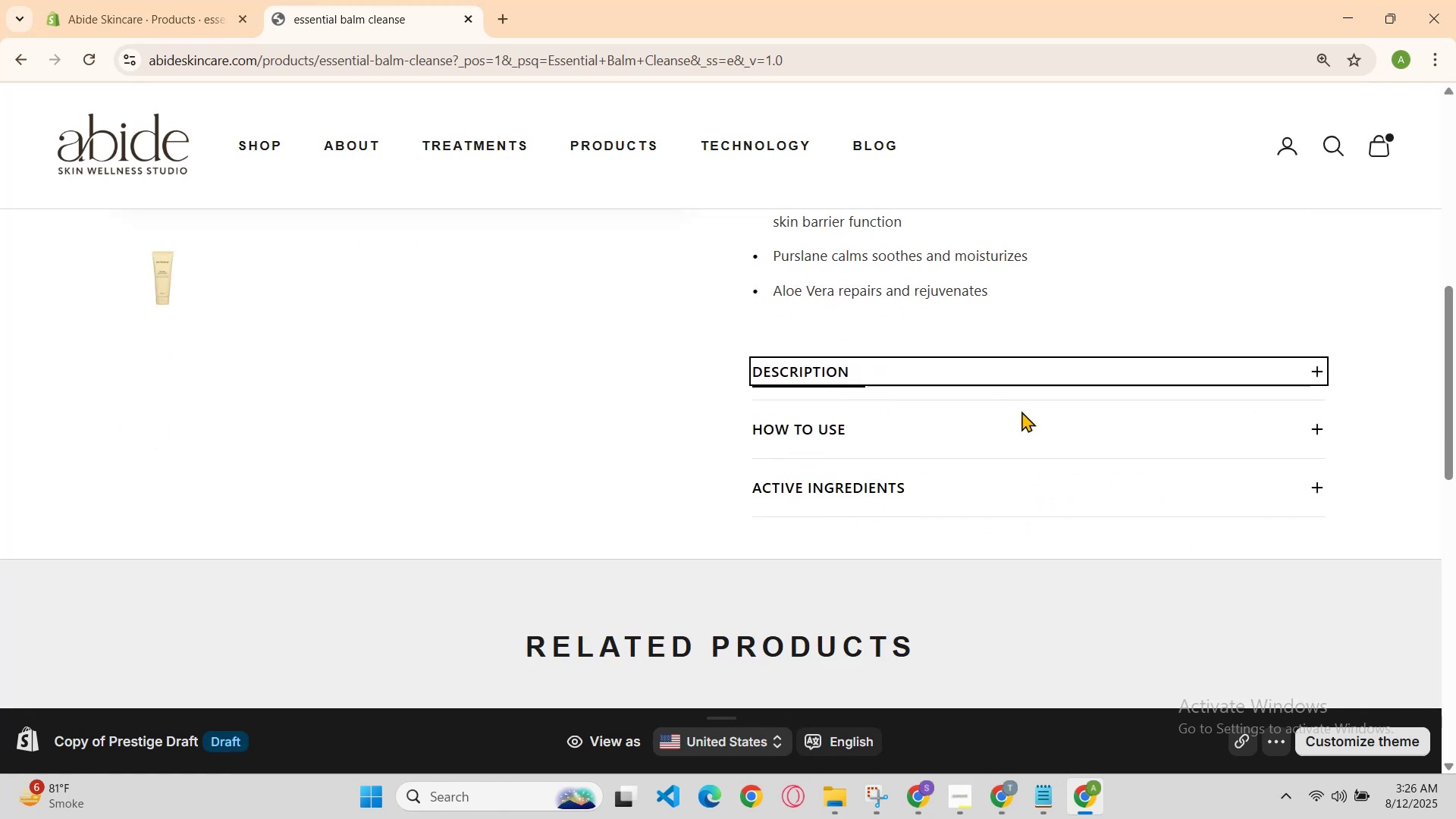 
left_click([1030, 425])
 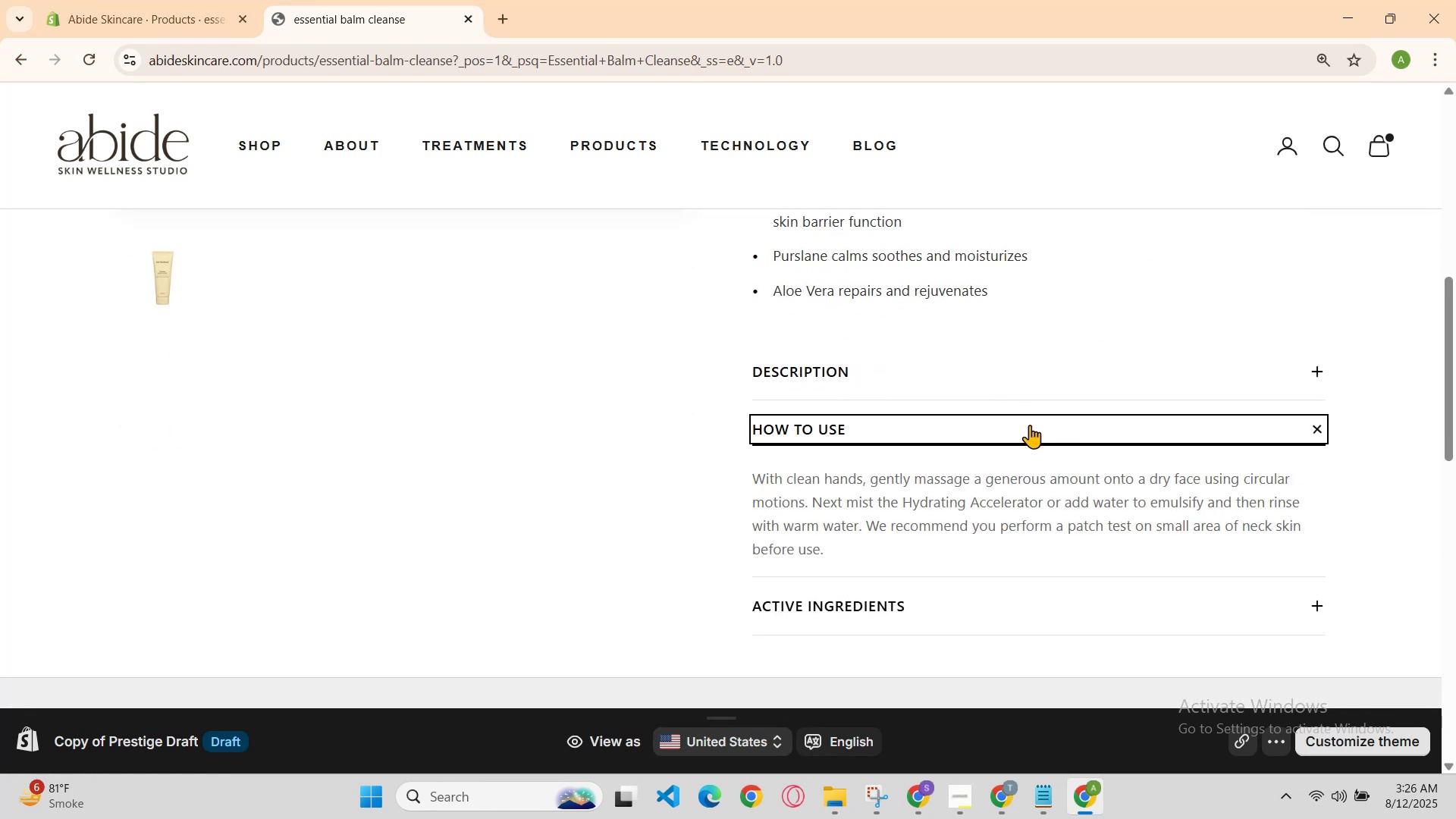 
left_click([1030, 425])
 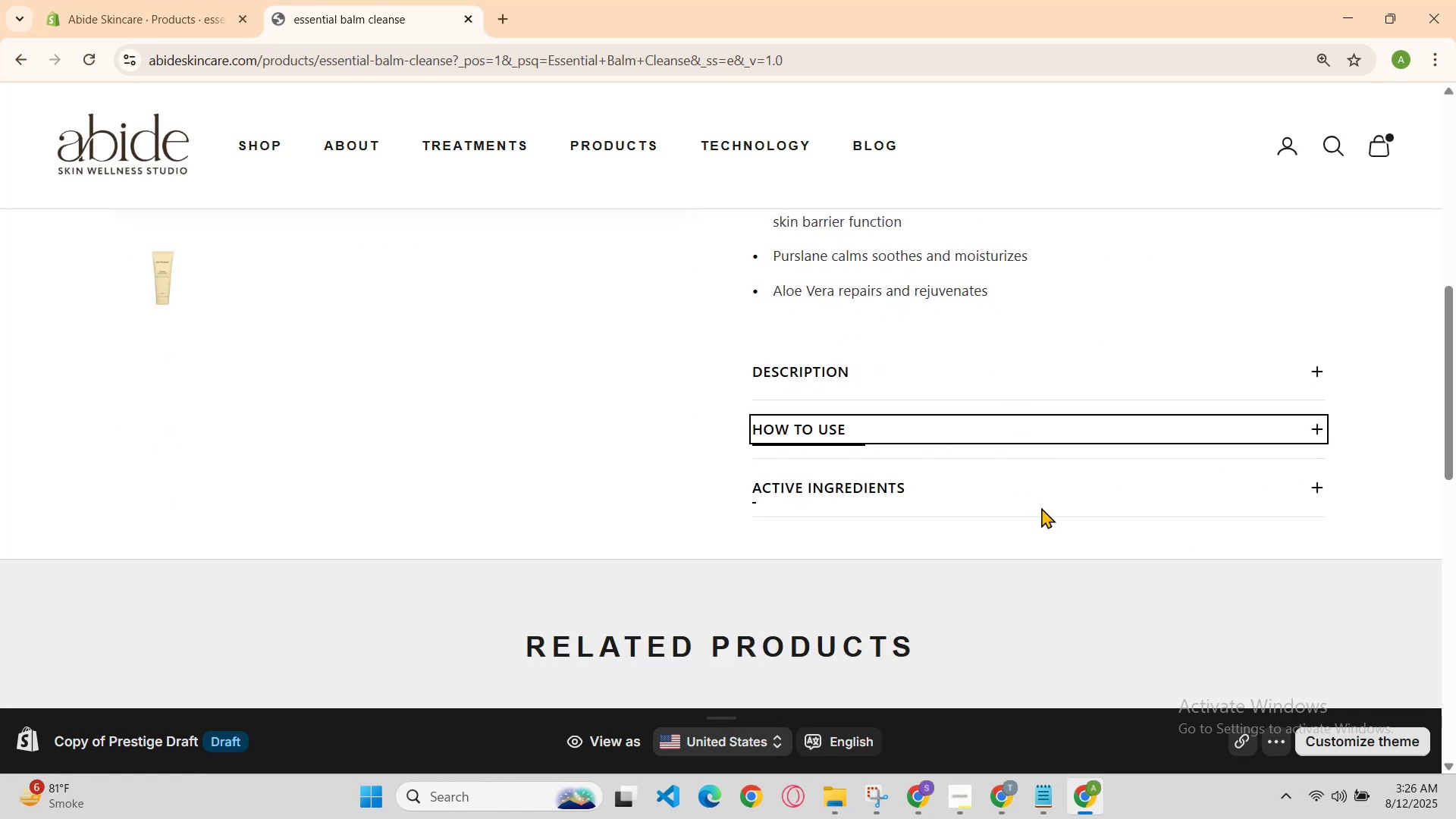 
left_click([1041, 507])
 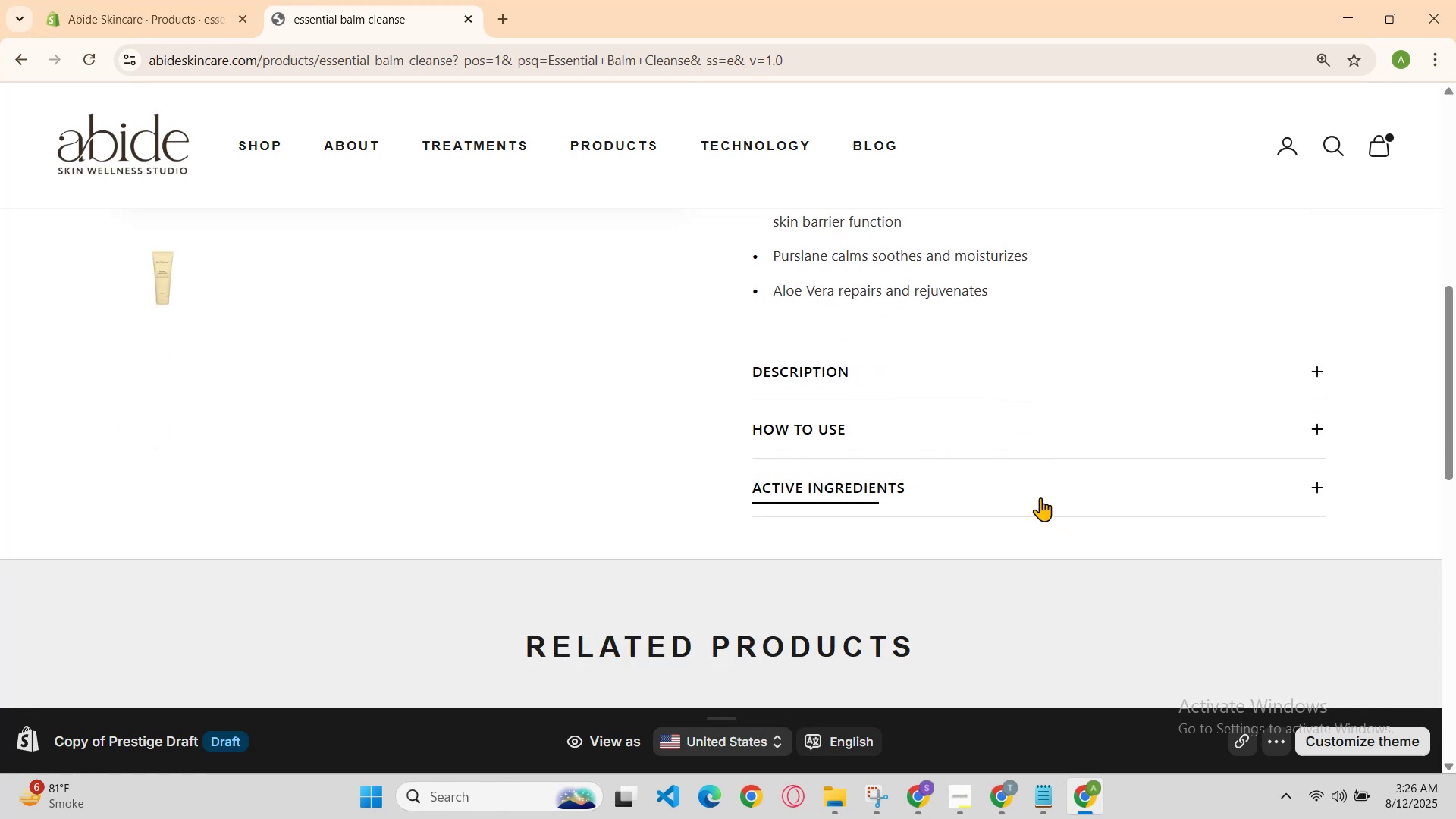 
left_click([1040, 497])
 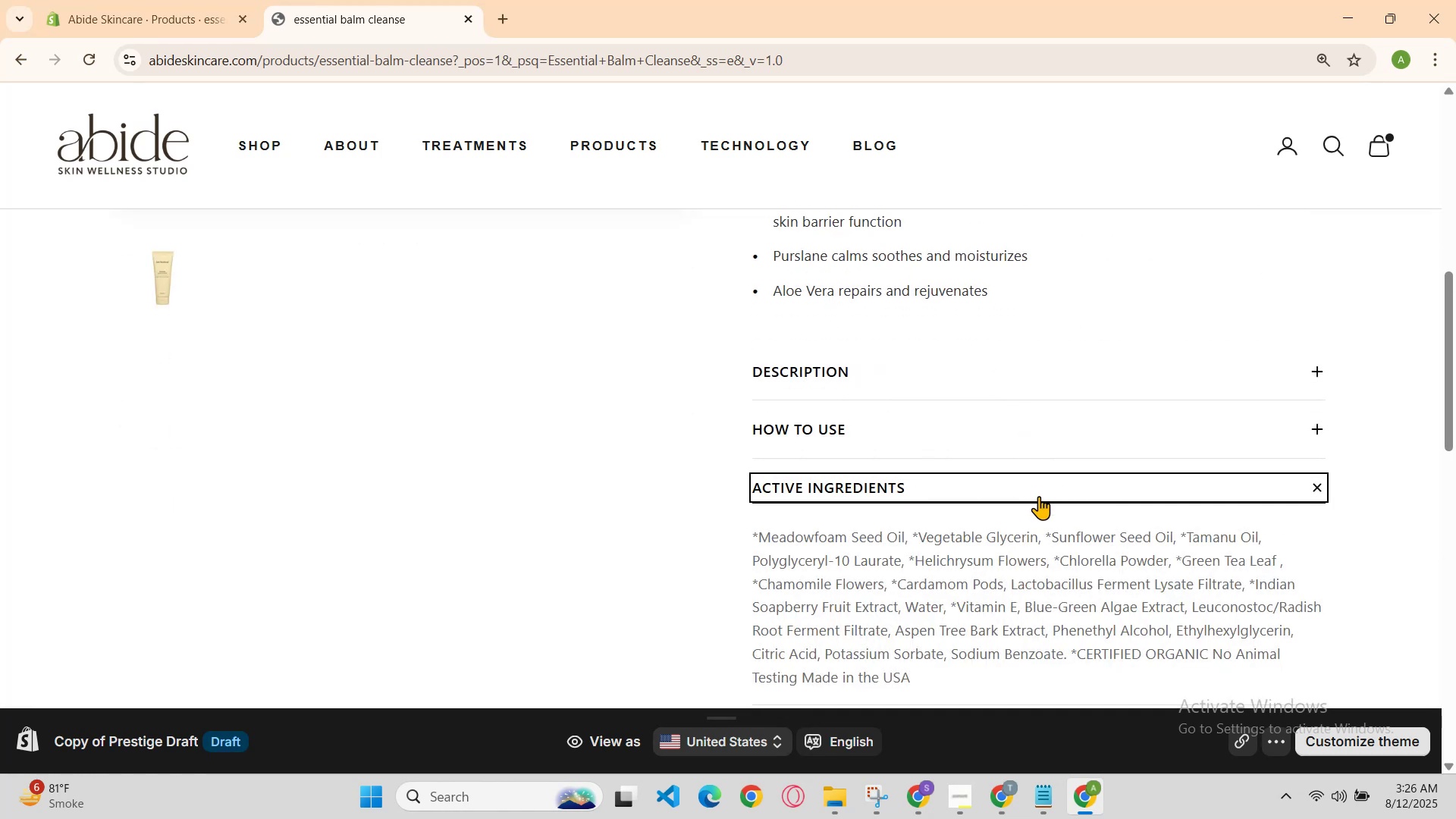 
left_click([1039, 496])
 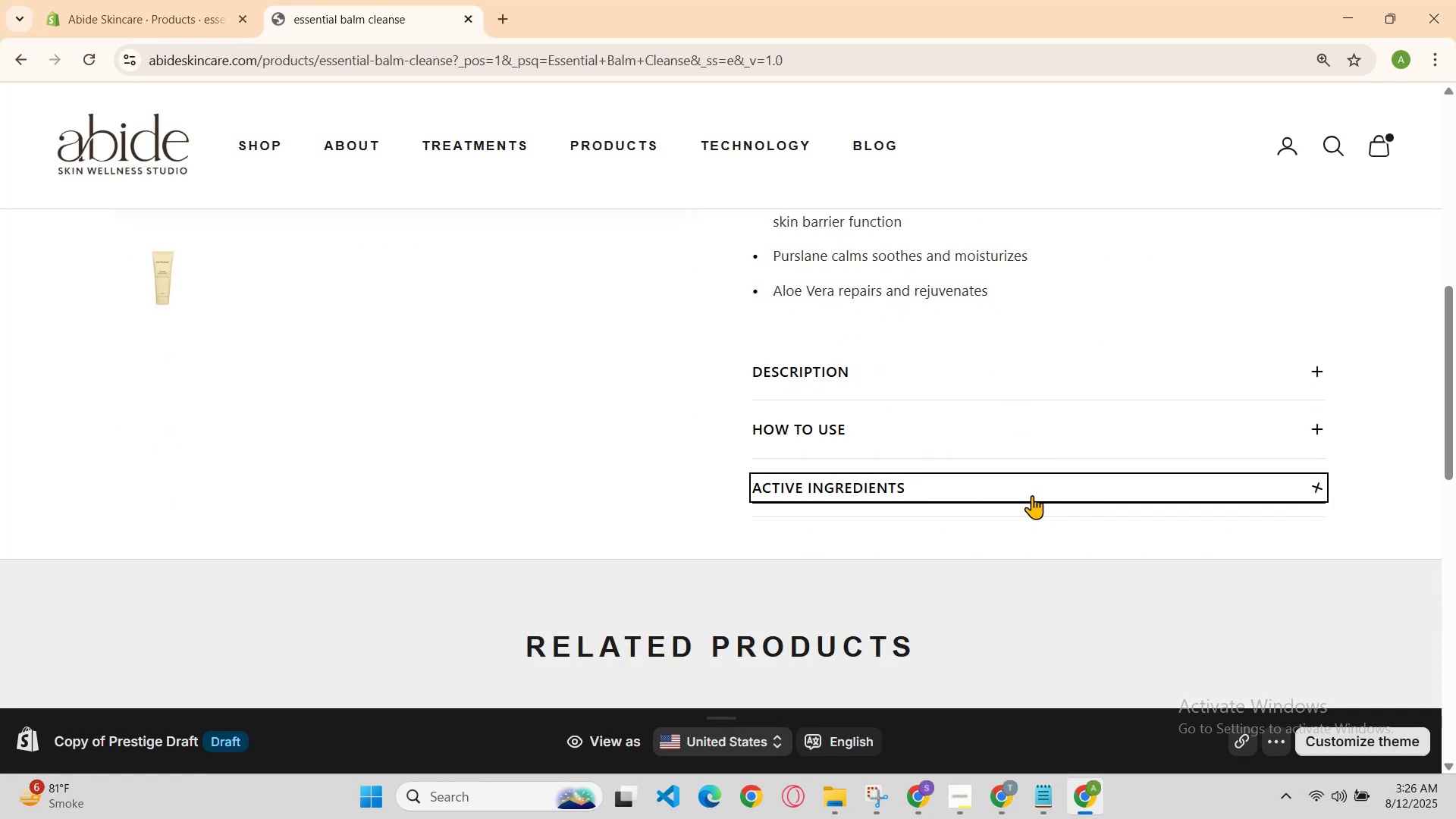 
scroll: coordinate [667, 438], scroll_direction: up, amount: 4.0
 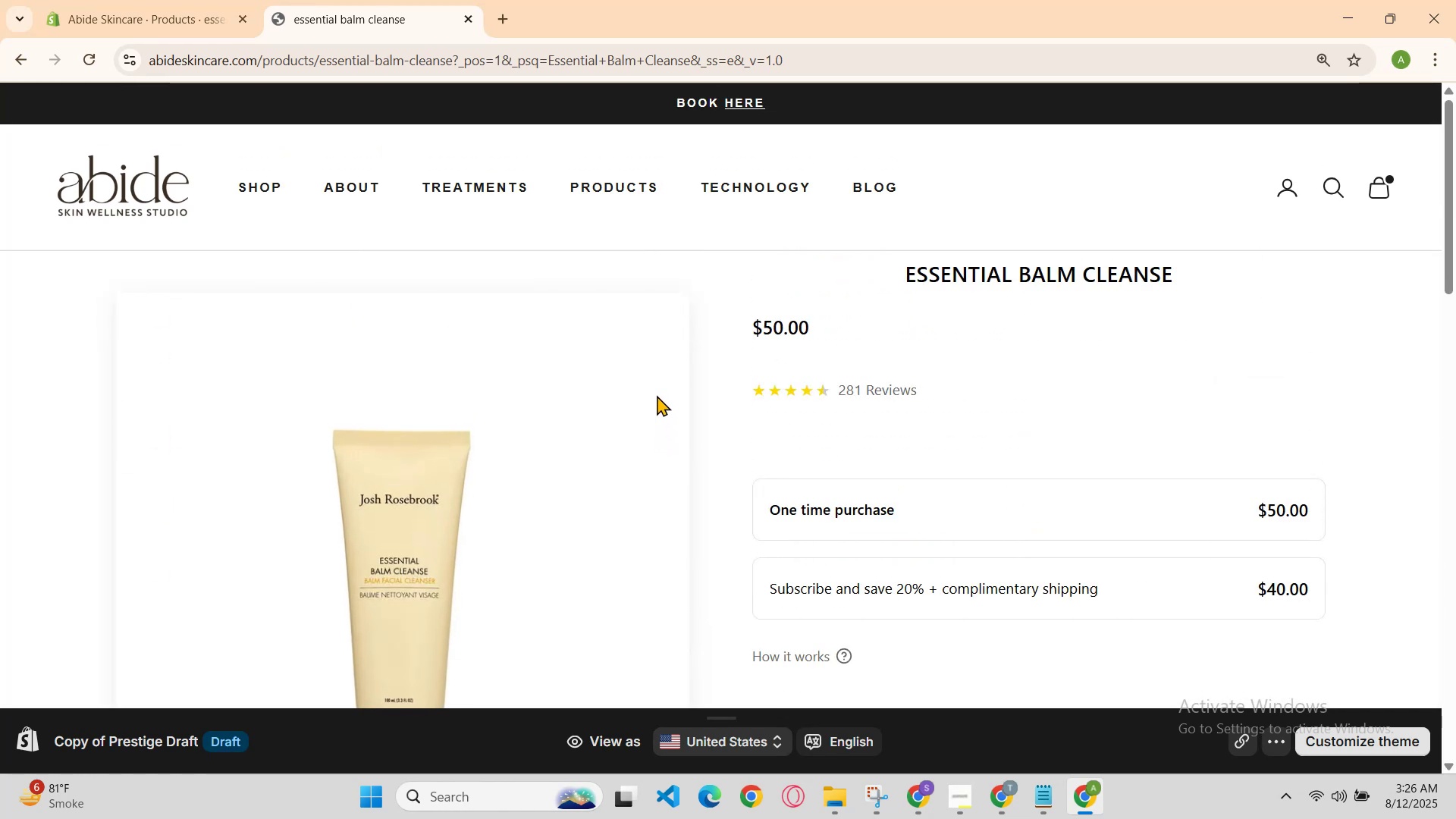 
left_click_drag(start_coordinate=[373, 0], to_coordinate=[369, 0])
 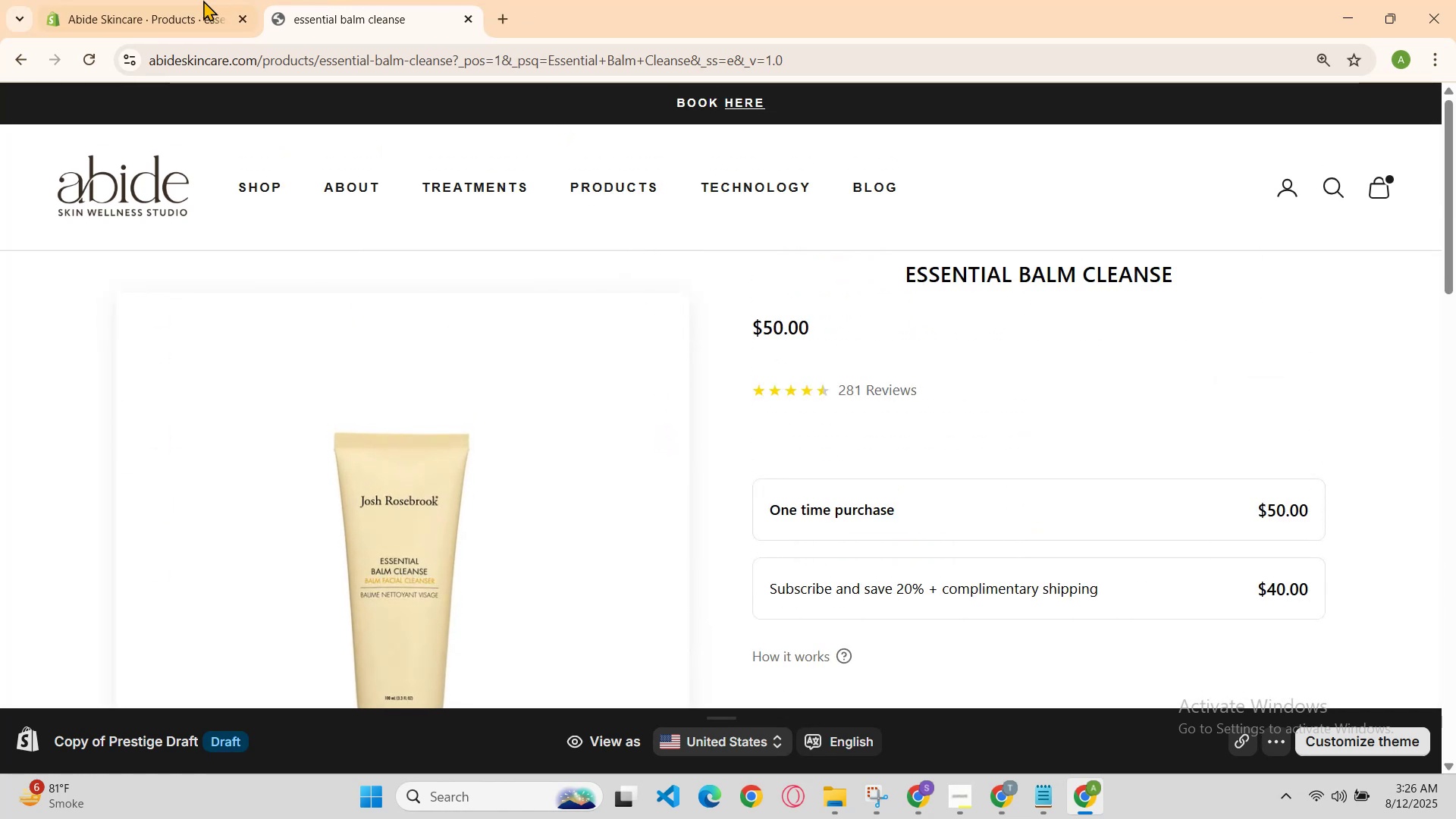 
left_click([180, 0])
 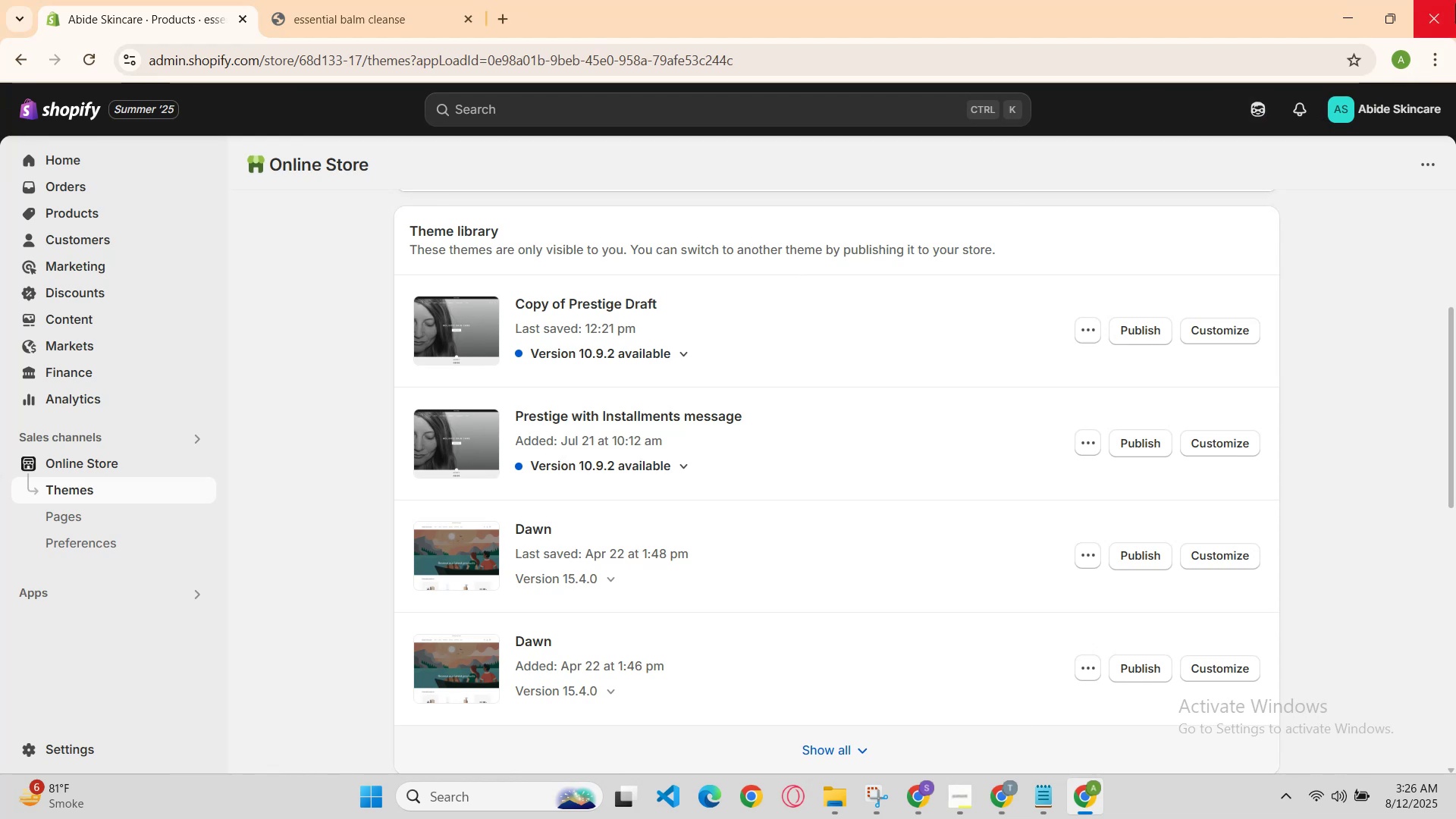 
left_click([1441, 11])
 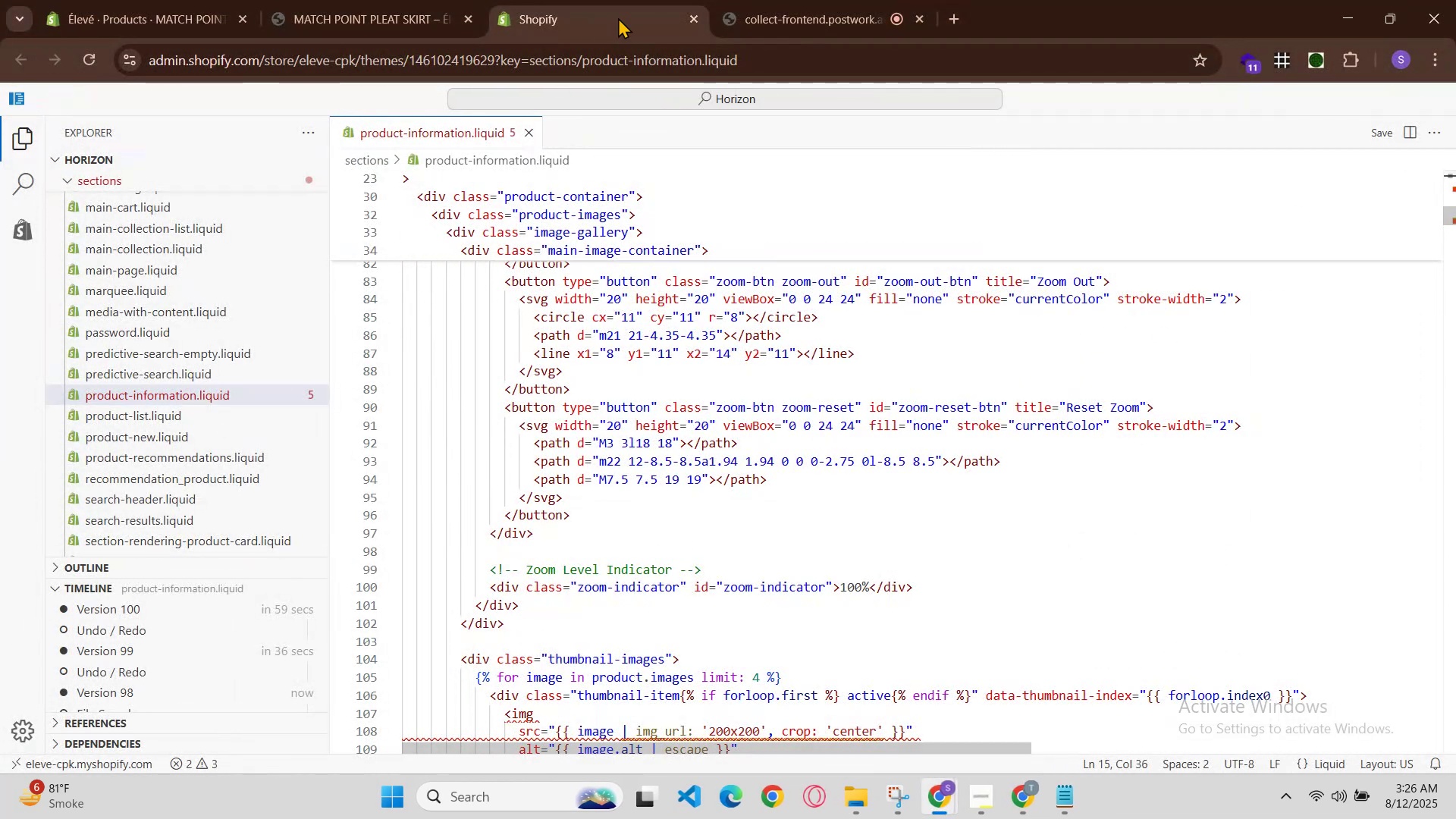 
left_click([769, 0])
 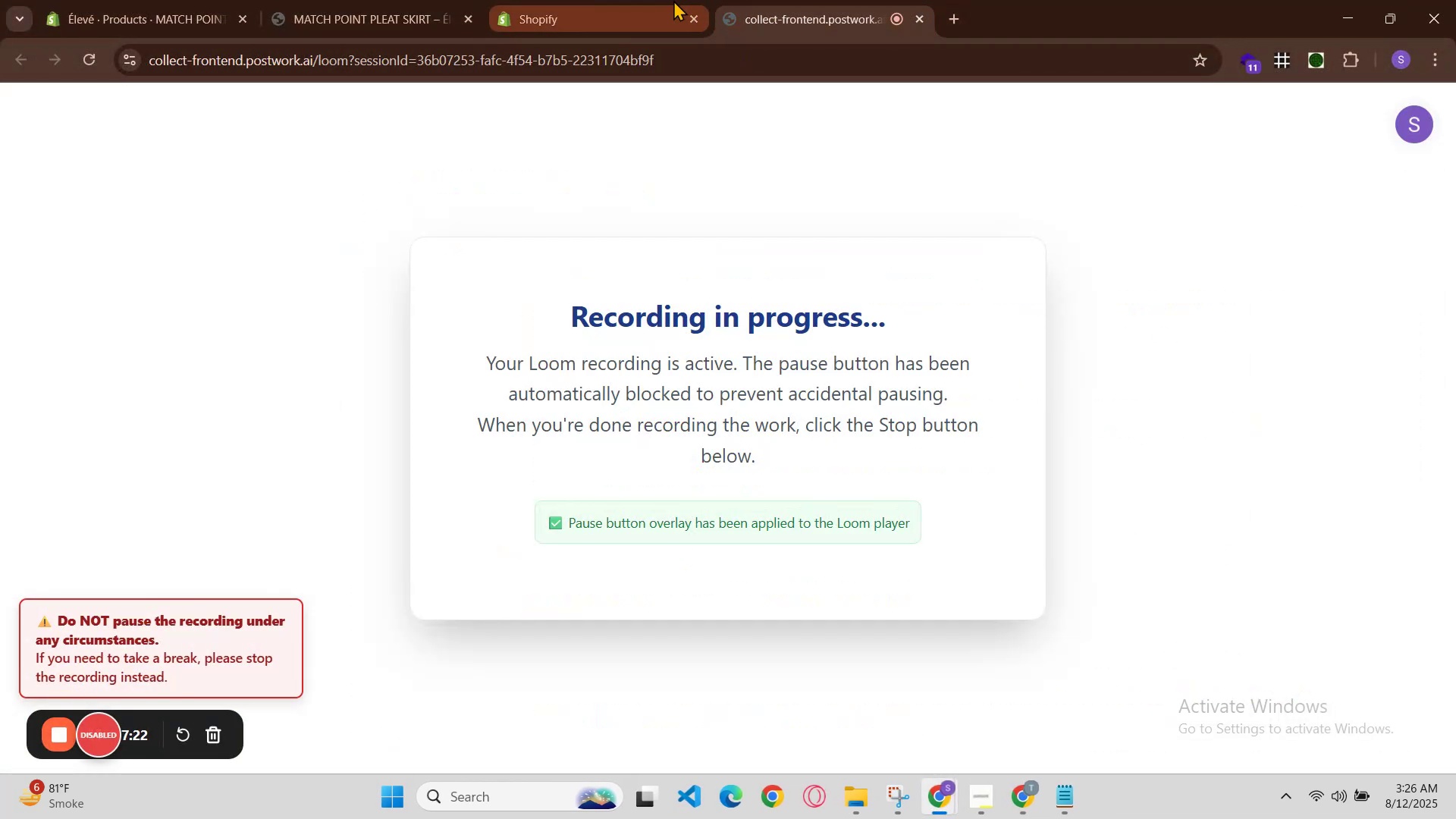 
left_click([668, 0])
 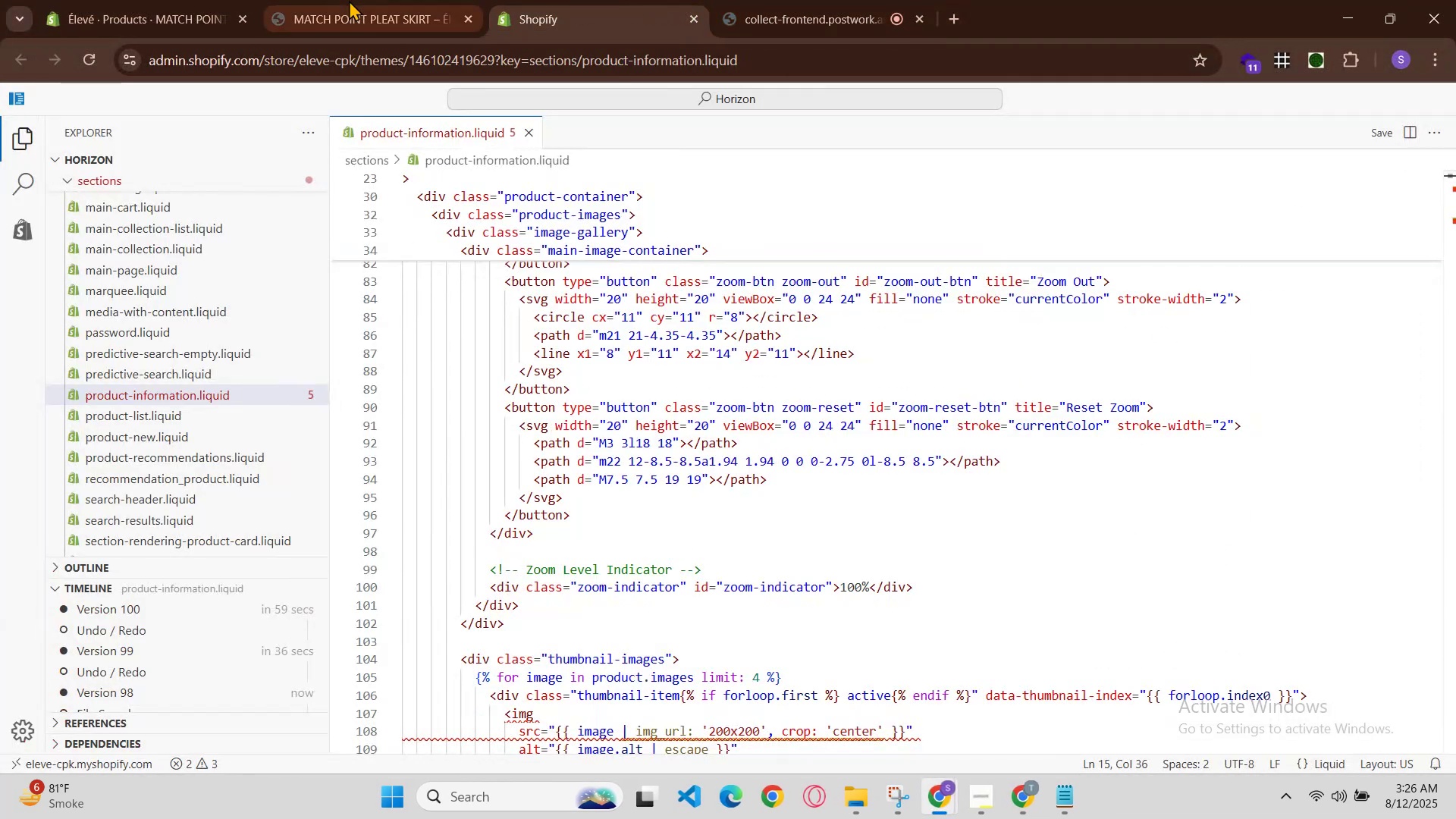 
left_click([349, 0])
 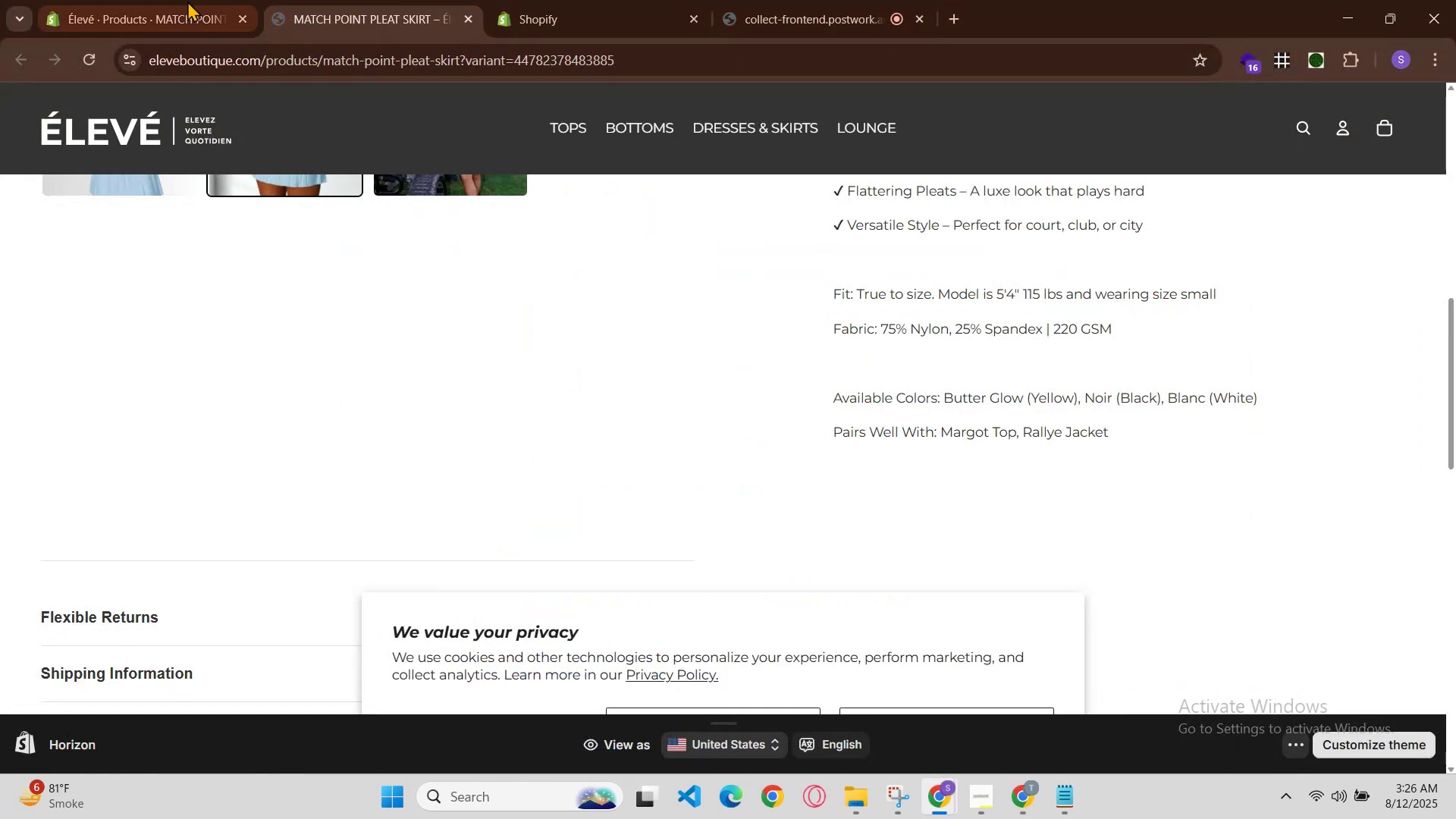 
left_click([184, 1])
 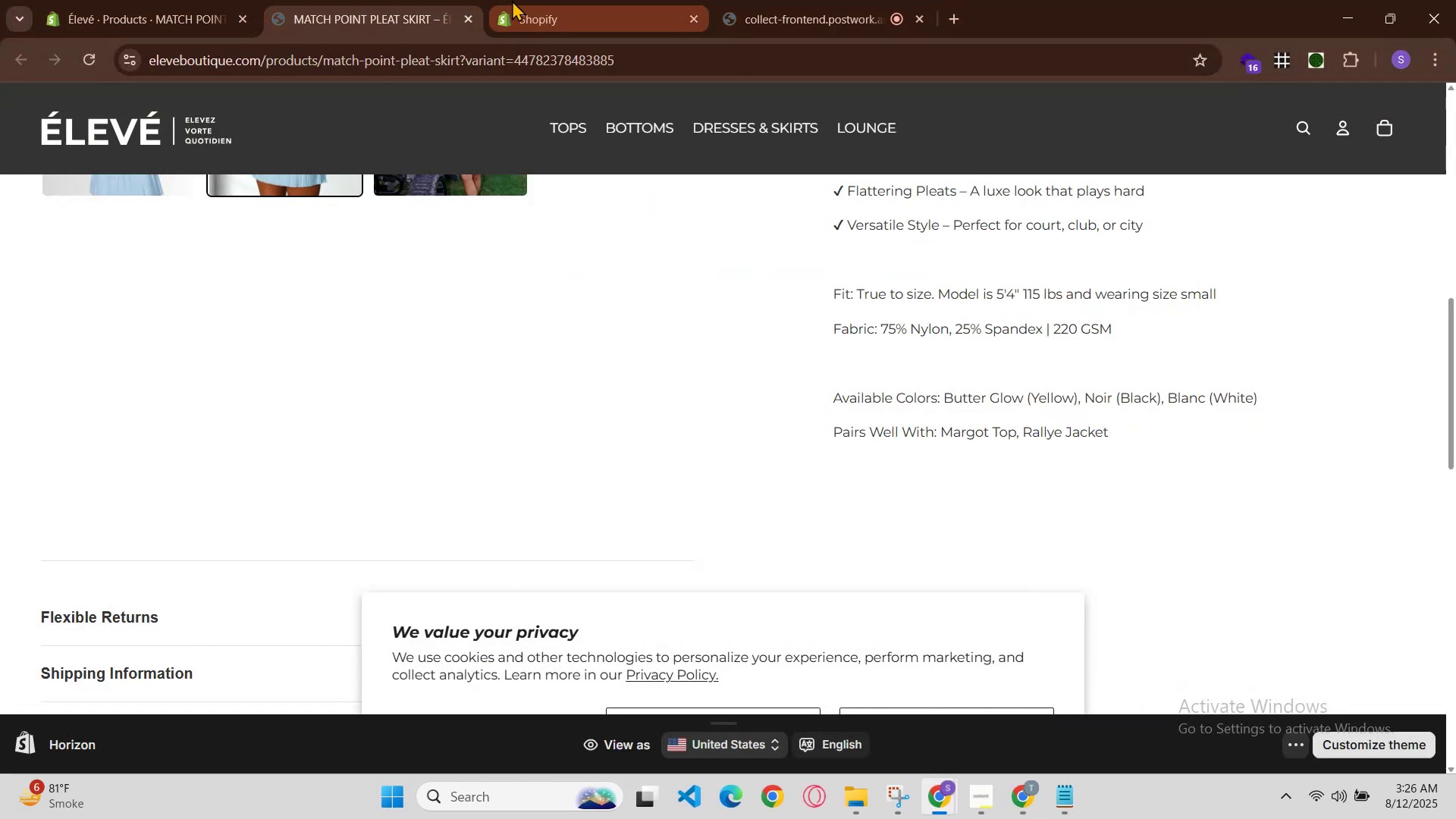 
left_click([424, 0])
 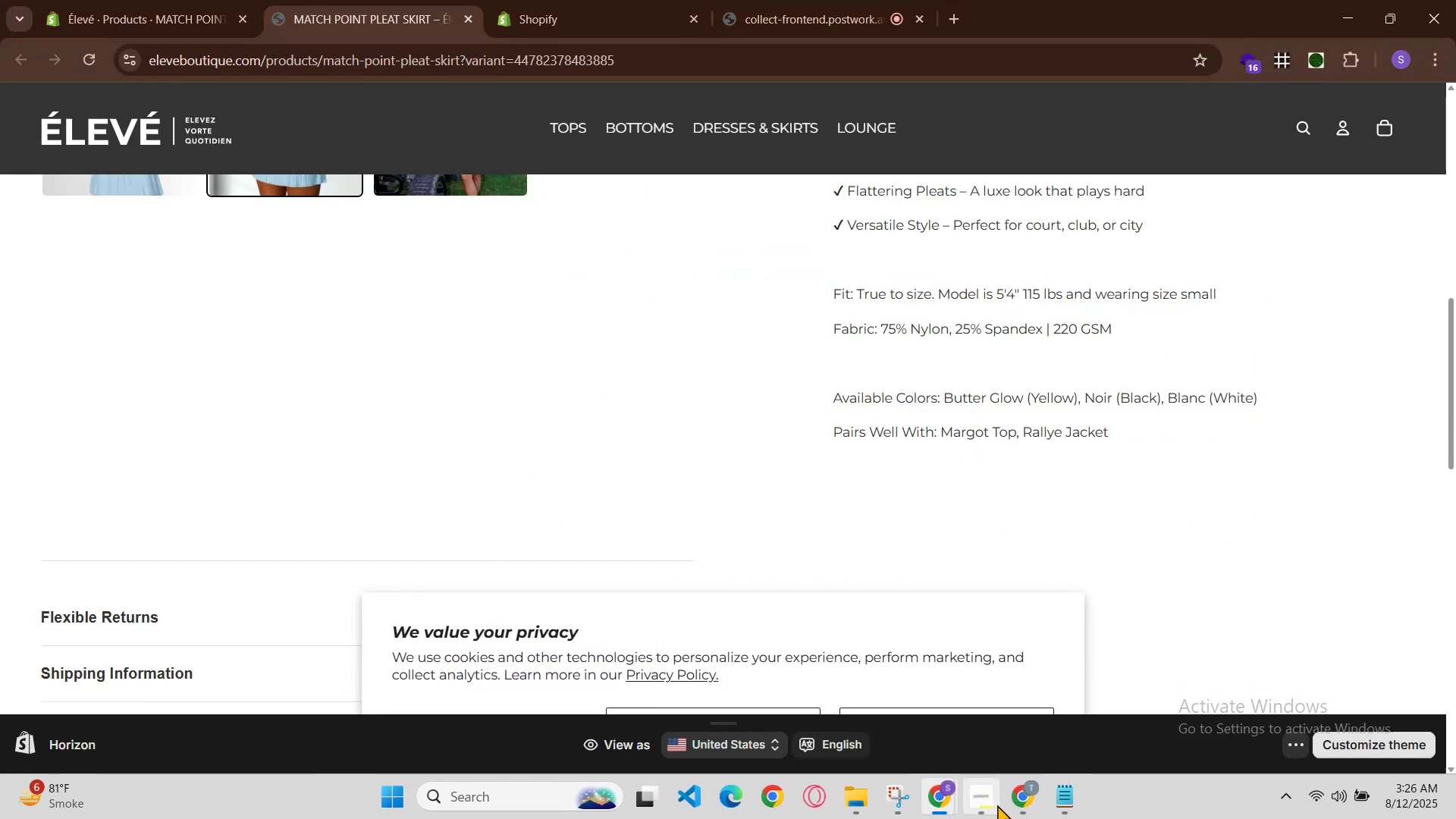 
left_click([1019, 802])
 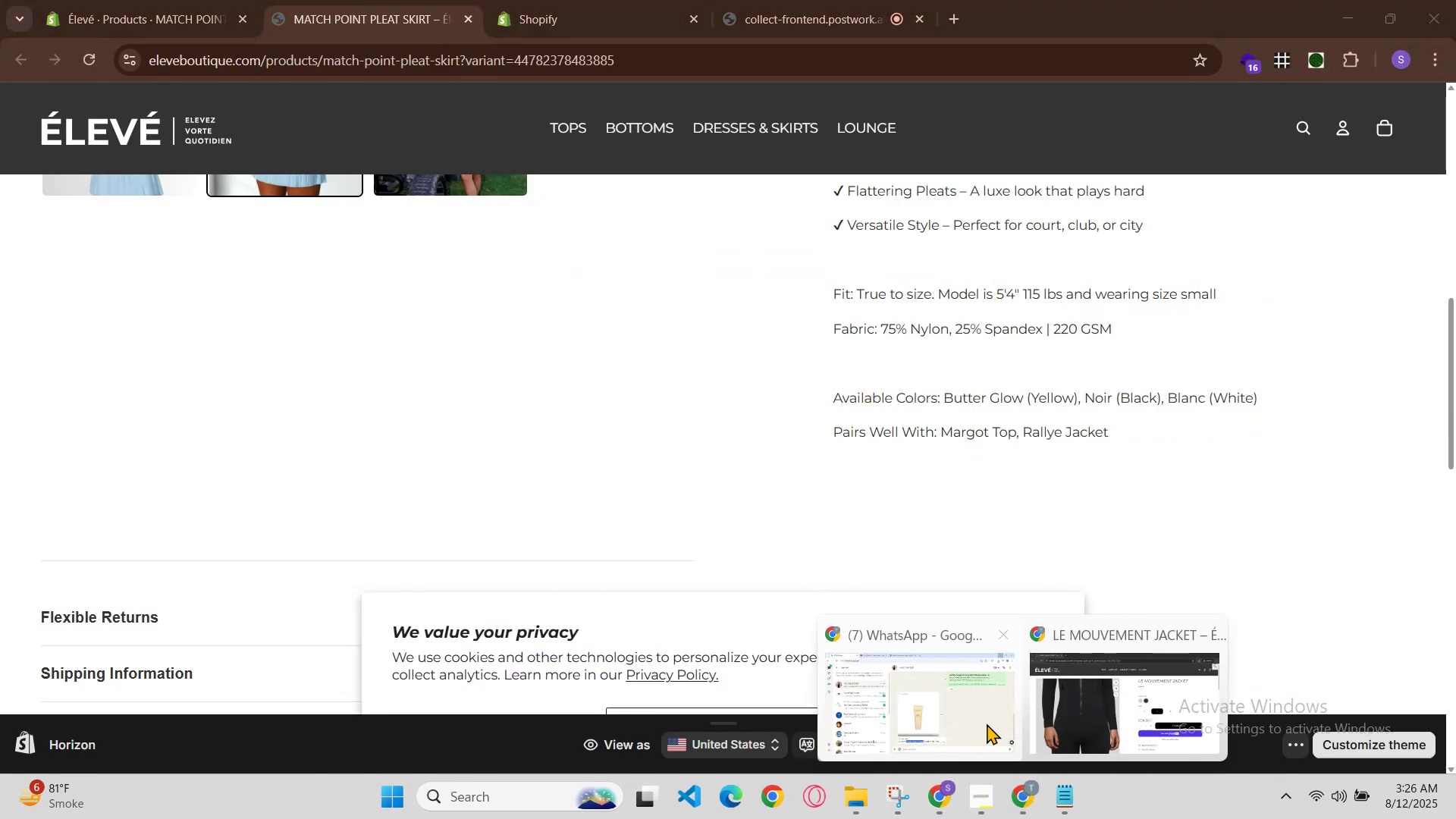 
left_click([979, 704])
 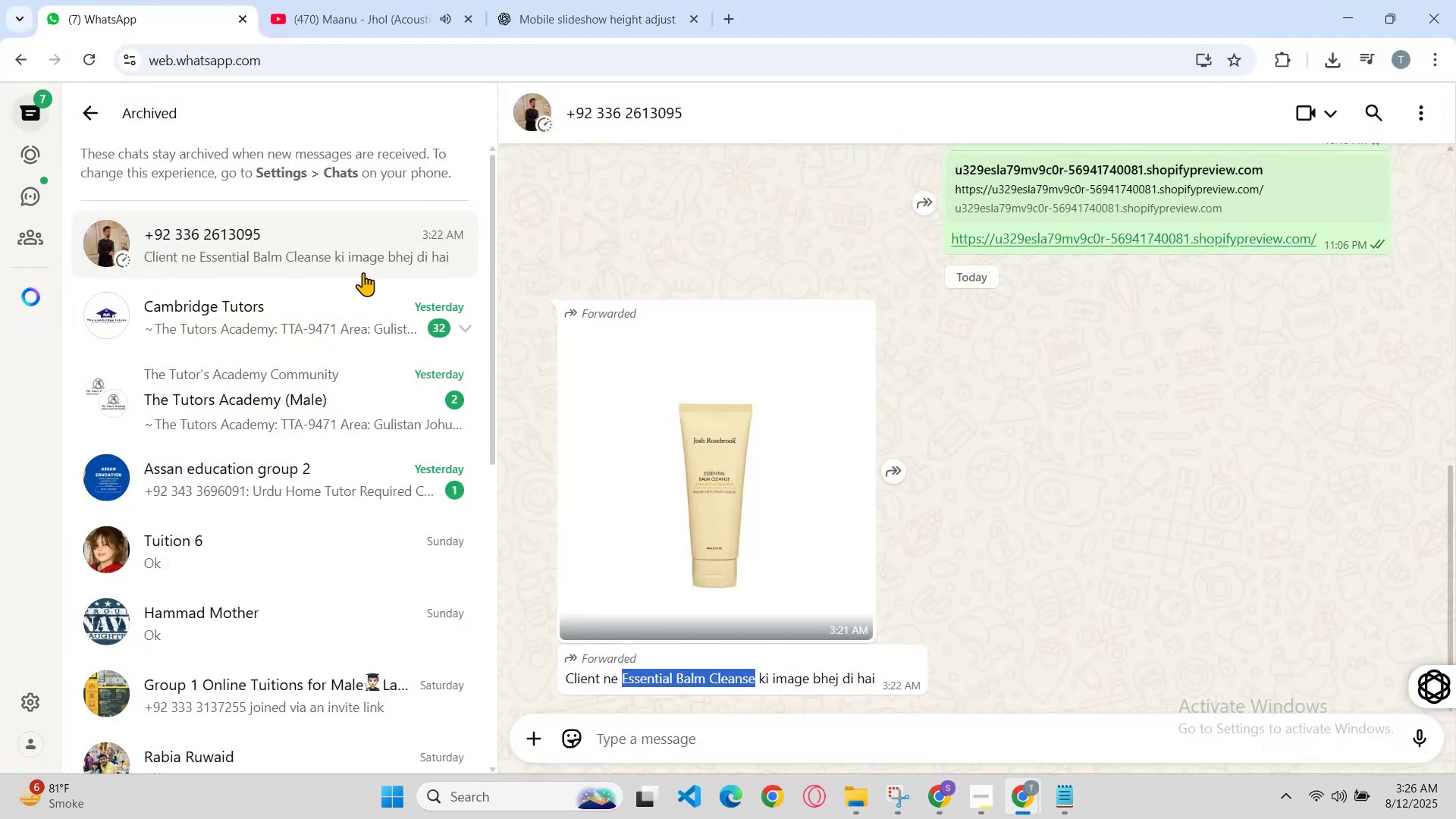 
scroll: coordinate [1080, 417], scroll_direction: up, amount: 49.0
 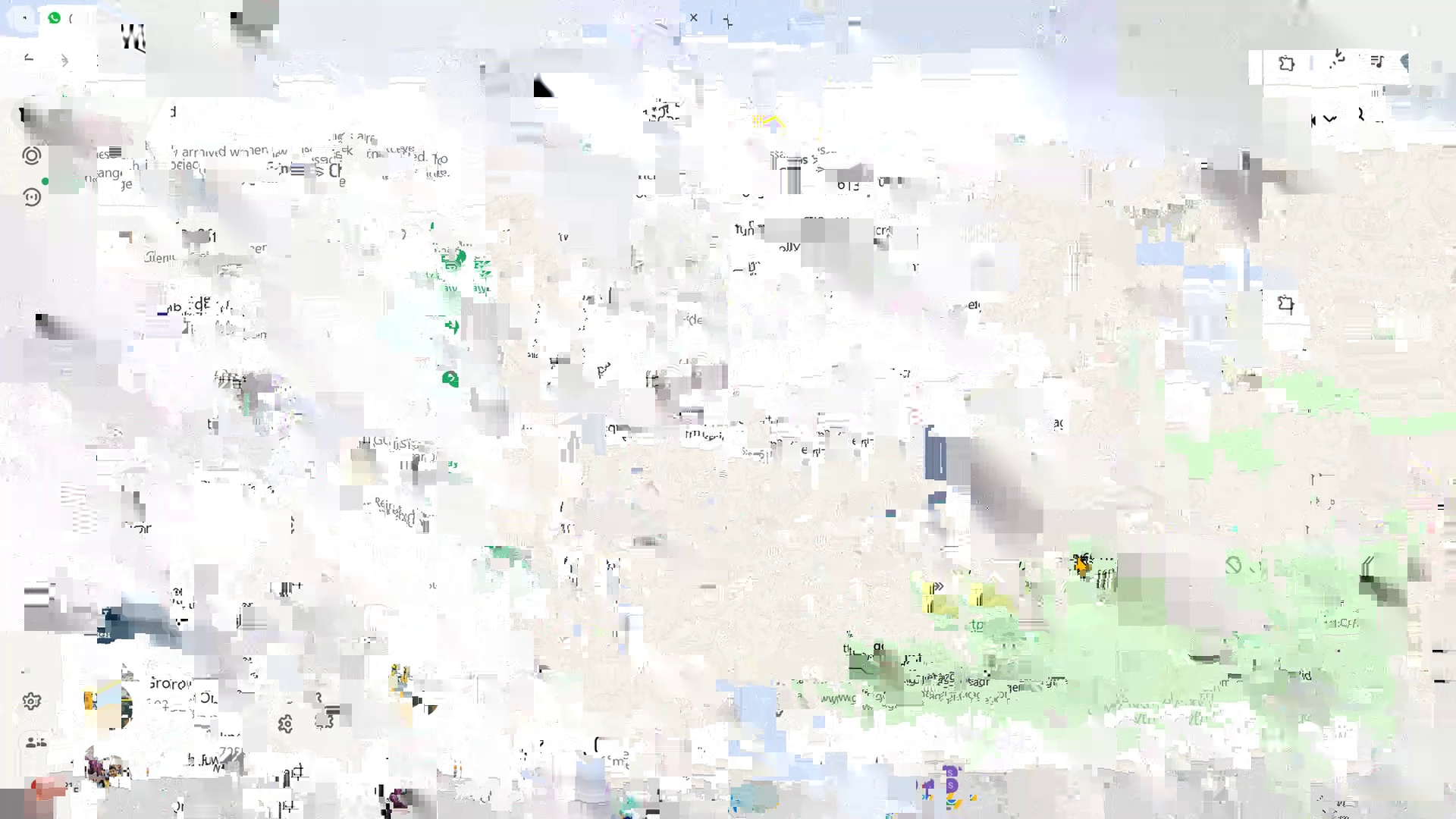 
scroll: coordinate [1082, 450], scroll_direction: down, amount: 7.0
 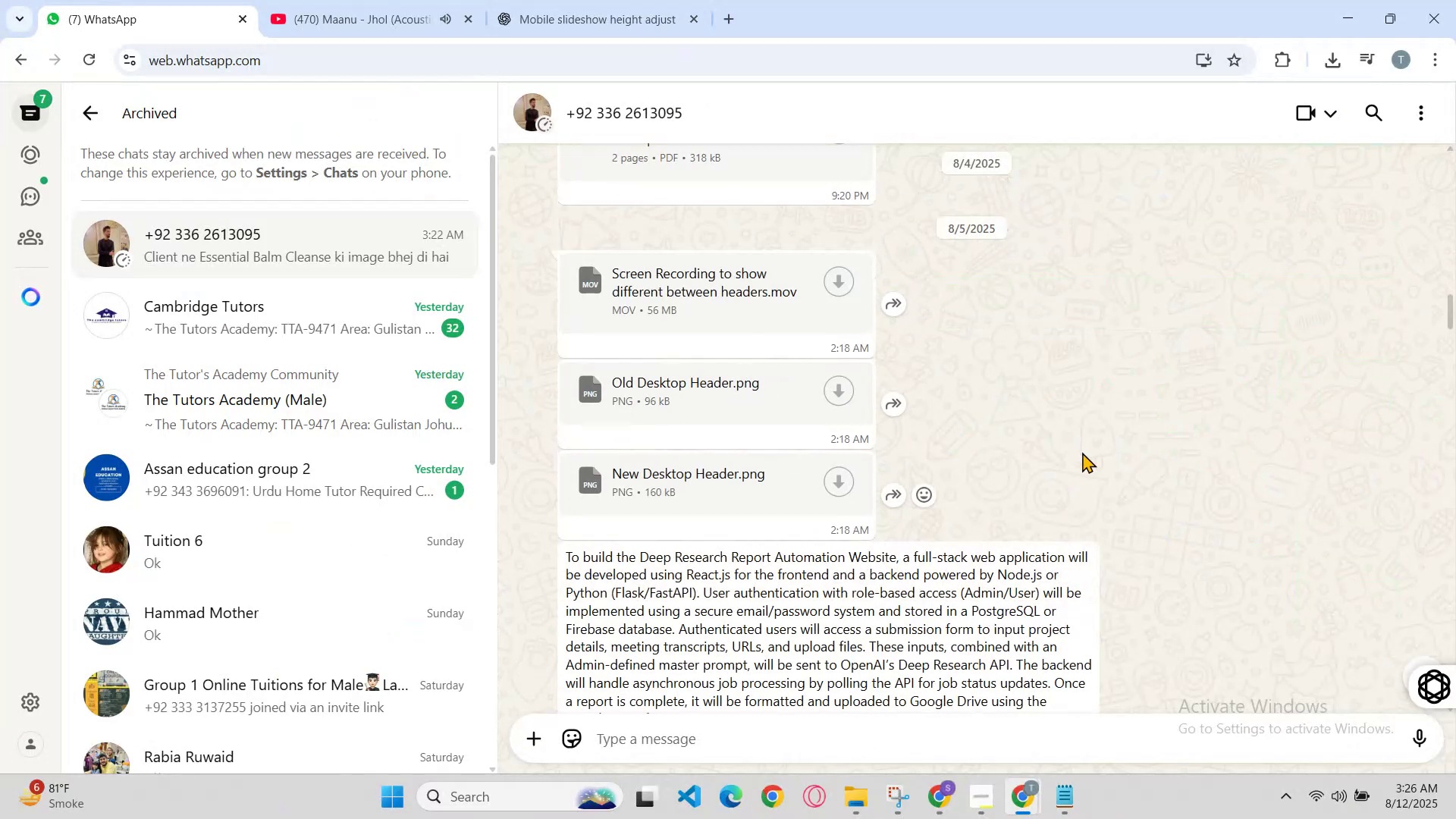 
scroll: coordinate [1084, 484], scroll_direction: up, amount: 21.0
 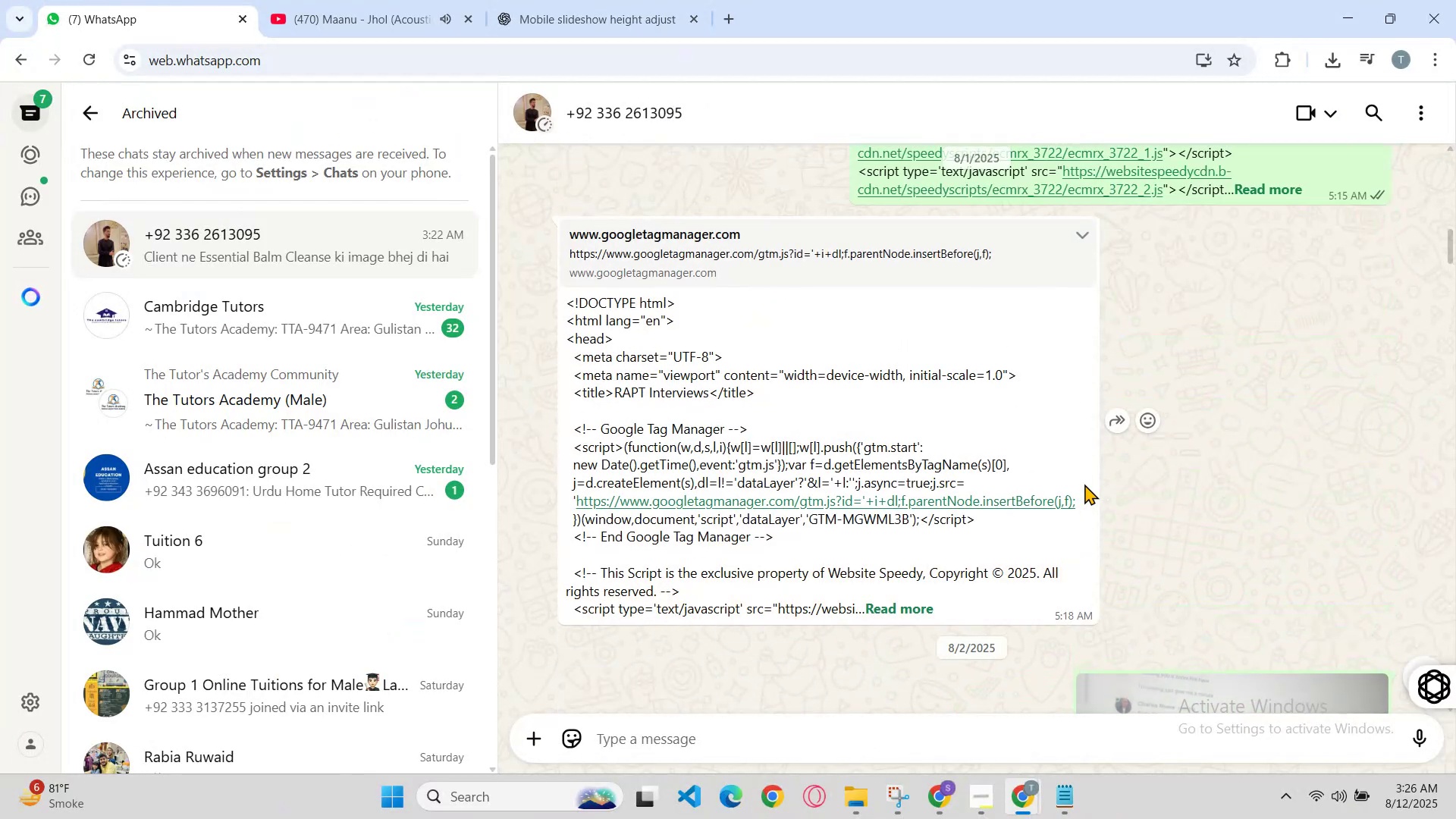 
scroll: coordinate [1084, 485], scroll_direction: down, amount: 26.0
 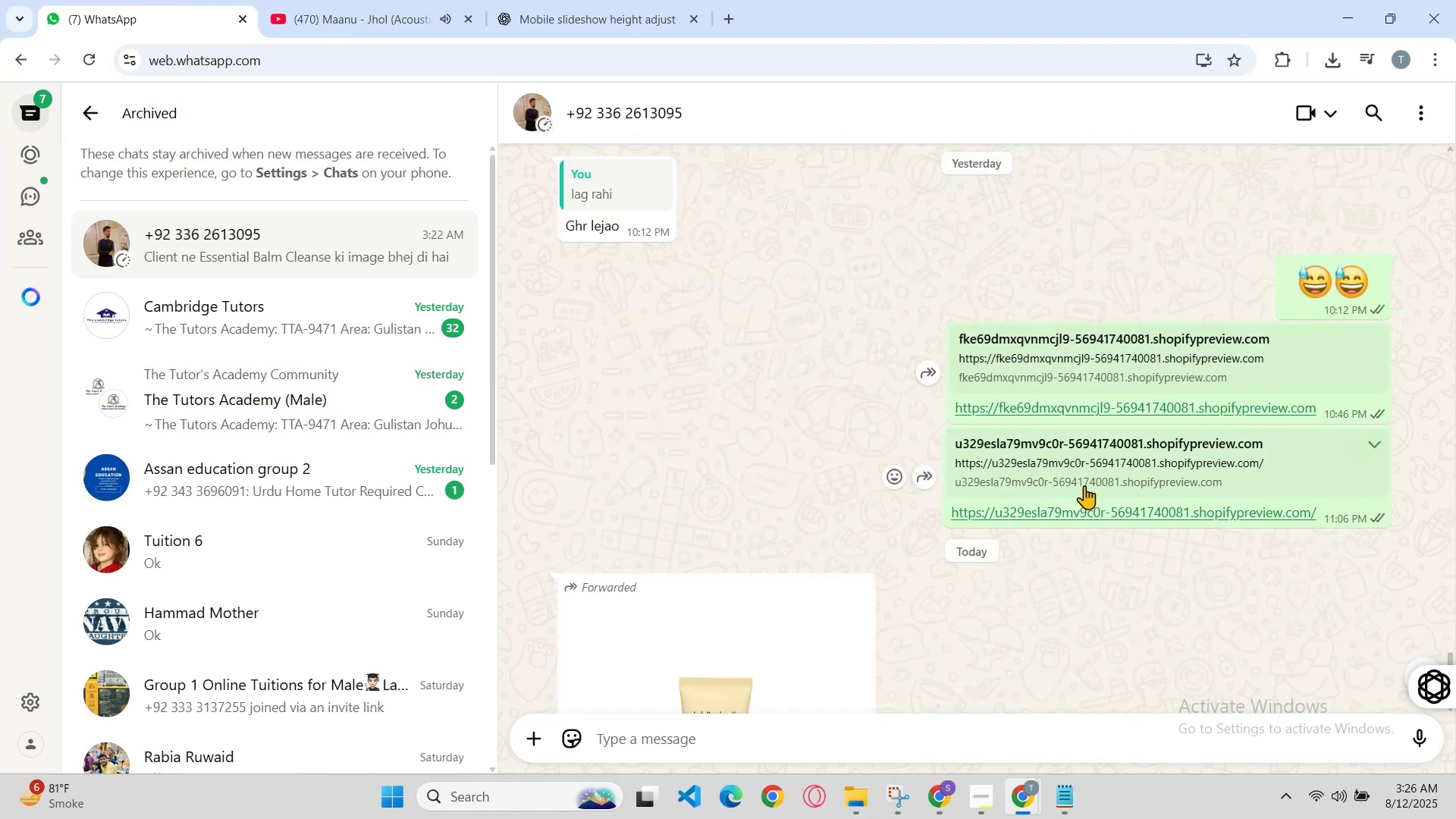 
scroll: coordinate [1088, 486], scroll_direction: up, amount: 41.0
 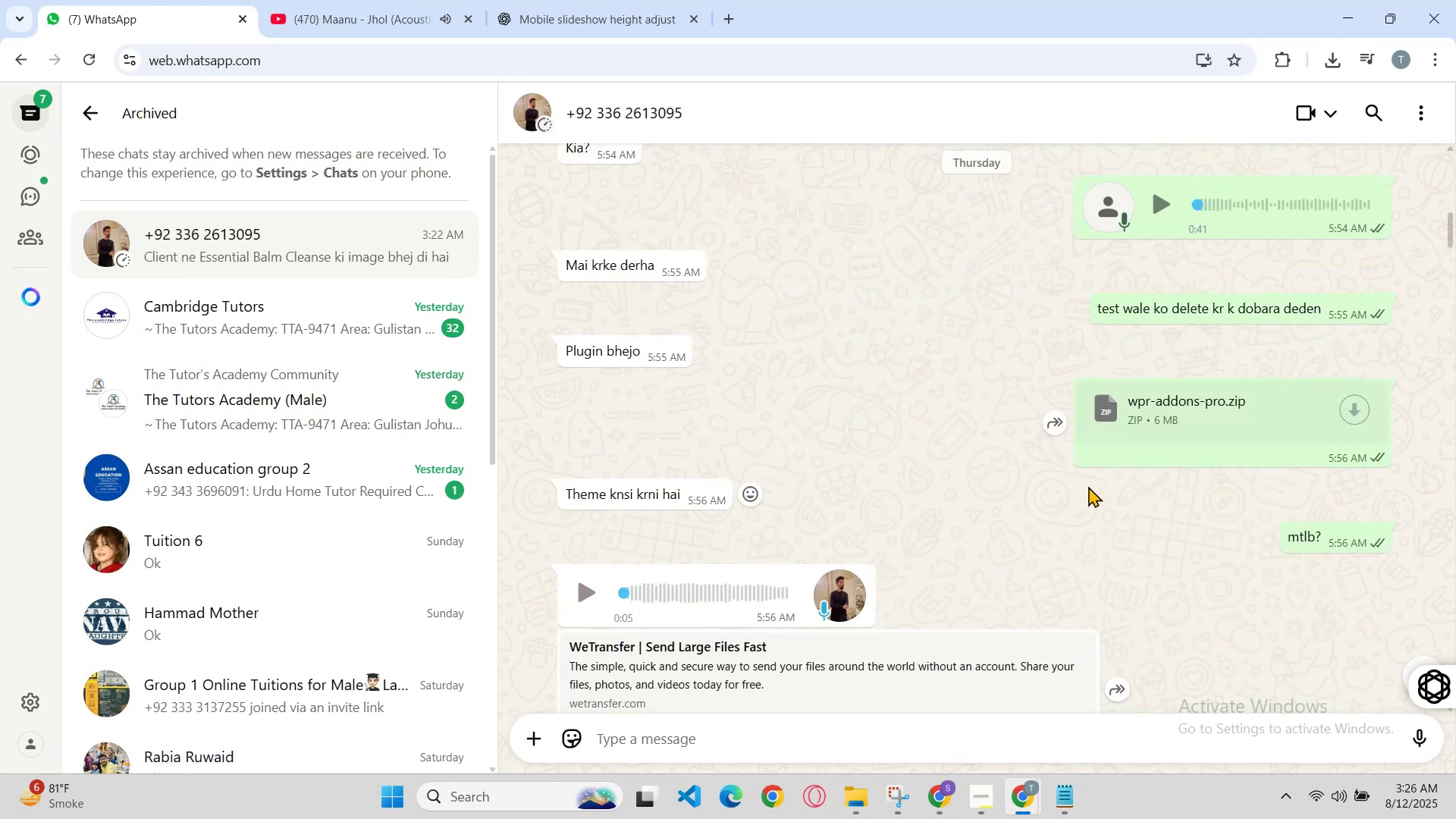 
scroll: coordinate [1087, 488], scroll_direction: up, amount: 8.0
 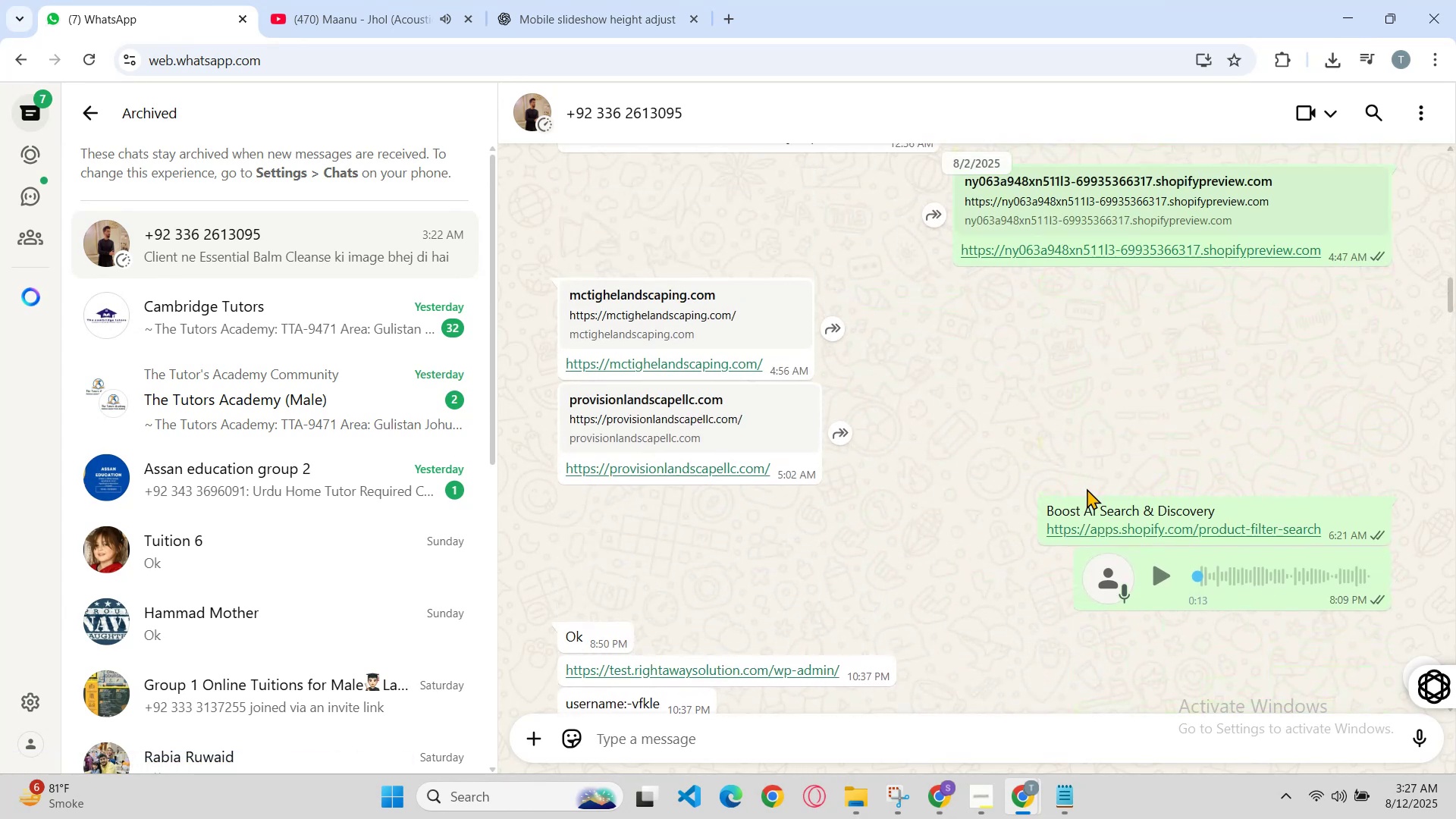 
scroll: coordinate [1087, 489], scroll_direction: down, amount: 1.0
 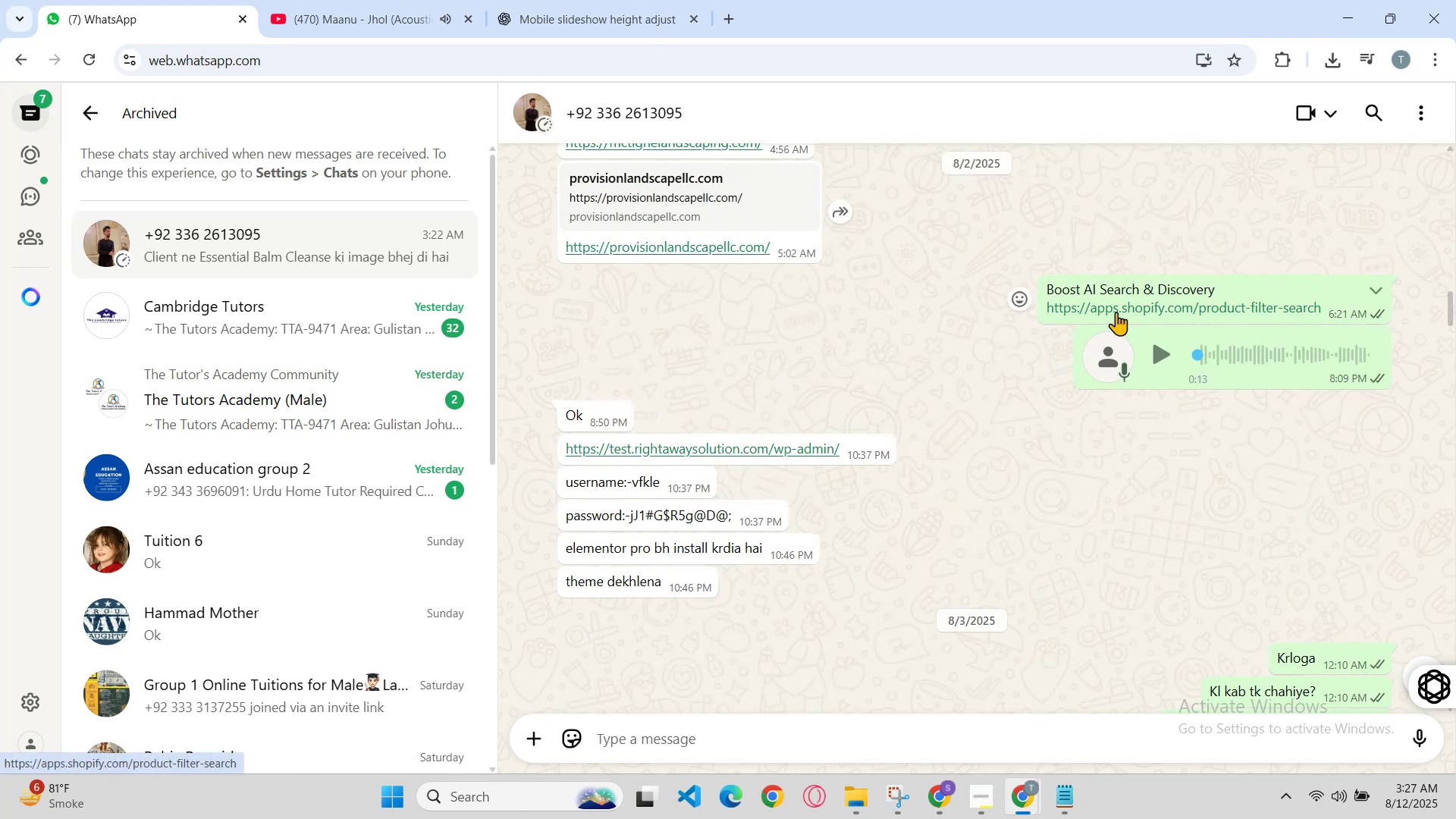 
left_click([1116, 312])
 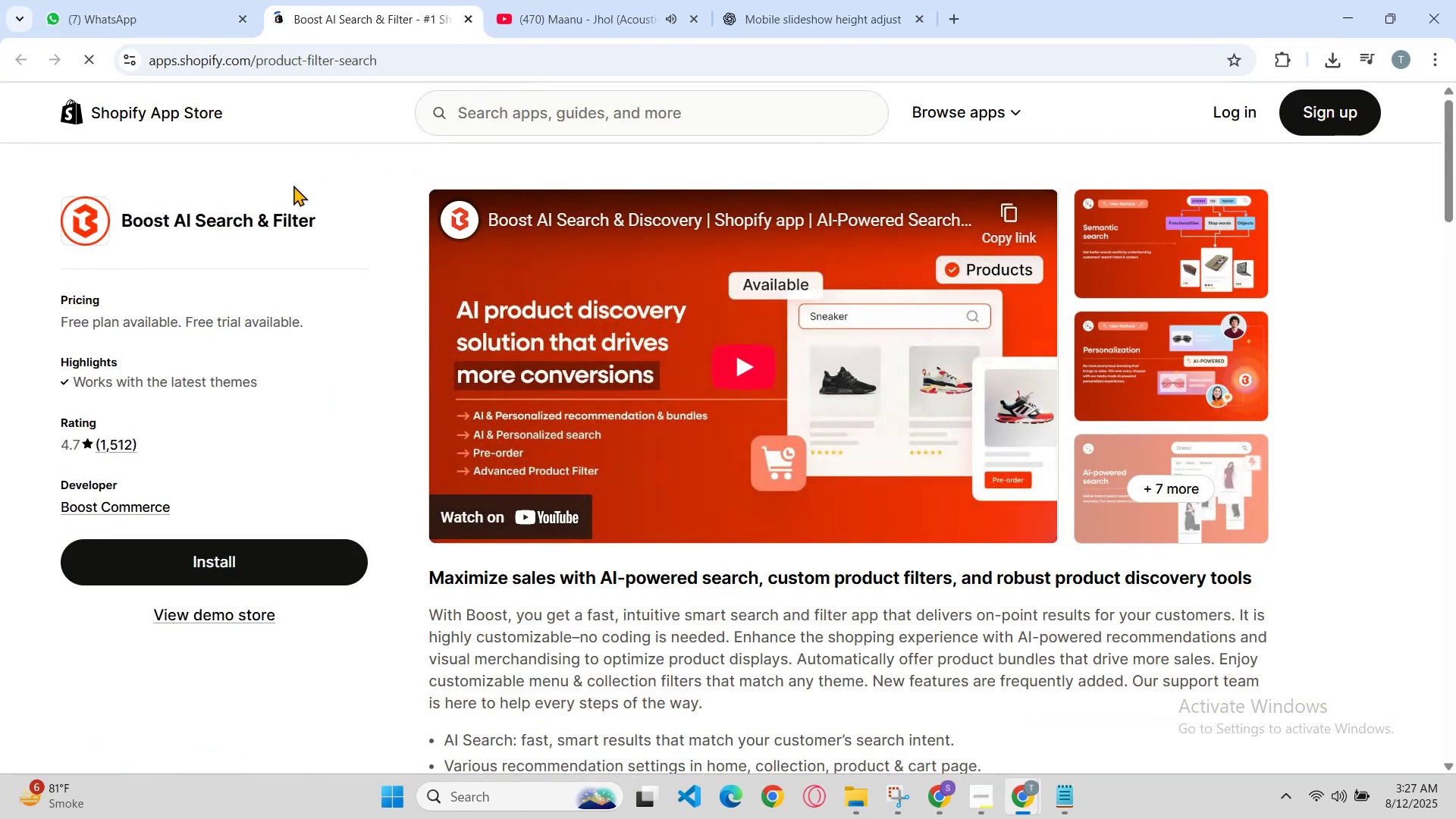 
left_click([195, 0])
 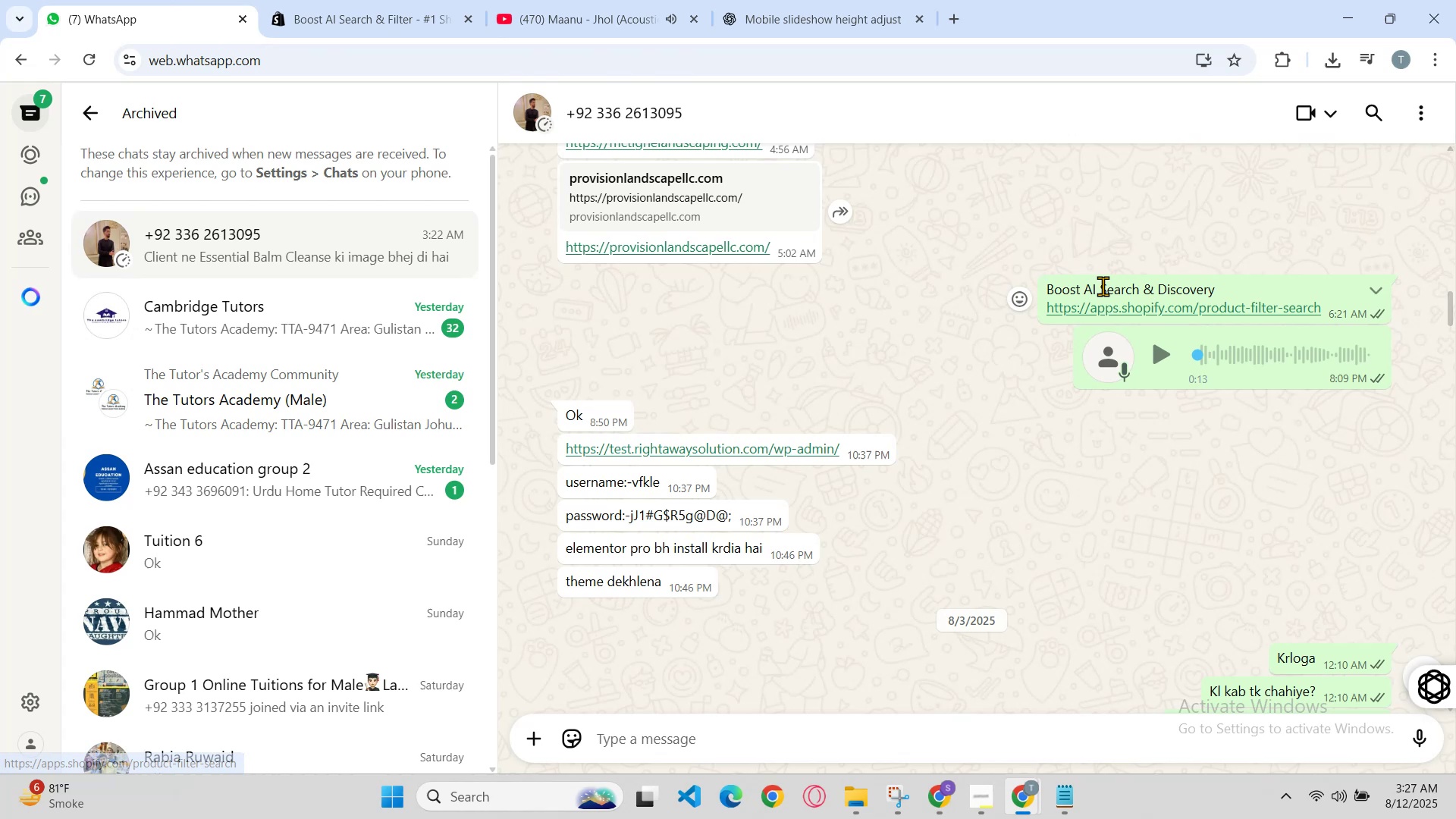 
left_click([358, 0])
 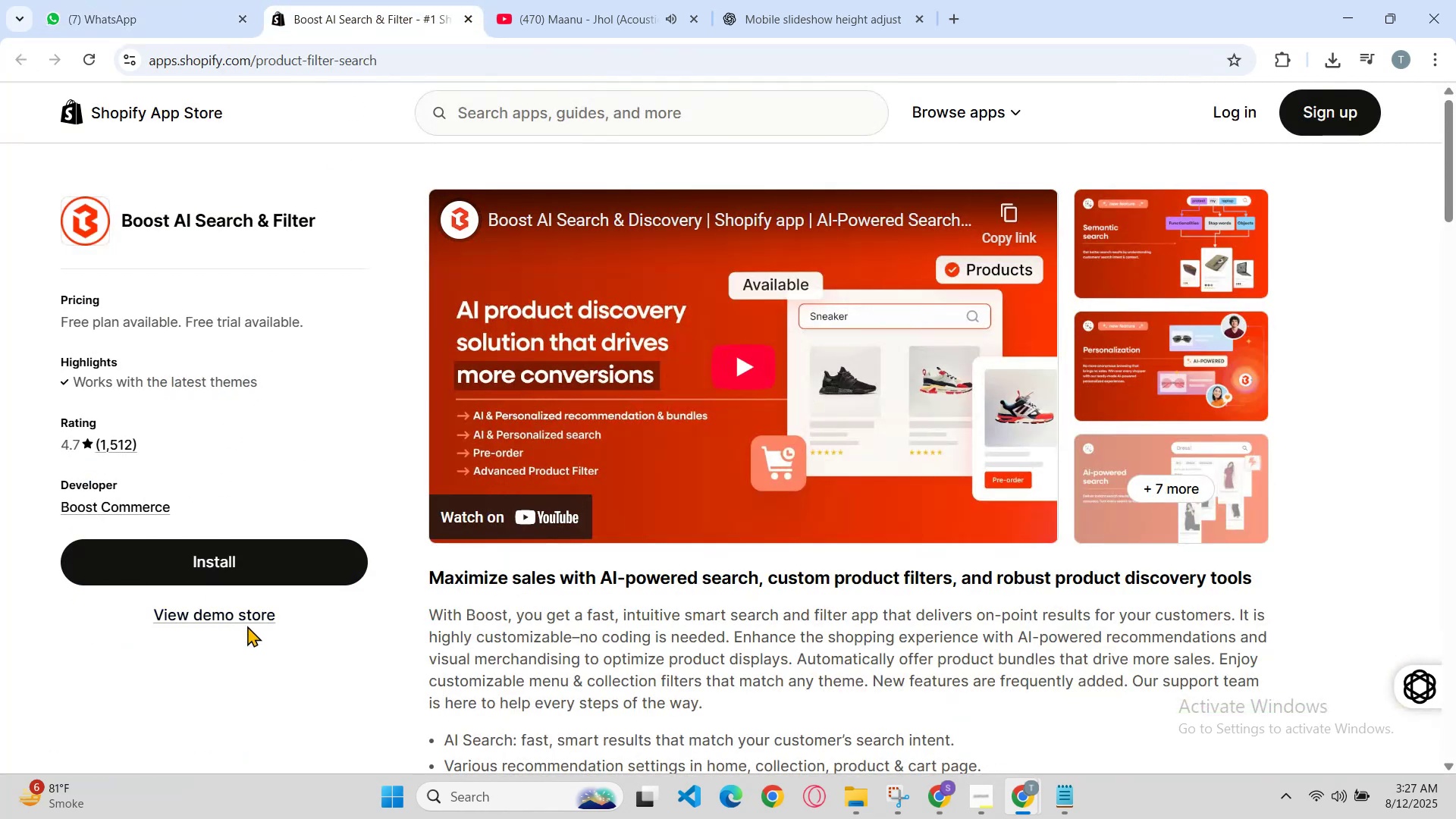 
left_click([250, 623])
 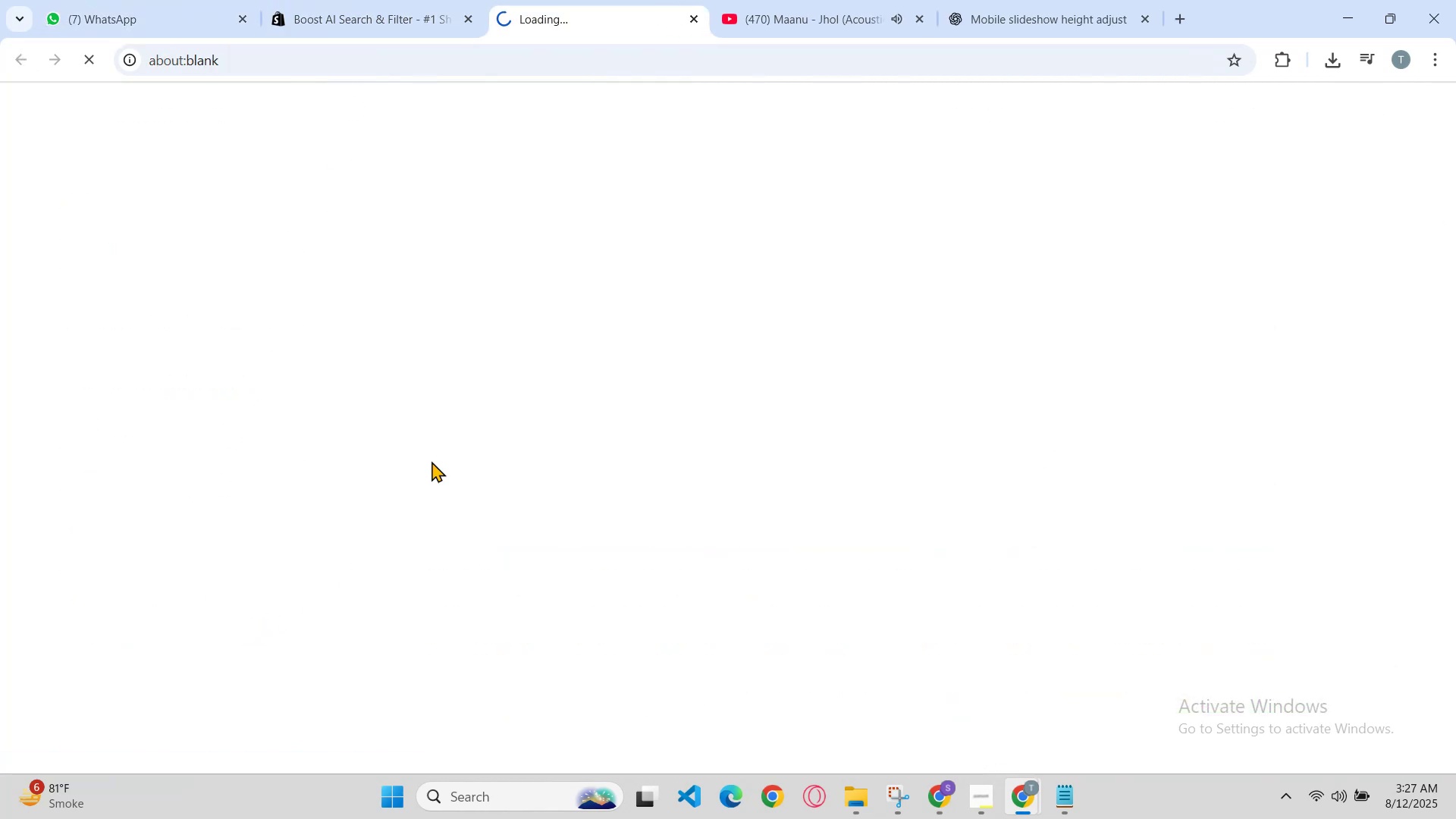 
mouse_move([451, 212])
 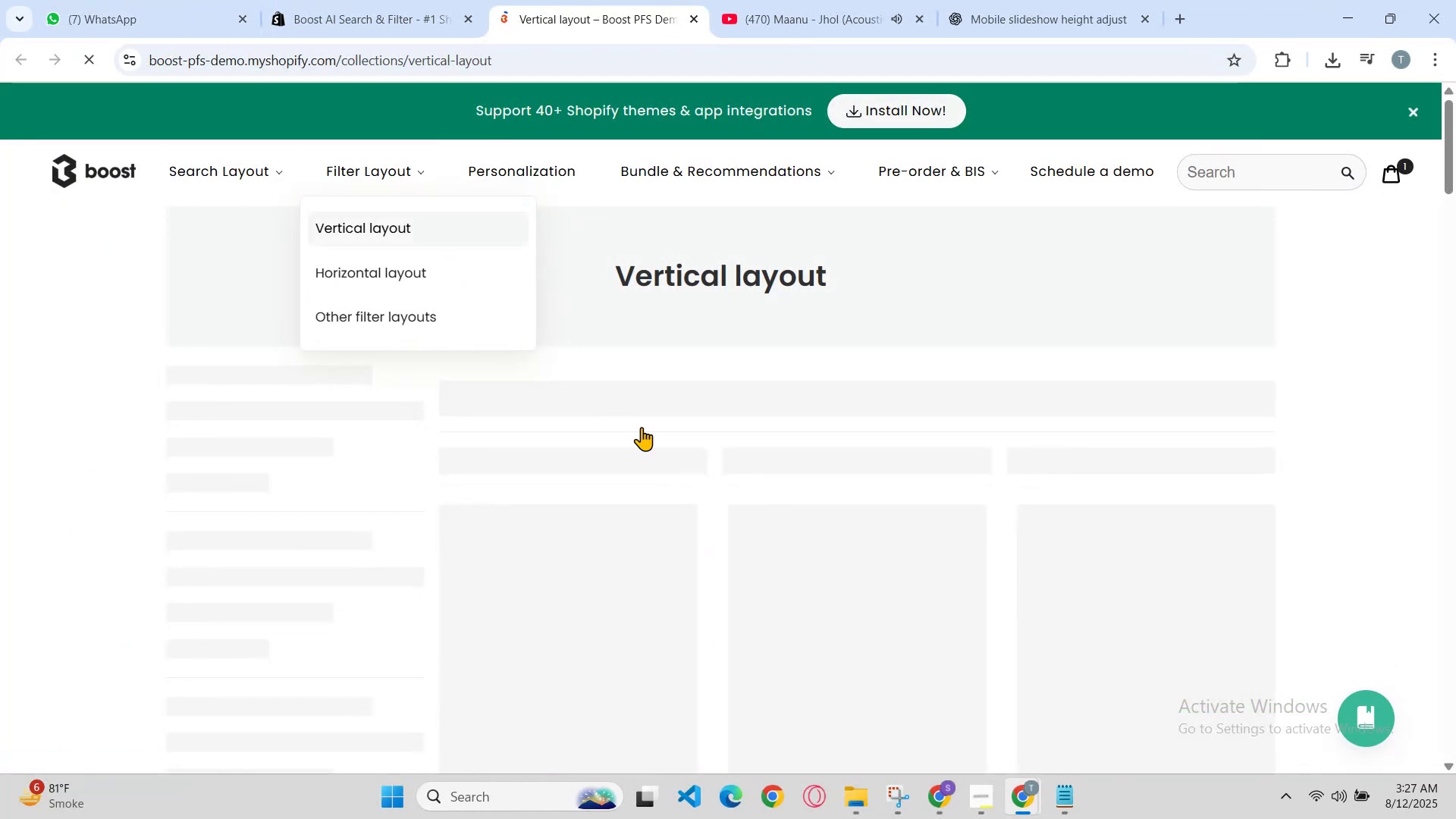 
scroll: coordinate [720, 513], scroll_direction: down, amount: 2.0
 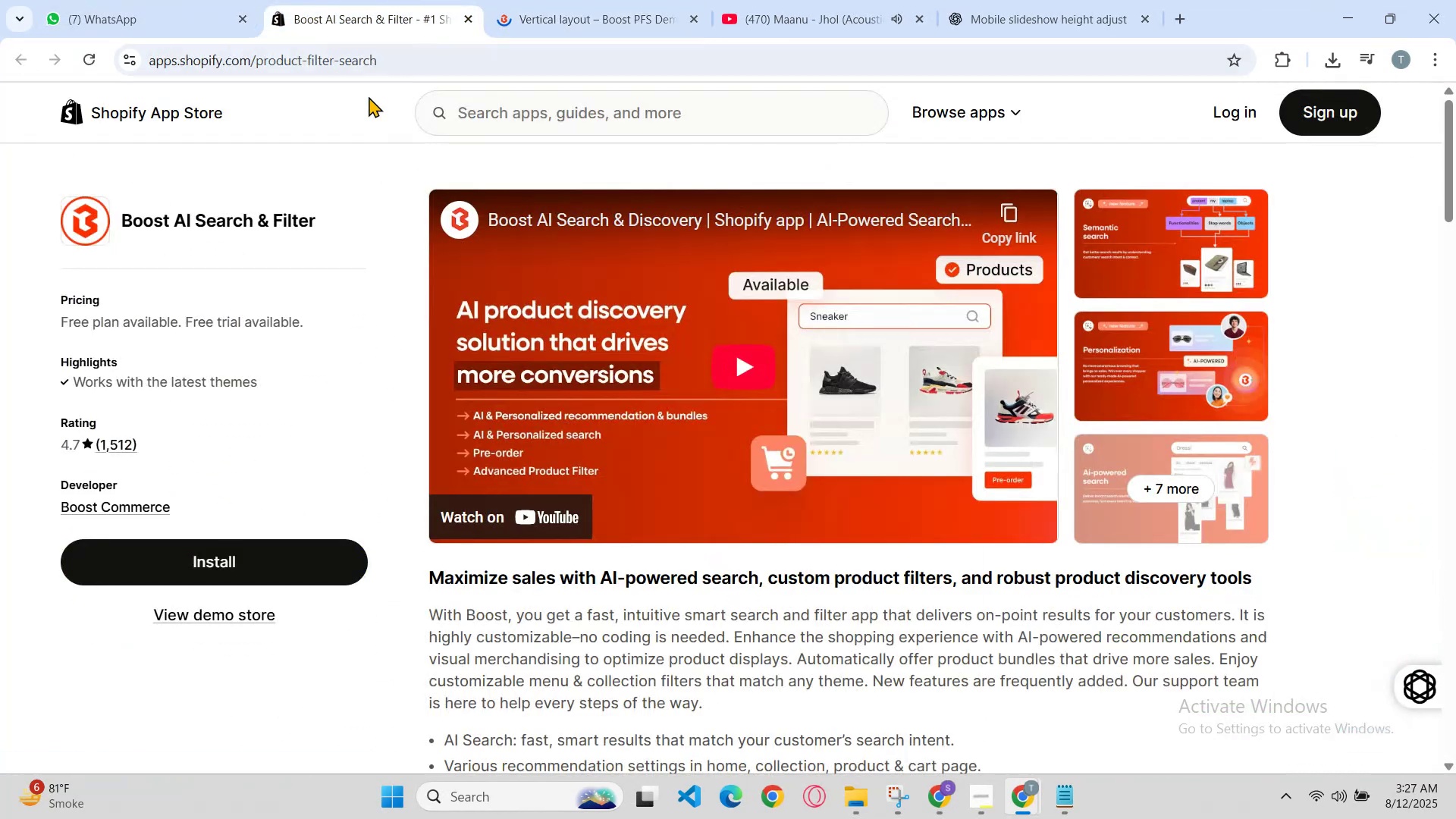 
left_click([480, 0])
 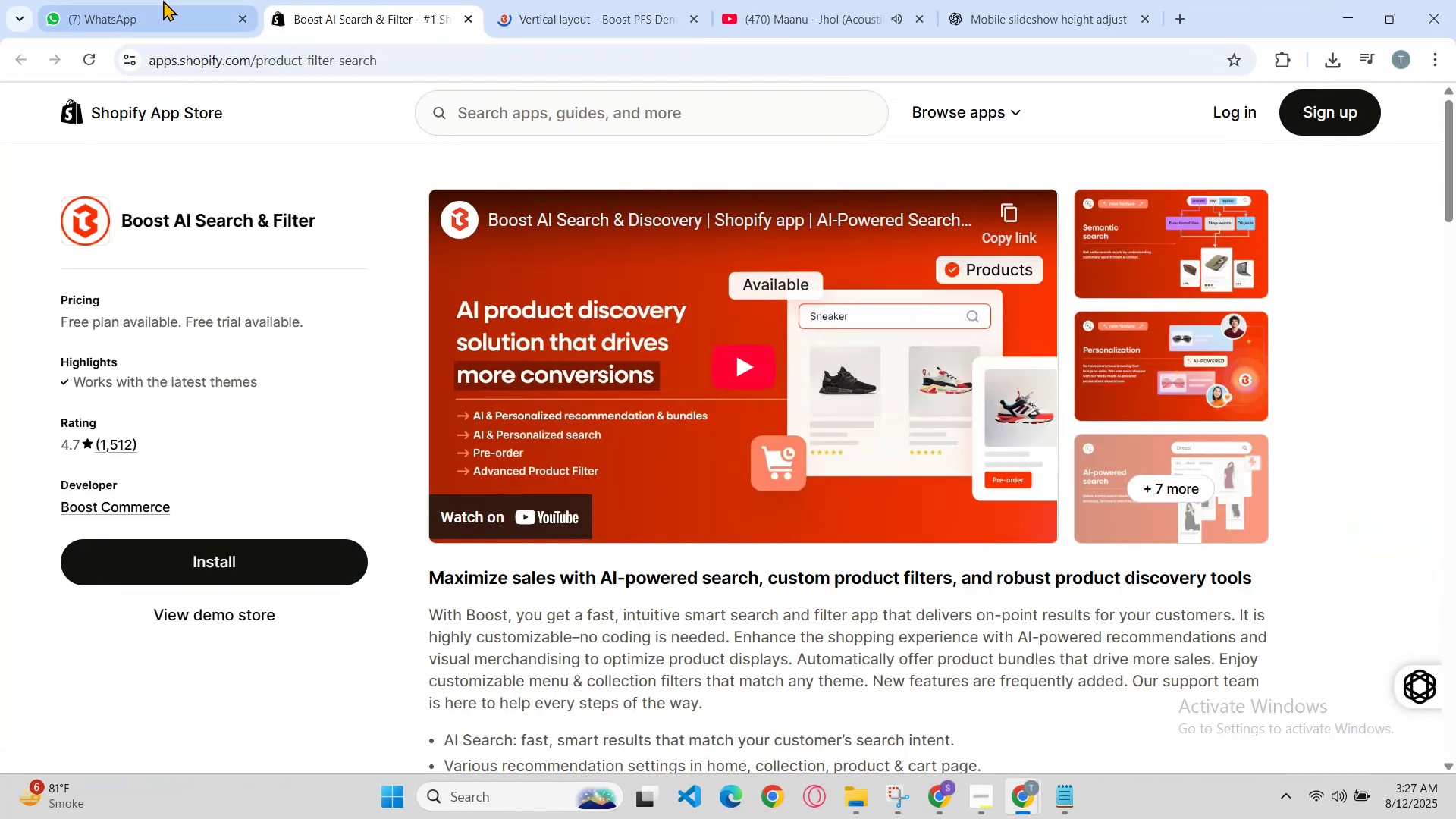 
left_click([158, 0])
 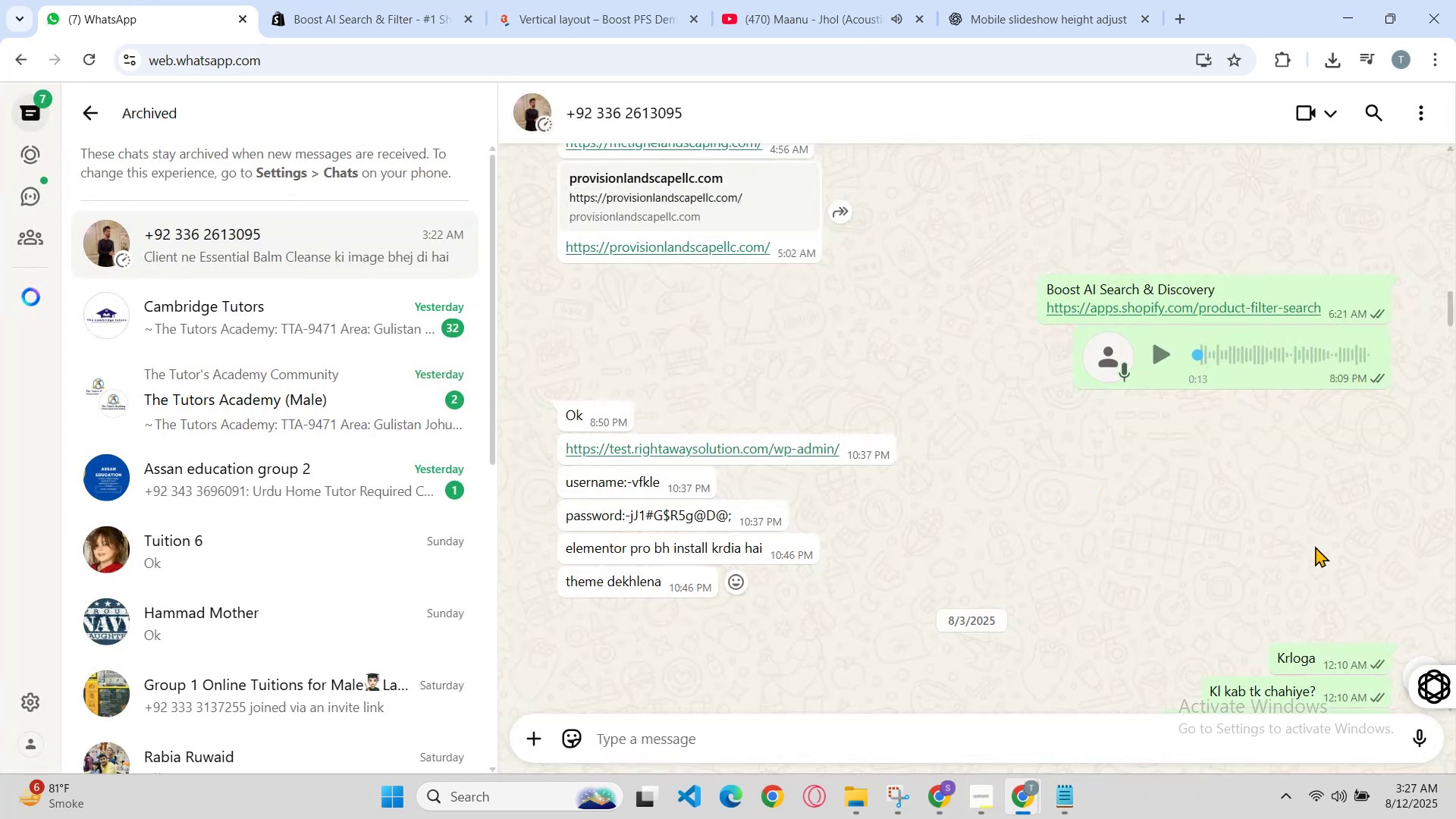 
scroll: coordinate [1266, 526], scroll_direction: up, amount: 1.0
 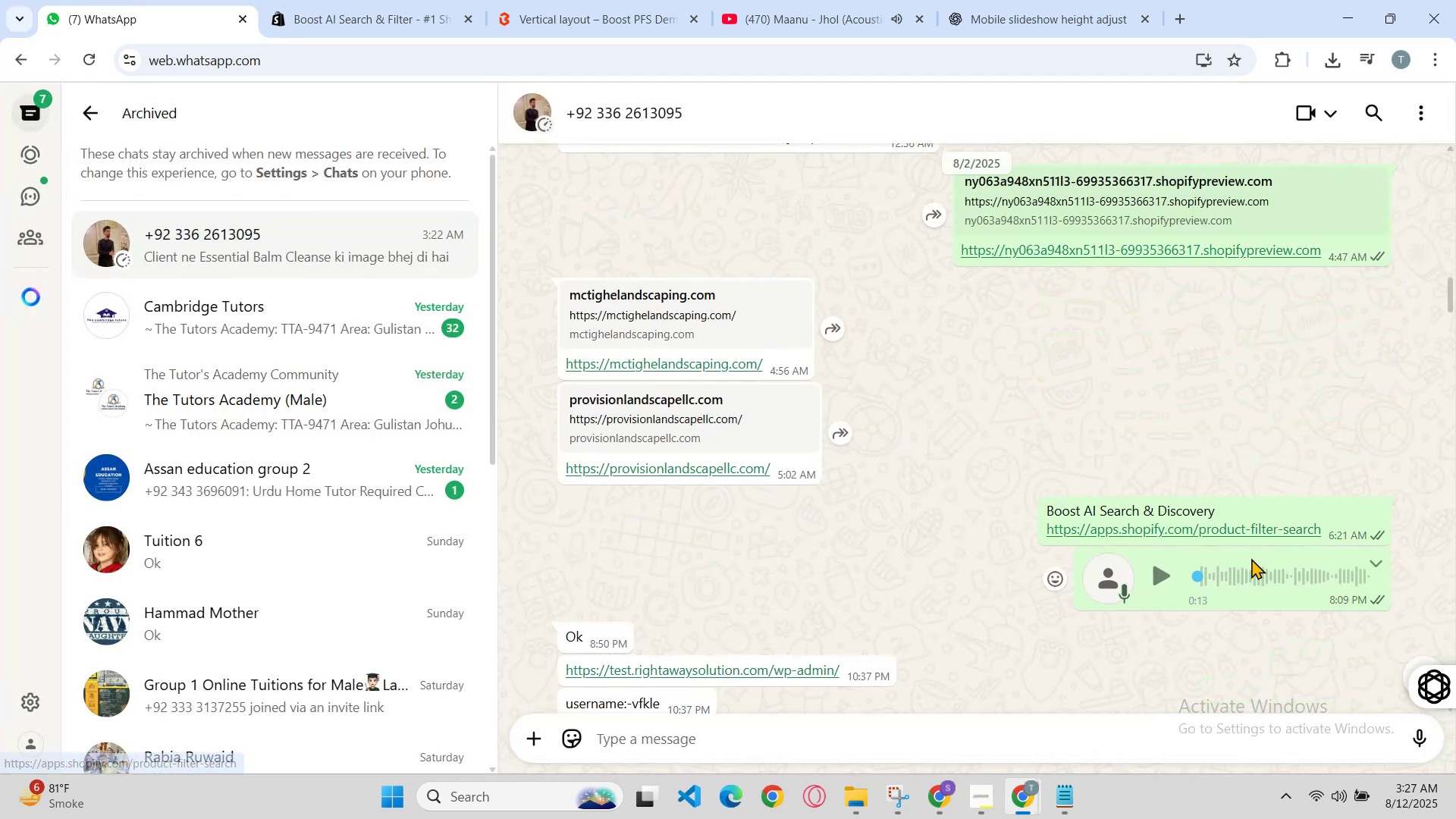 
scroll: coordinate [1249, 577], scroll_direction: down, amount: 15.0
 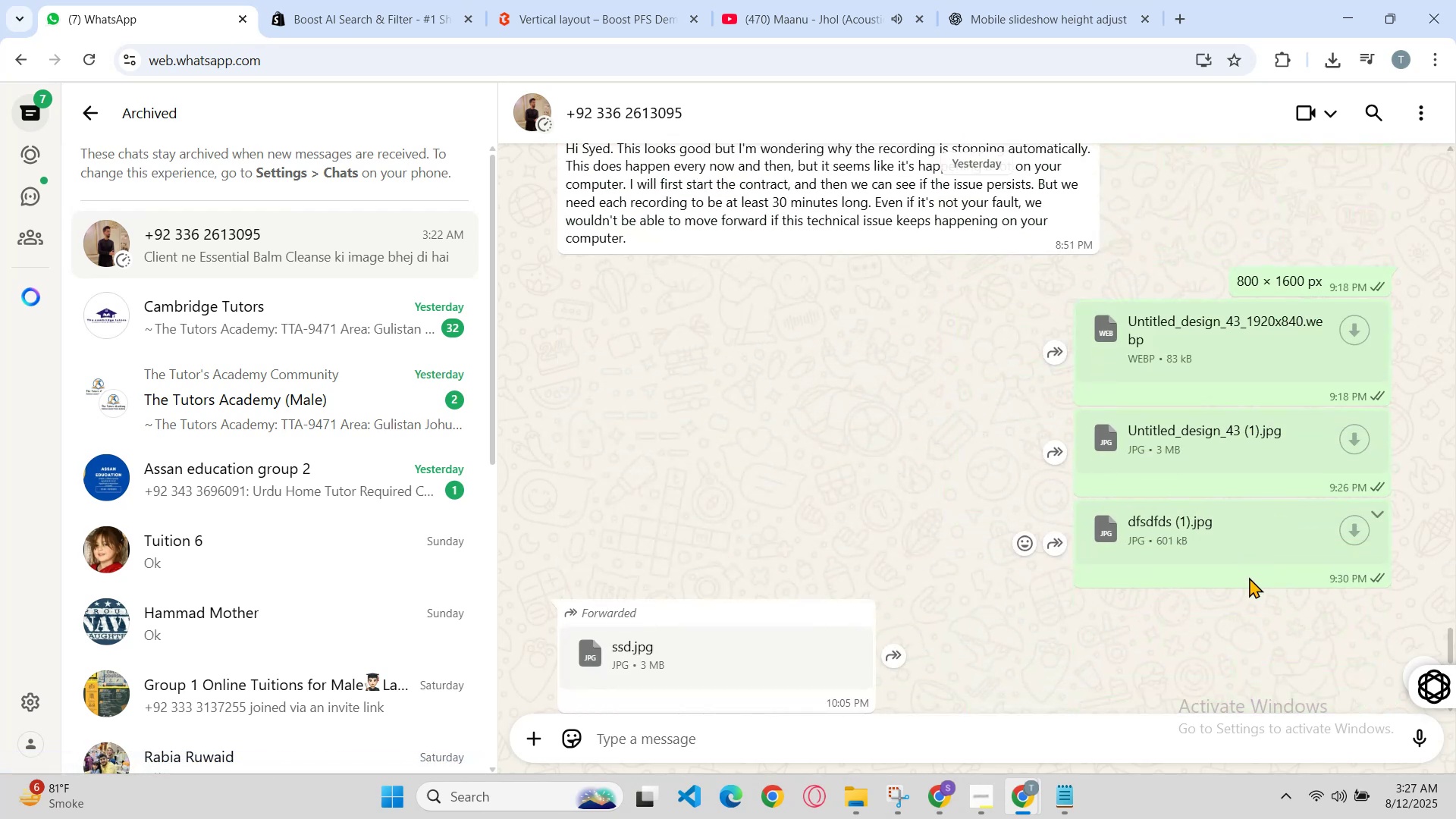 
scroll: coordinate [1167, 591], scroll_direction: up, amount: 91.0
 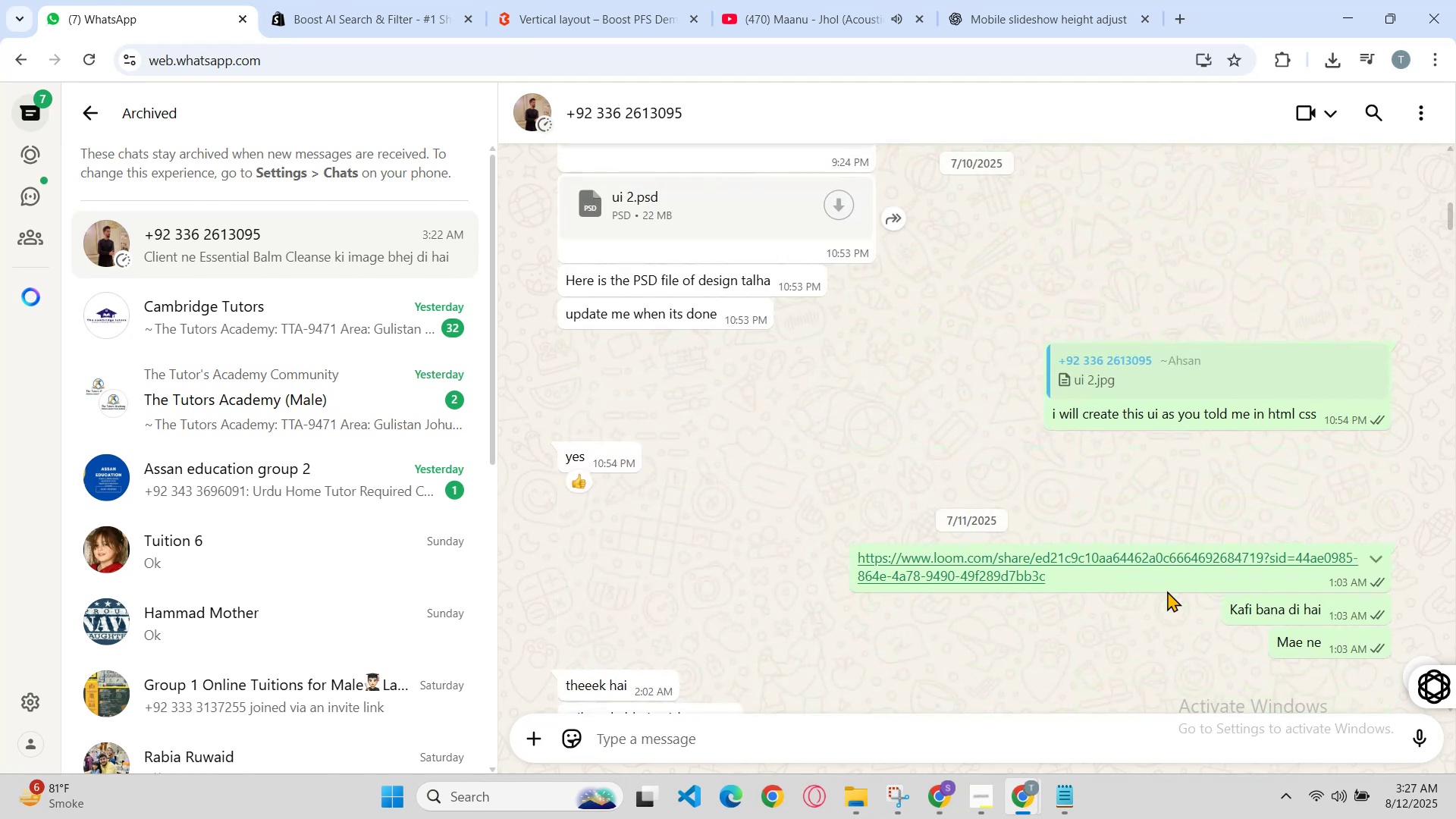 
scroll: coordinate [1164, 590], scroll_direction: down, amount: 13.0
 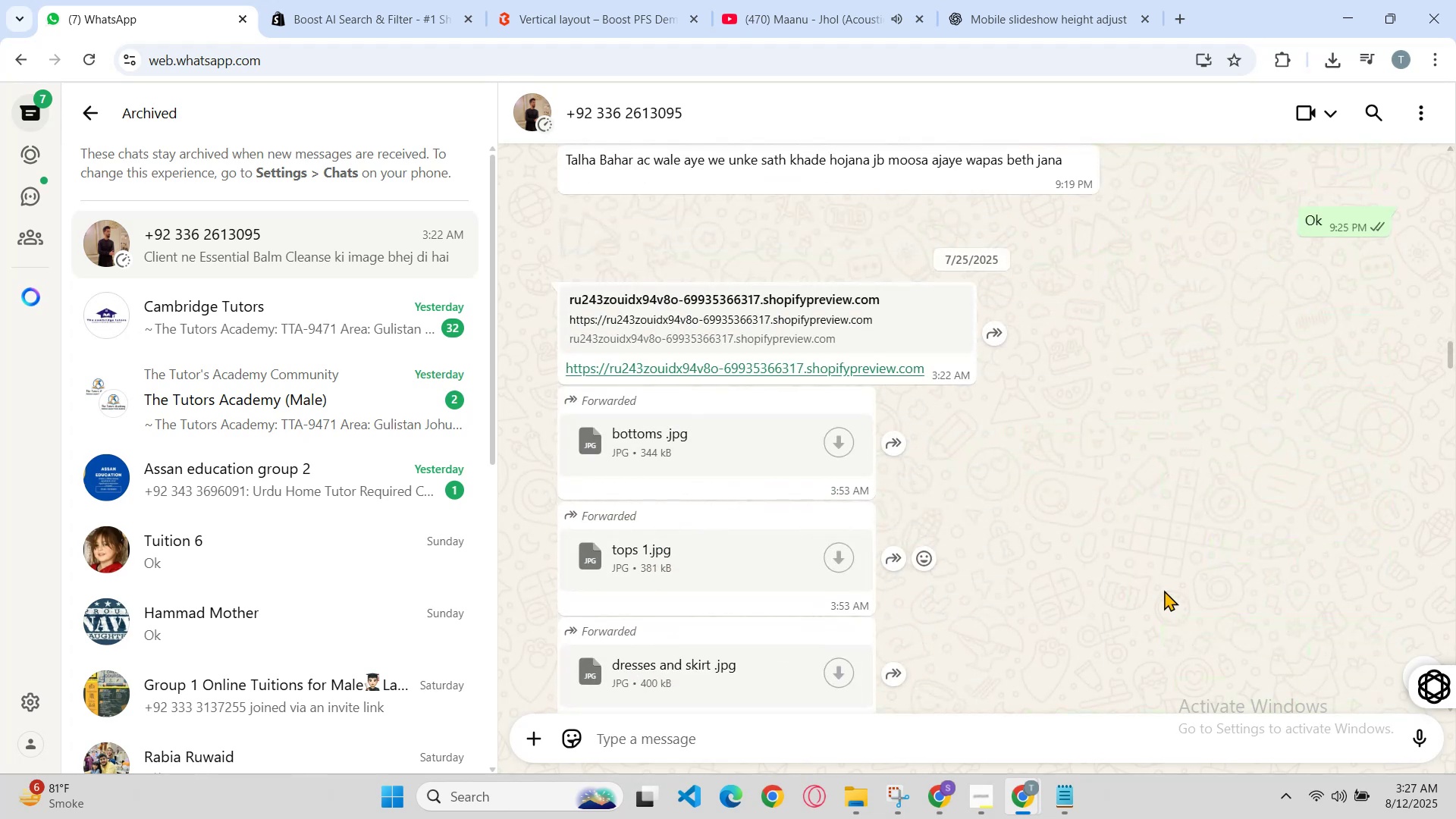 
scroll: coordinate [1163, 589], scroll_direction: up, amount: 1.0
 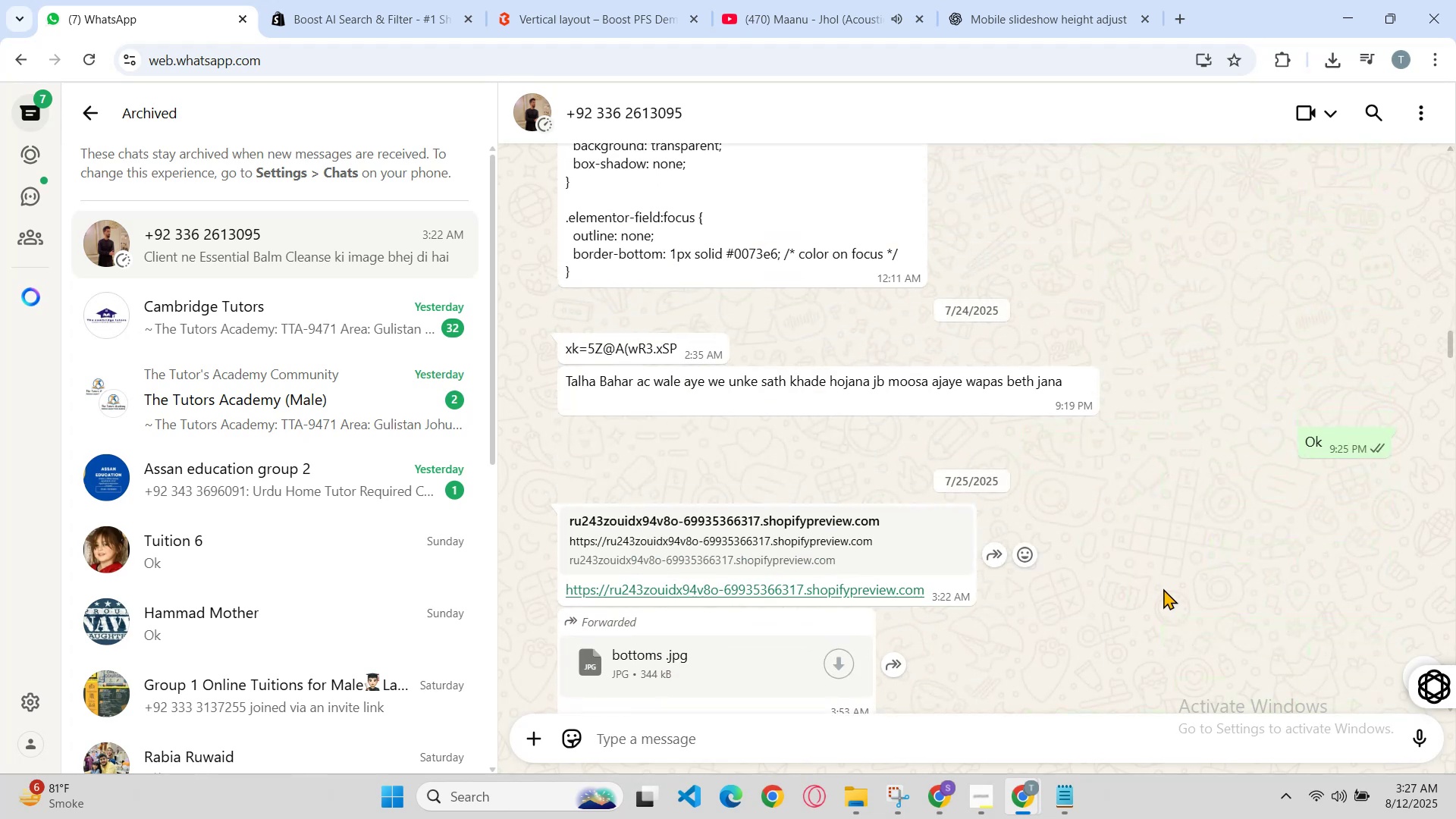 
scroll: coordinate [1160, 595], scroll_direction: down, amount: 26.0
 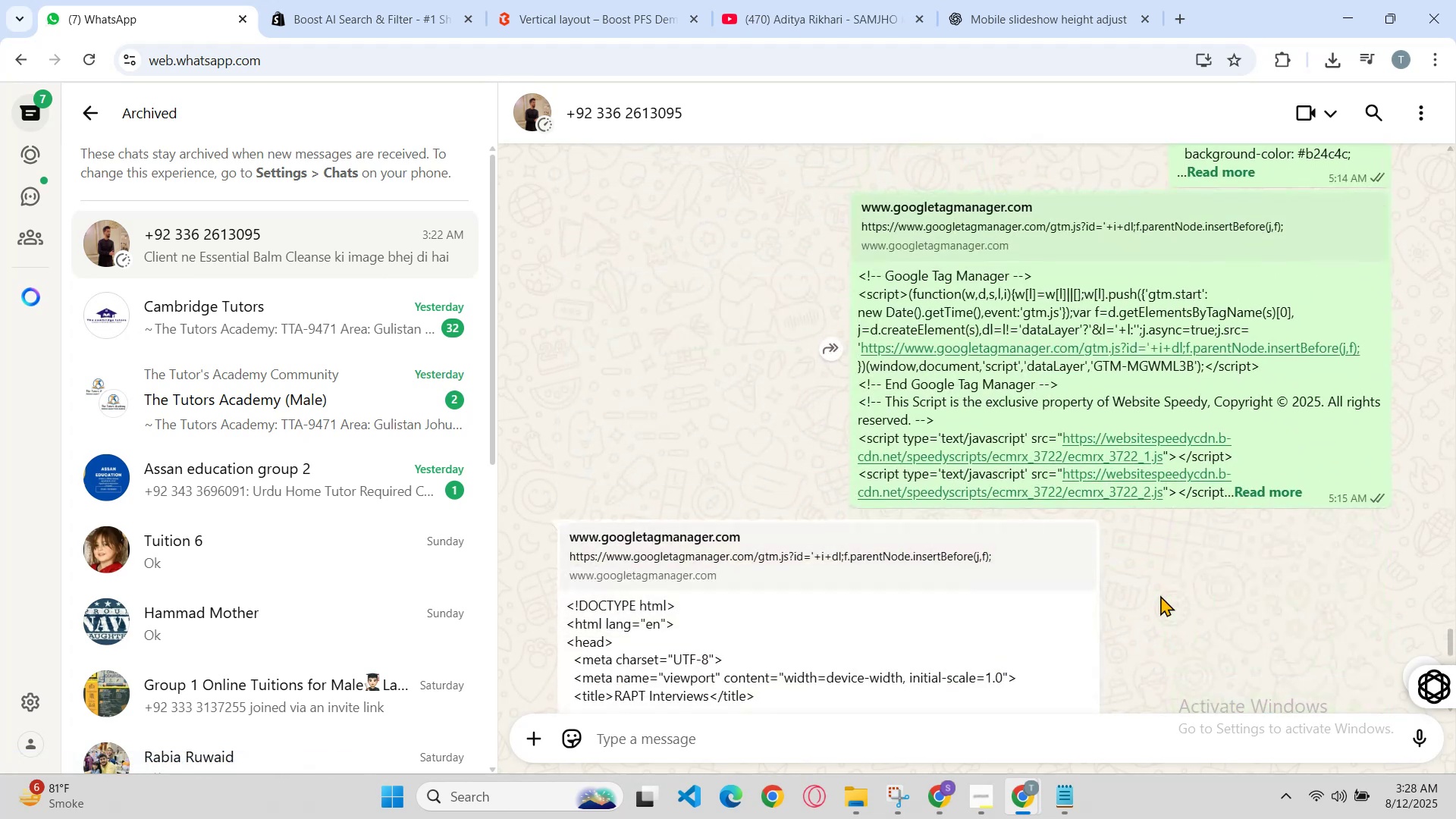 
scroll: coordinate [1158, 604], scroll_direction: down, amount: 18.0
 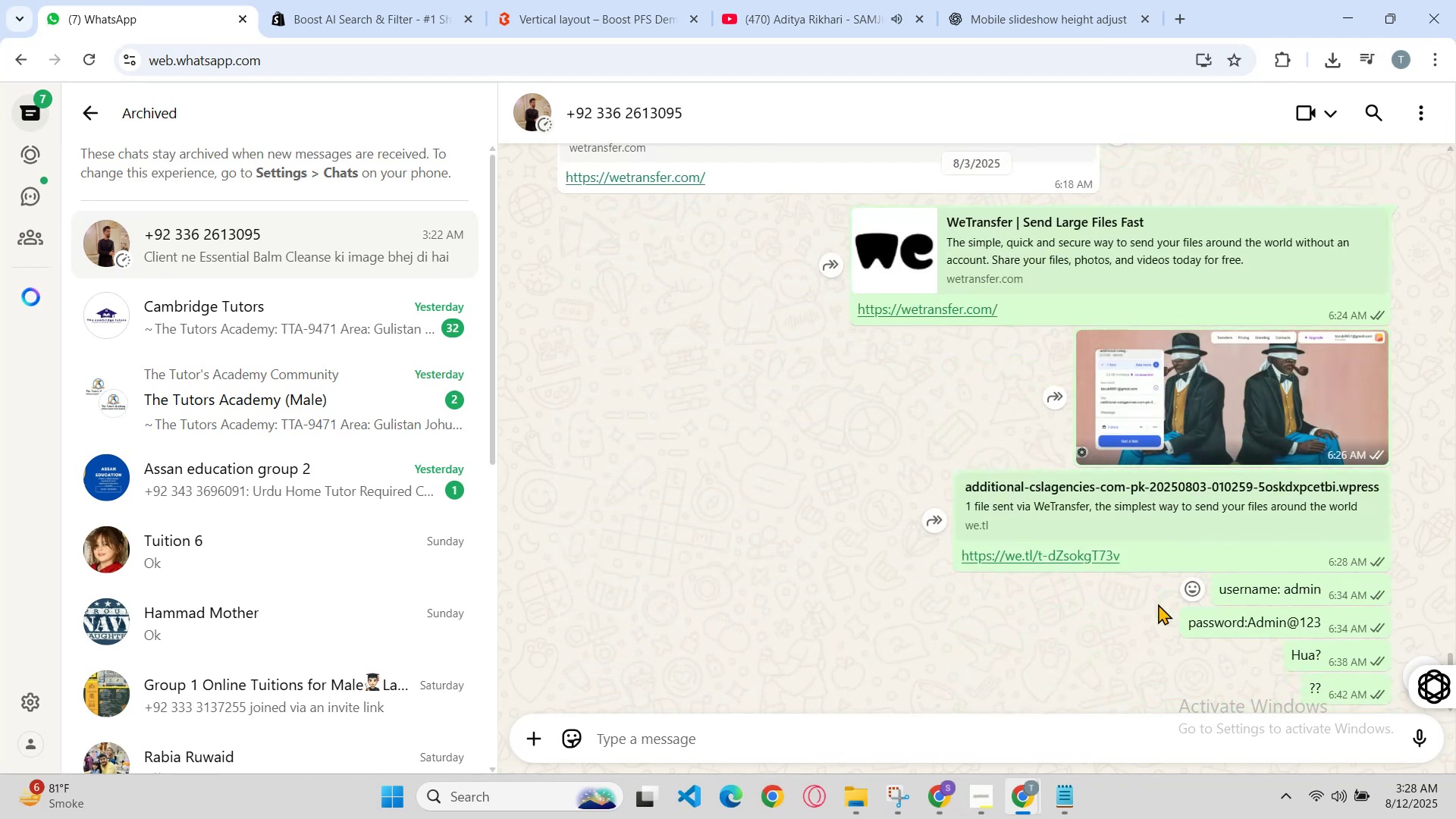 
scroll: coordinate [1158, 604], scroll_direction: up, amount: 1.0
 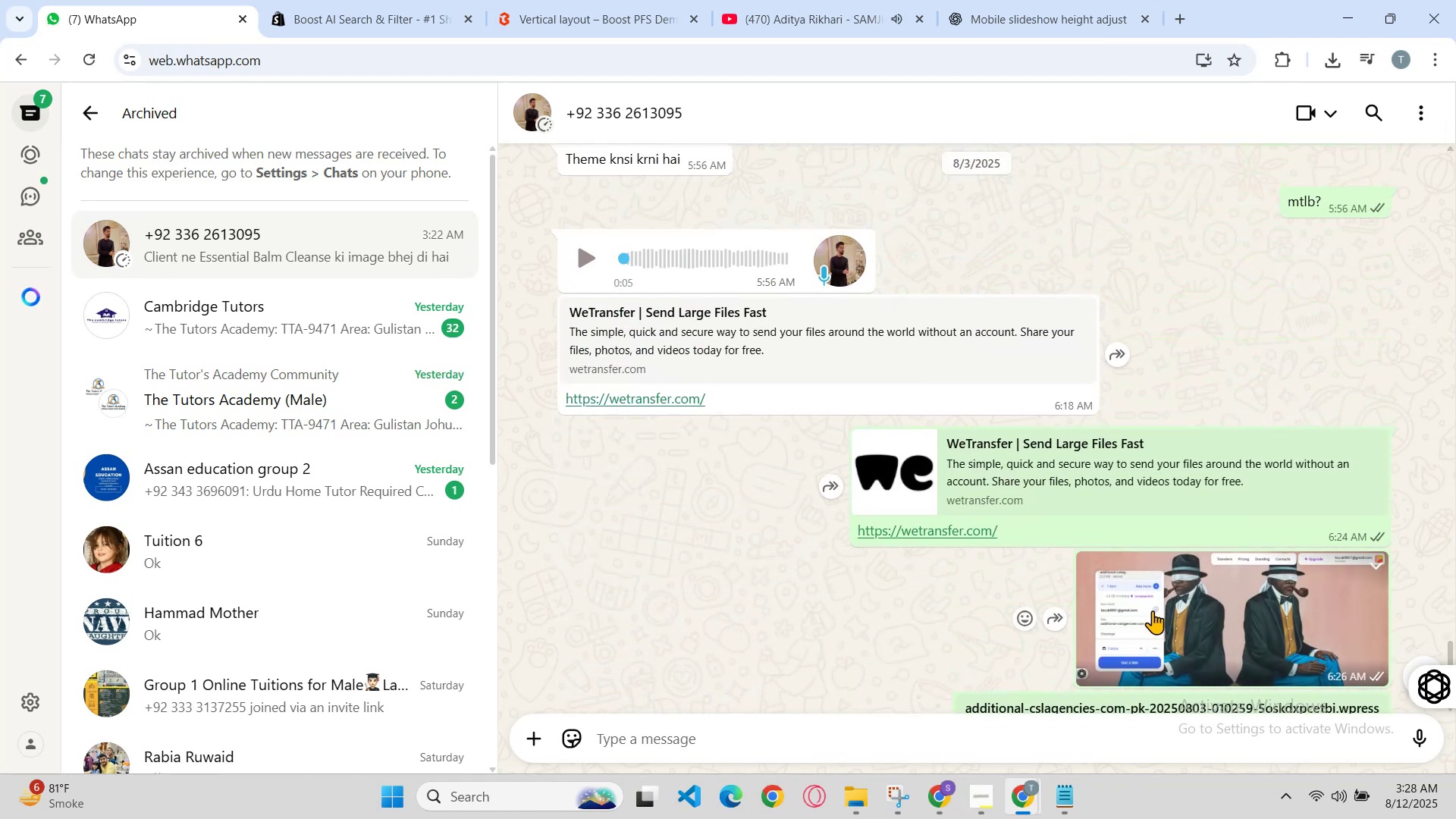 
scroll: coordinate [1152, 612], scroll_direction: down, amount: 11.0
 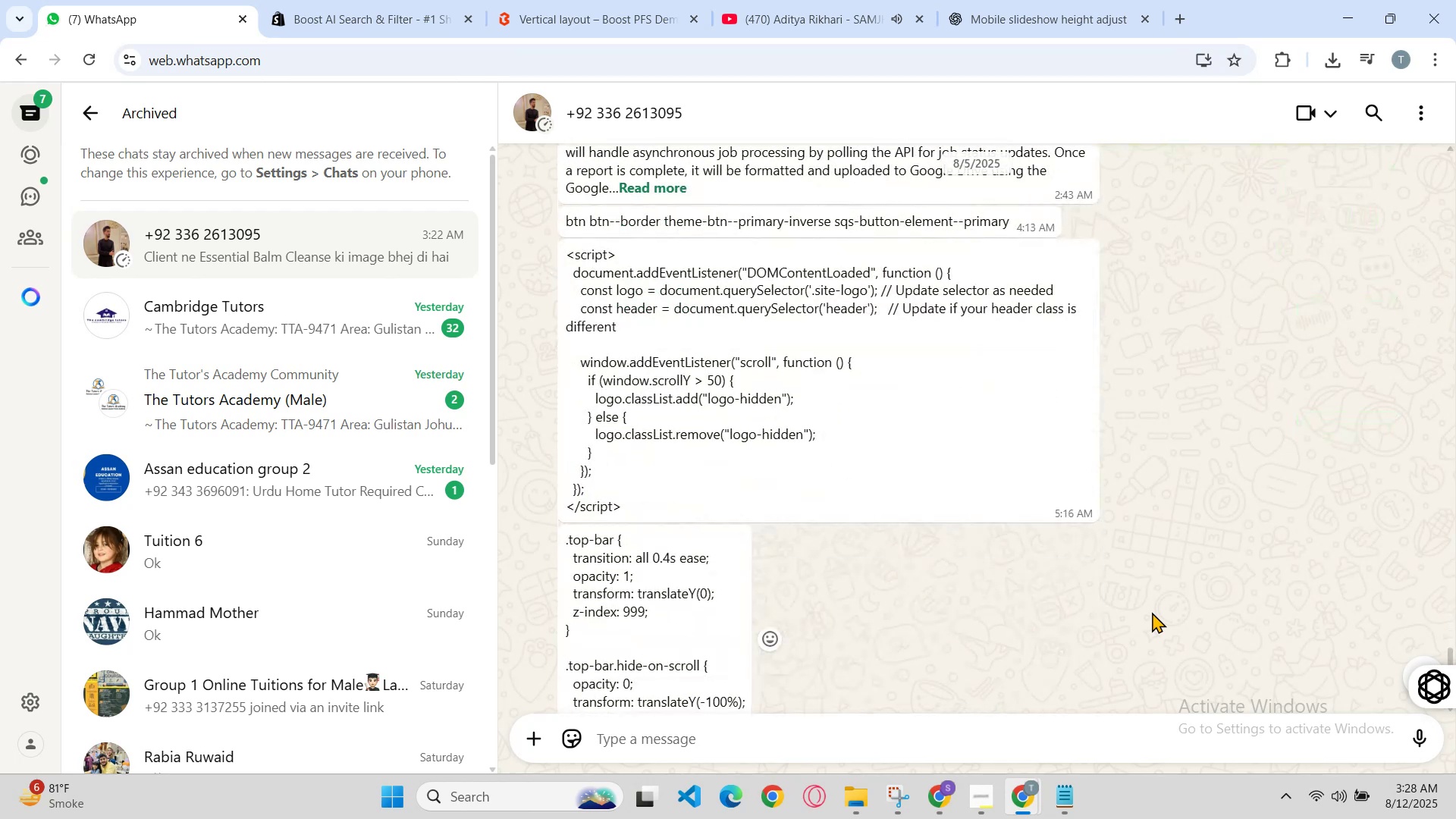 
scroll: coordinate [1127, 578], scroll_direction: up, amount: 30.0
 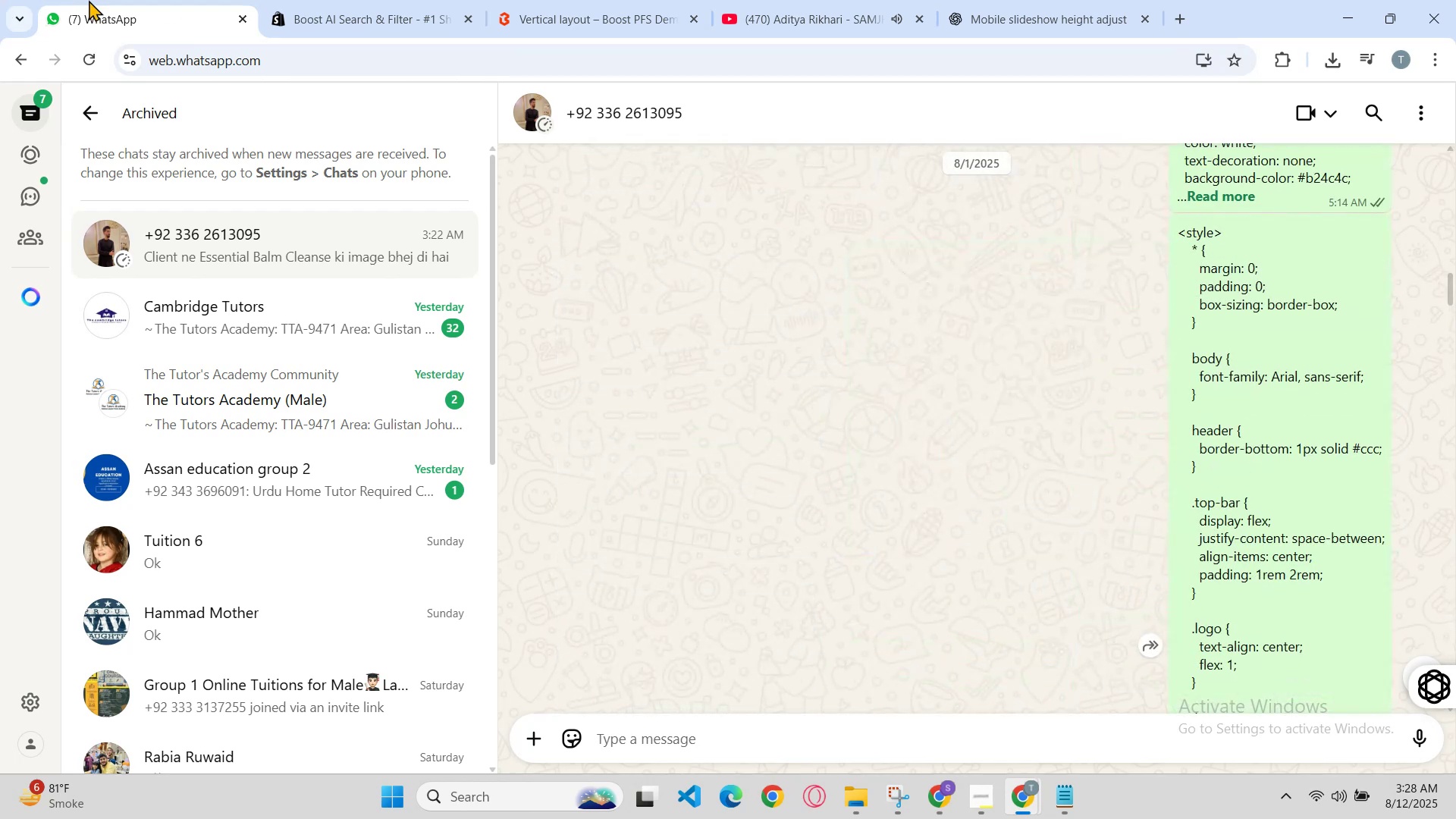 
left_click([384, 0])
 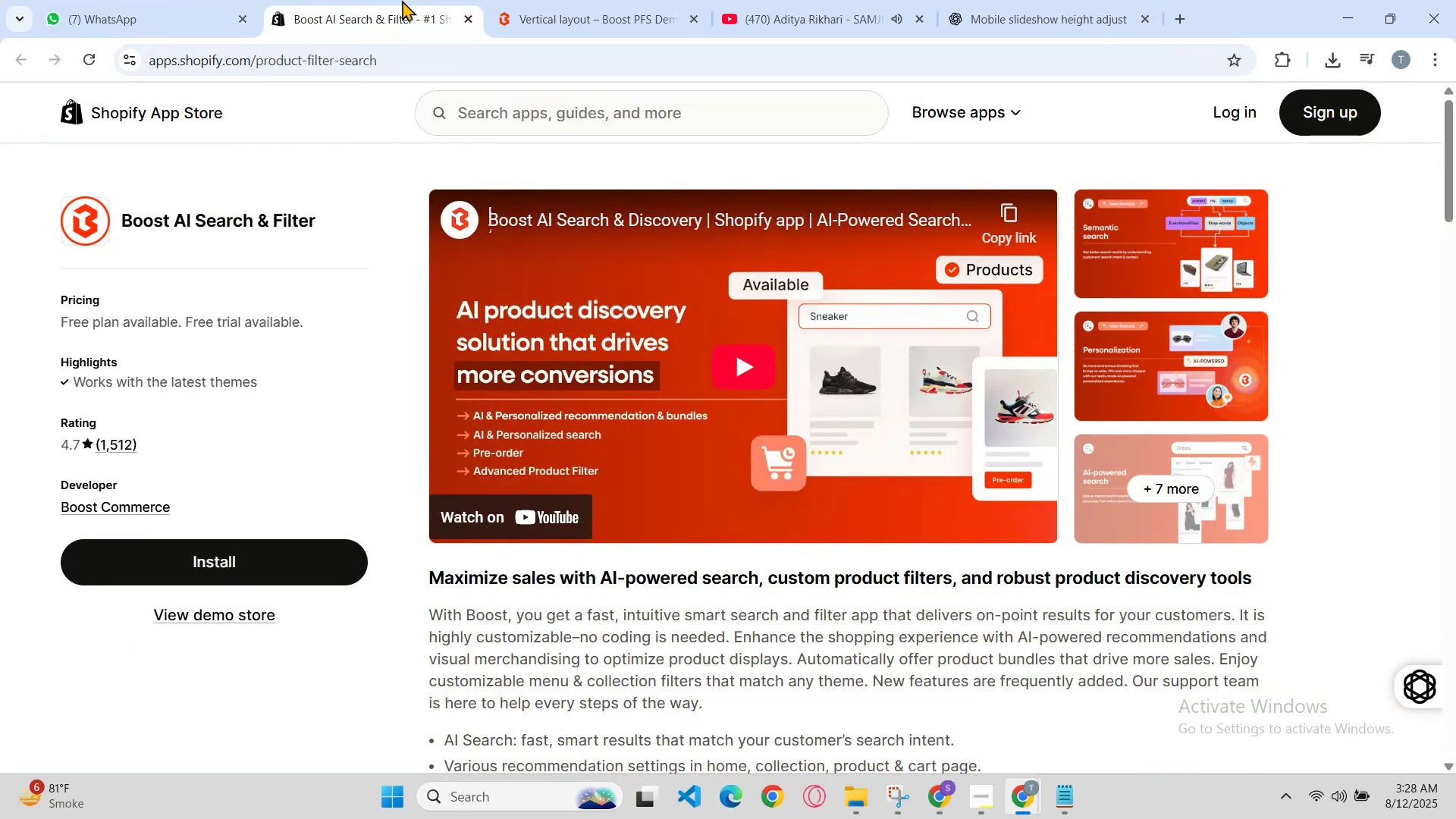 
left_click_drag(start_coordinate=[139, 0], to_coordinate=[143, 2])
 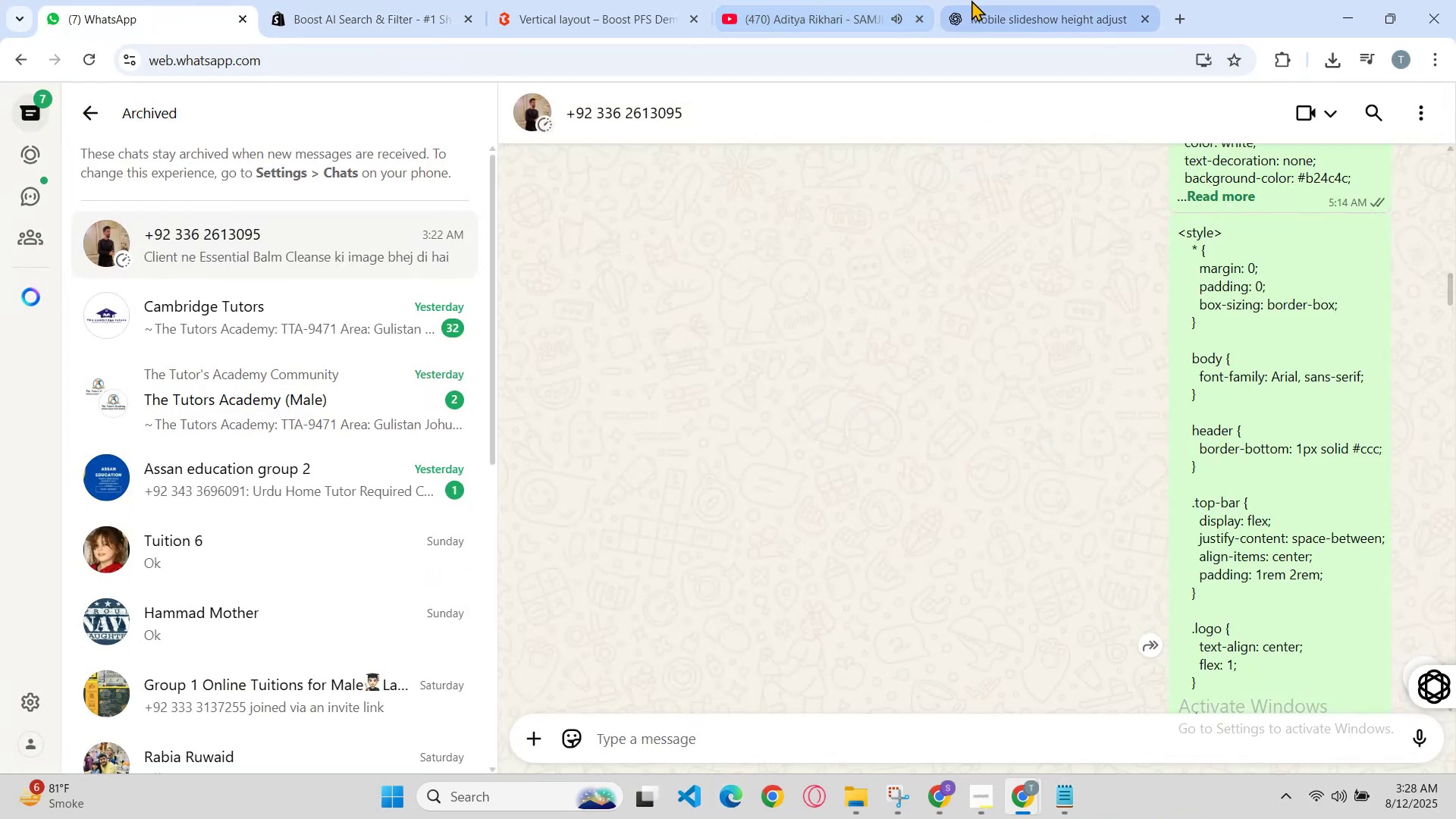 
left_click([132, 162])
 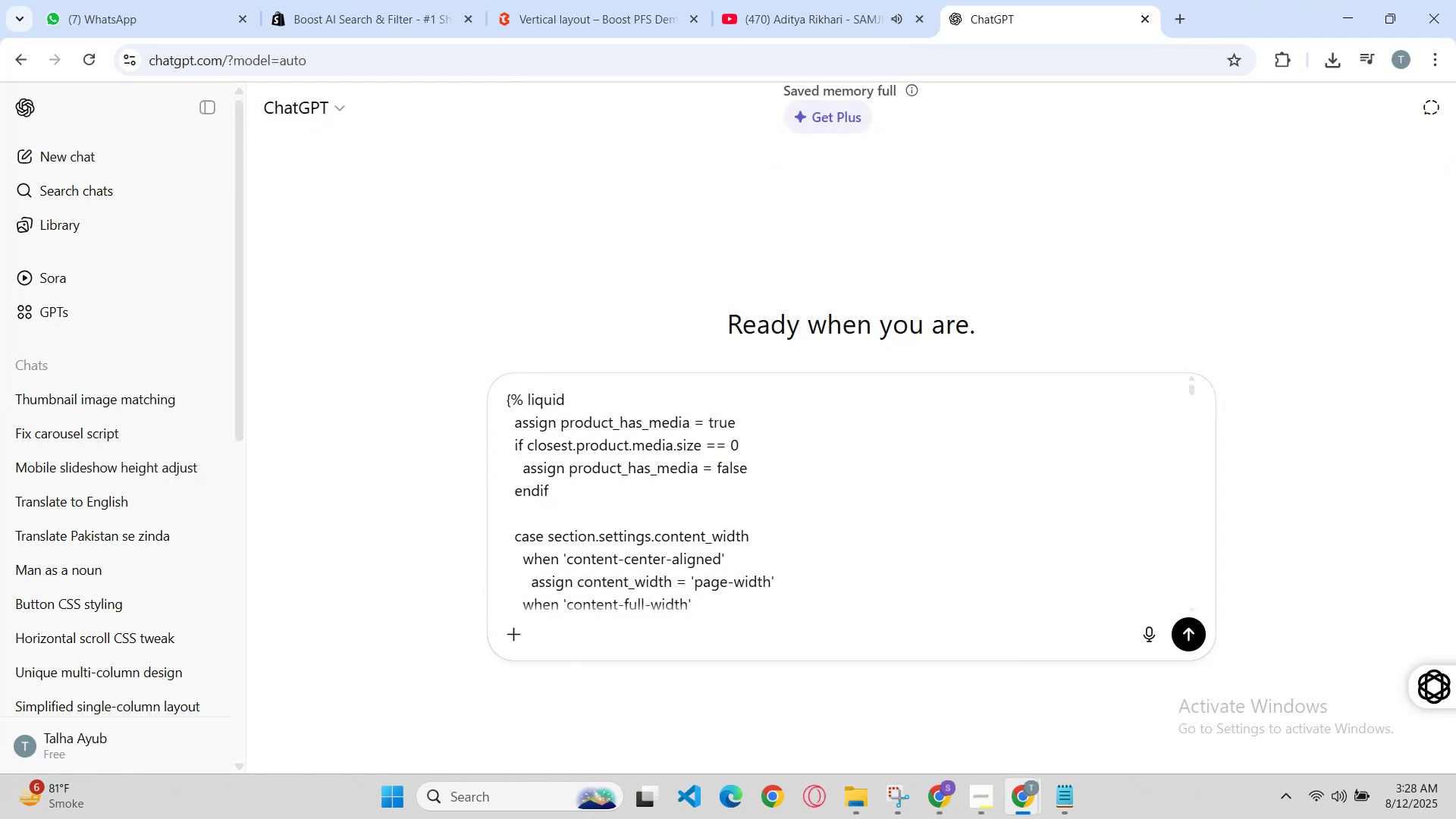 
left_click([918, 561])
 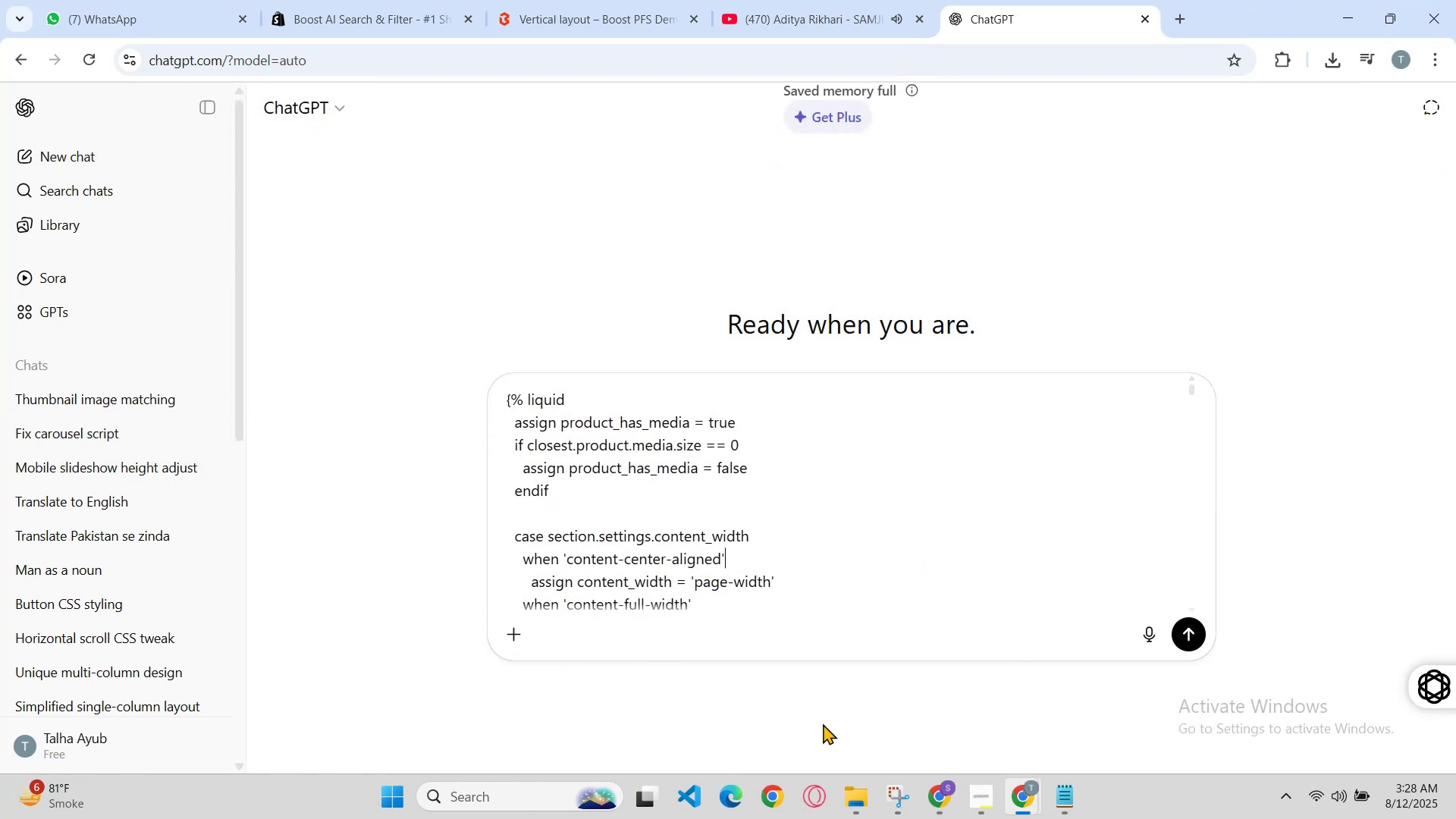 
key(Control+A)
 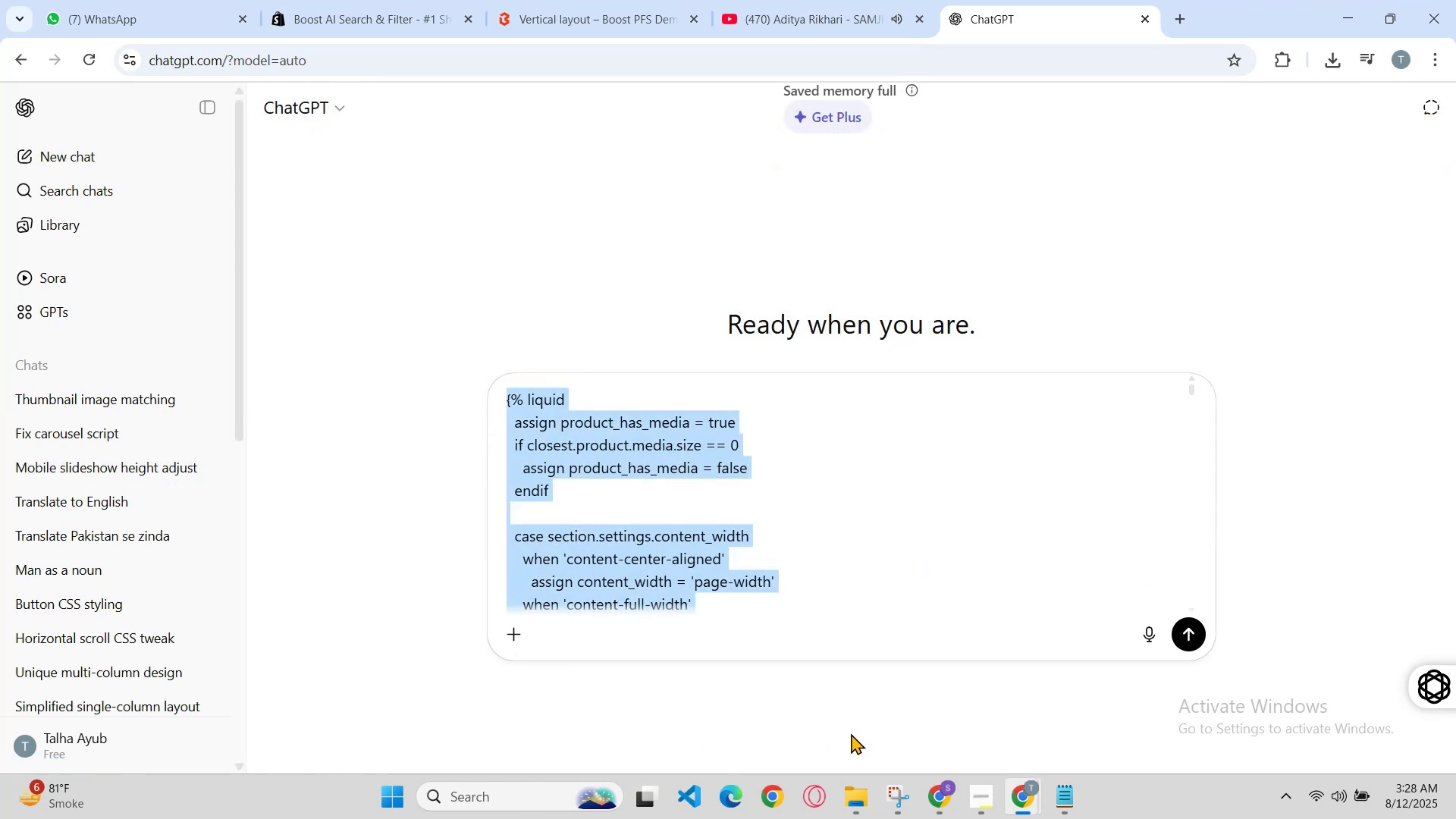 
key(Backspace)
type(give me rec)
key(Backspace)
key(Backspace)
key(Backspace)
type(product recommendation app for shopify)
 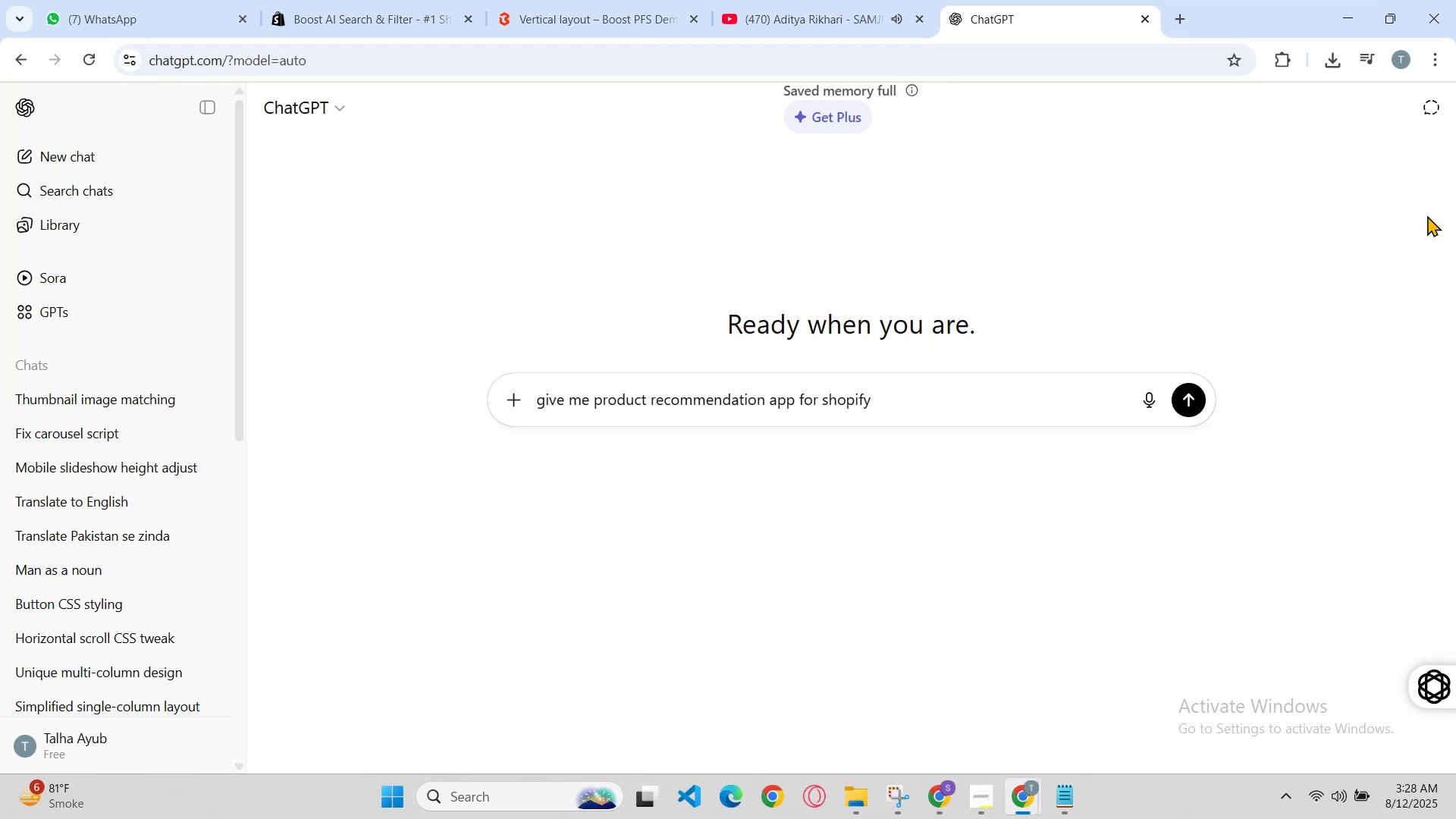 
hold_key(key=ArrowLeft, duration=1.51)
 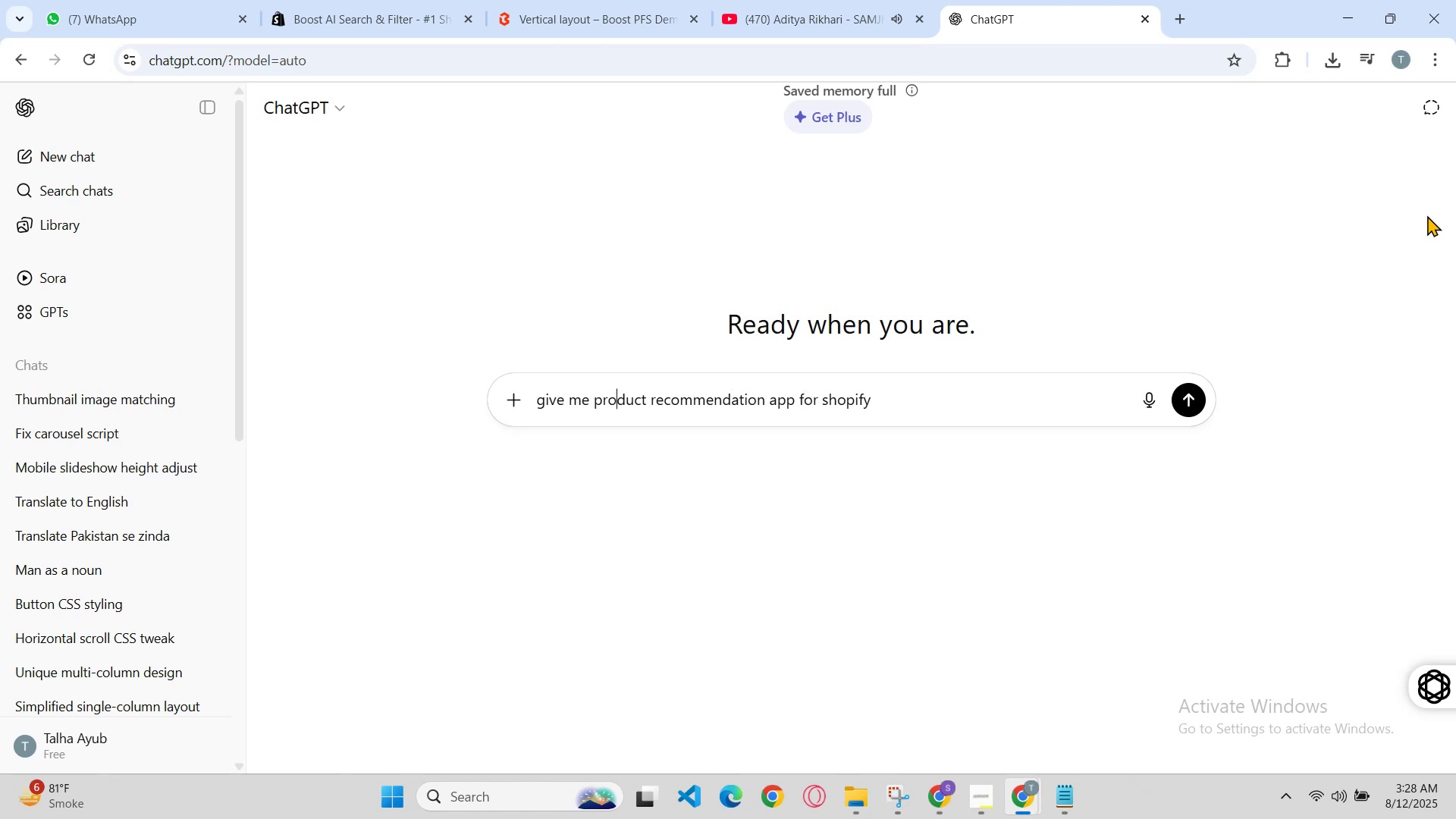 
key(ArrowLeft)
 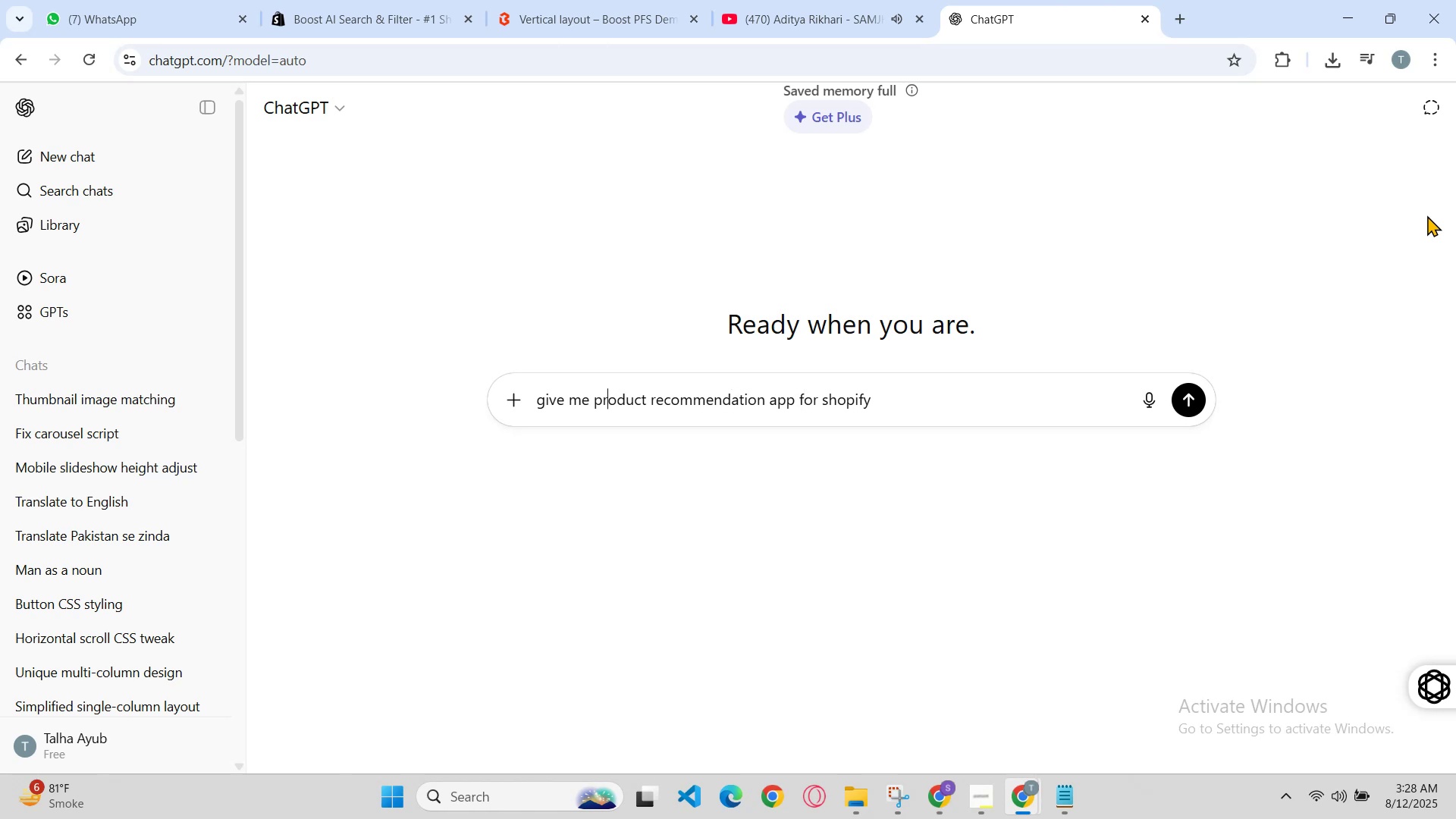 
key(ArrowLeft)
 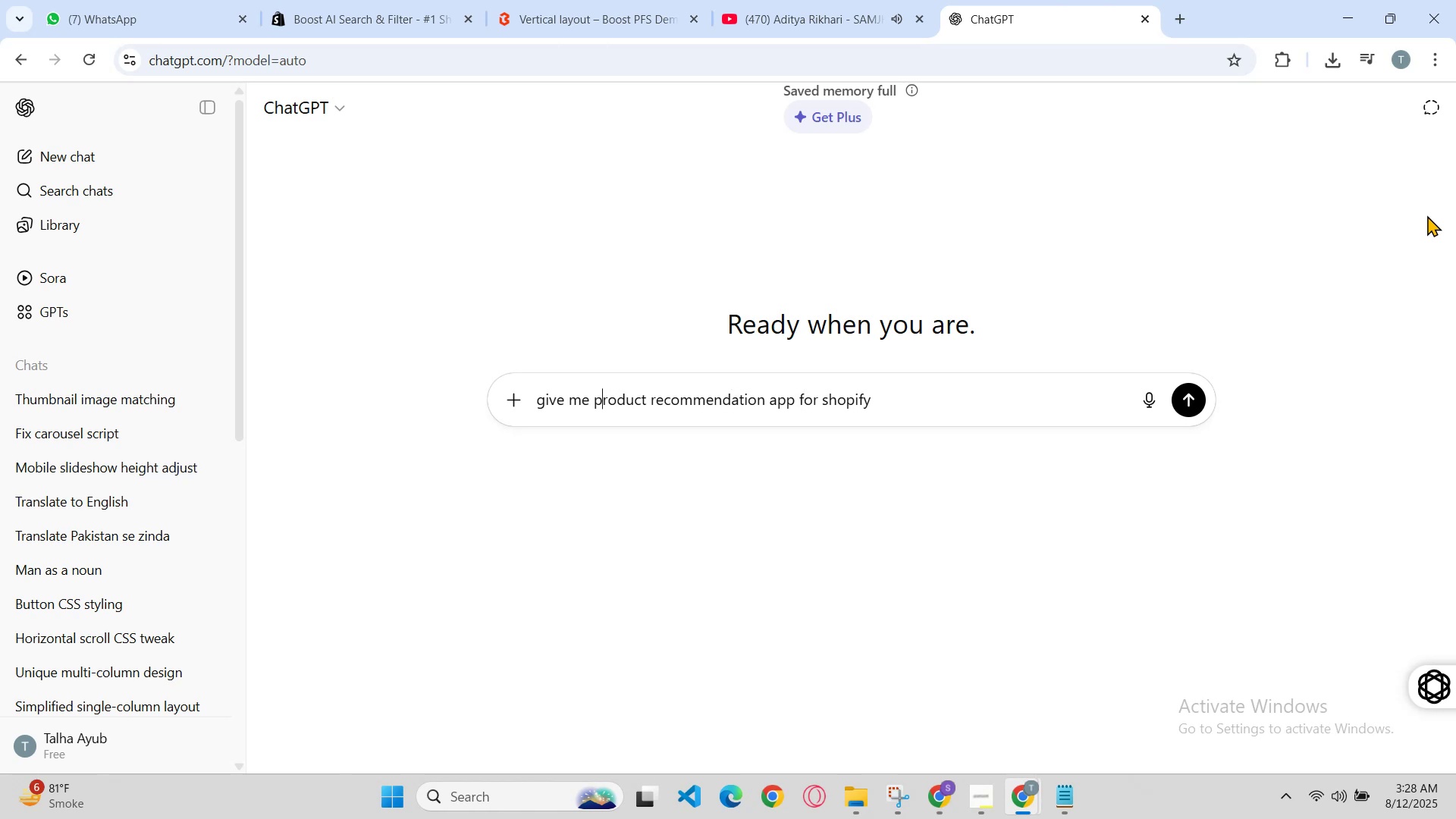 
key(ArrowLeft)
 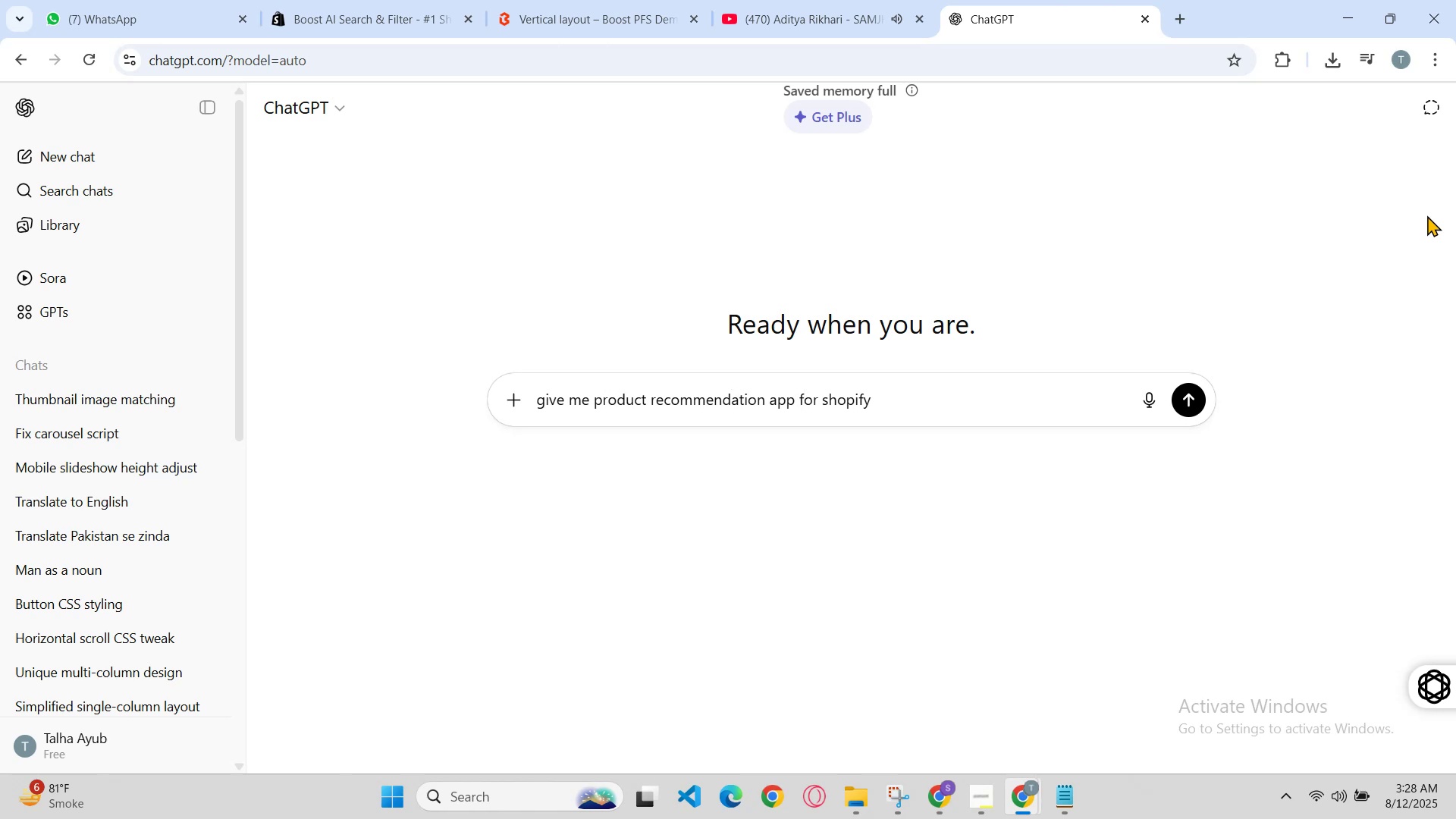 
type(best )
 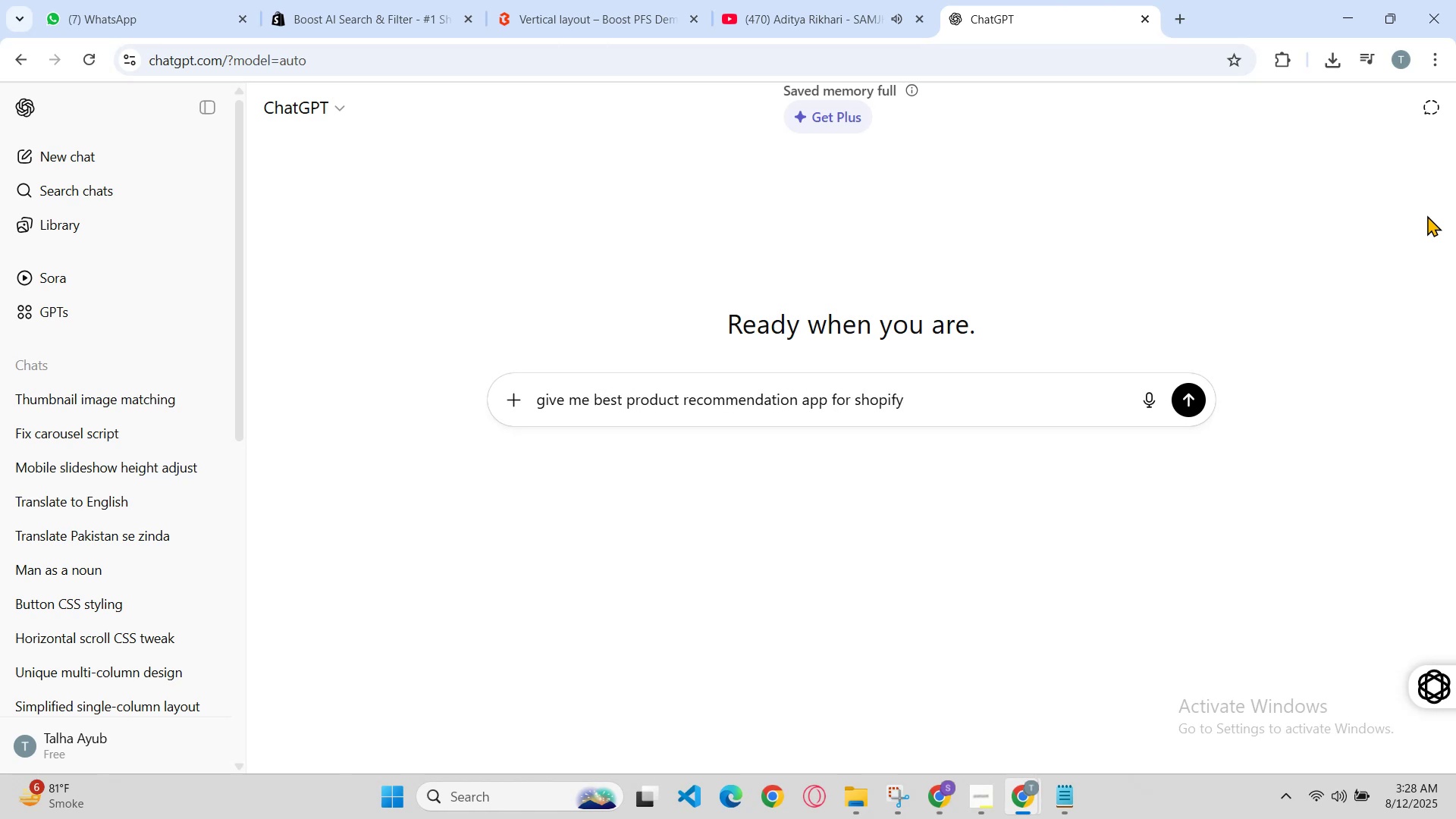 
key(Enter)
 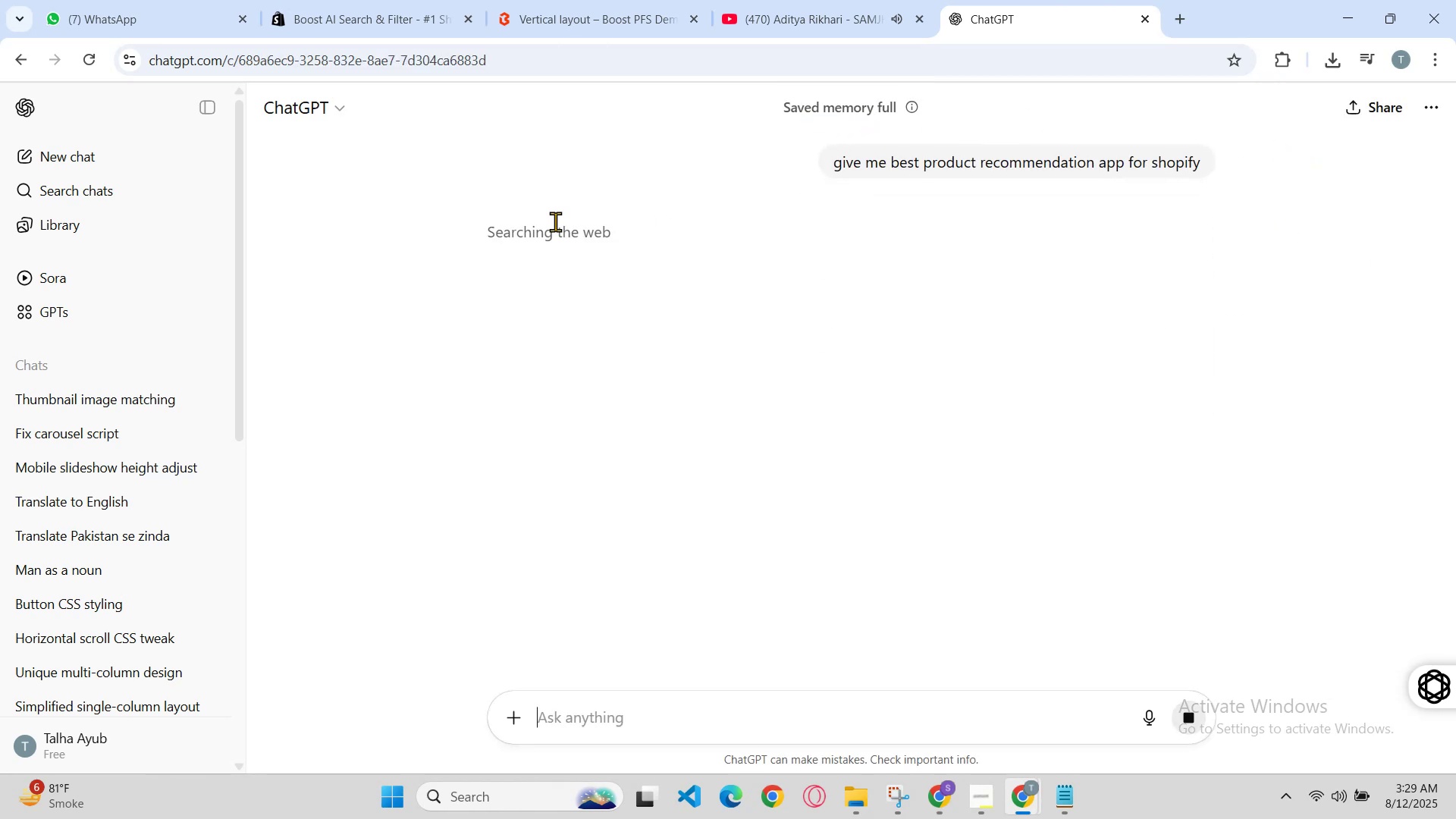 
scroll: coordinate [599, 219], scroll_direction: down, amount: 3.0
 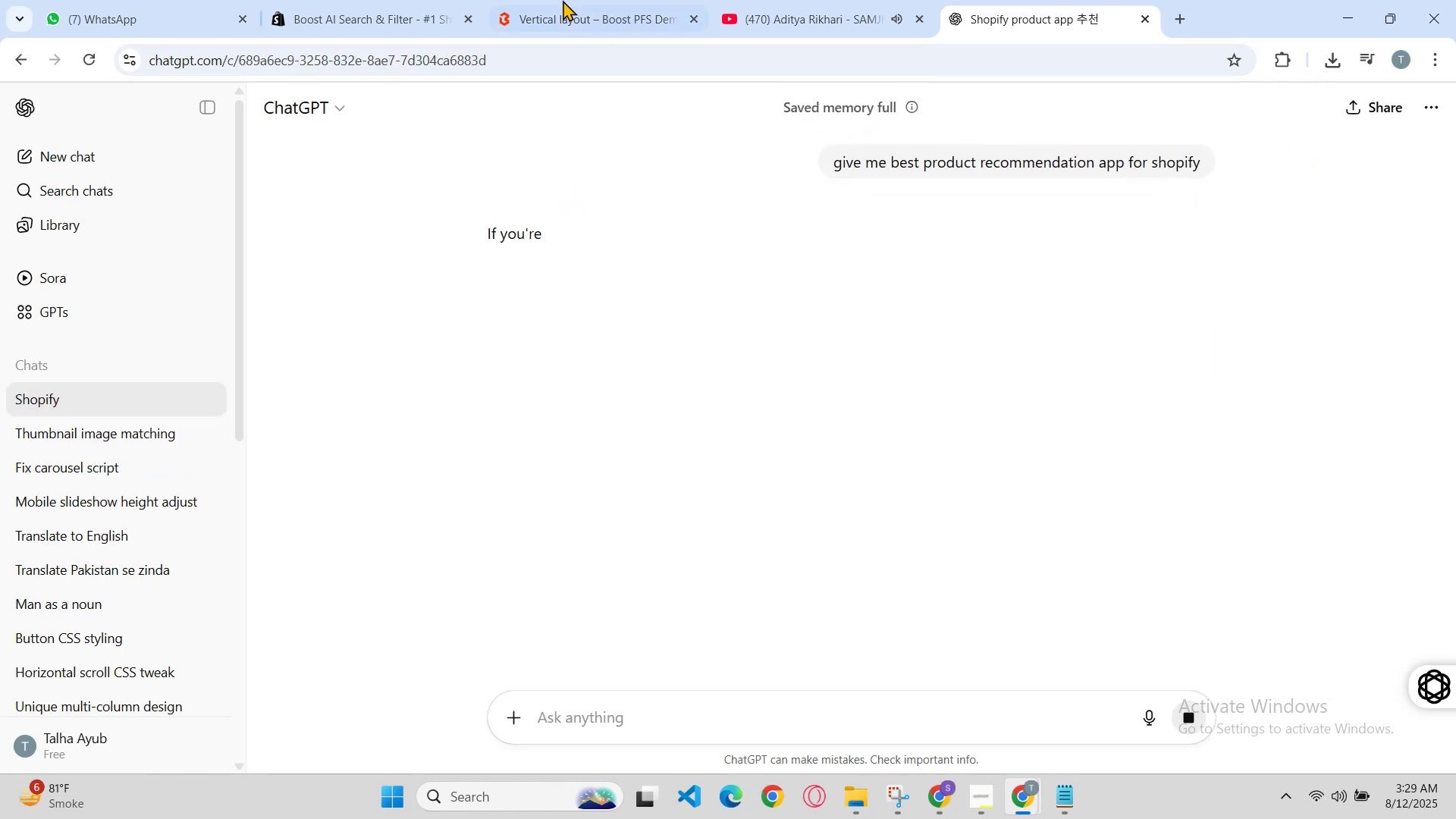 
left_click([562, 0])
 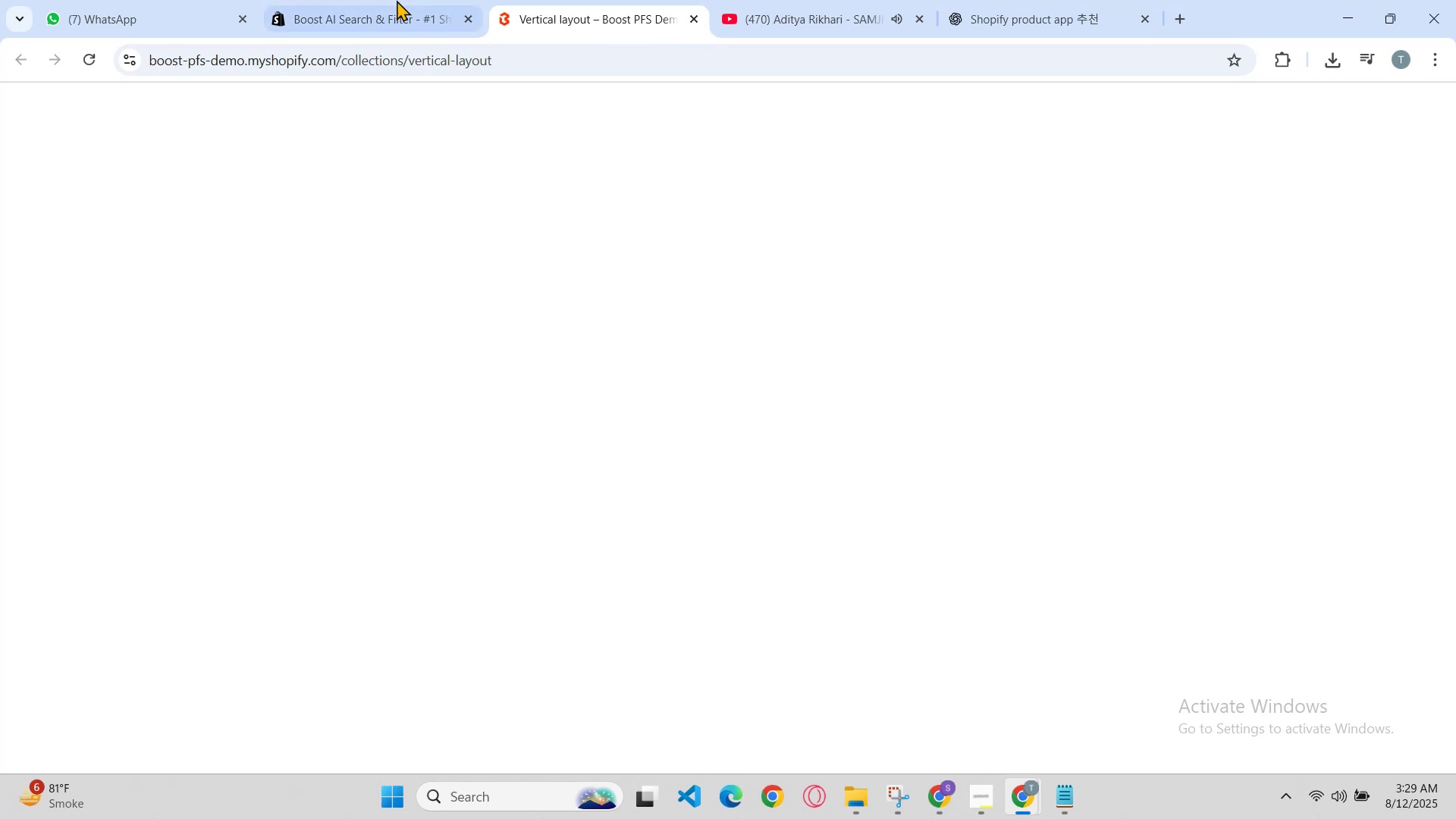 
left_click([340, 0])
 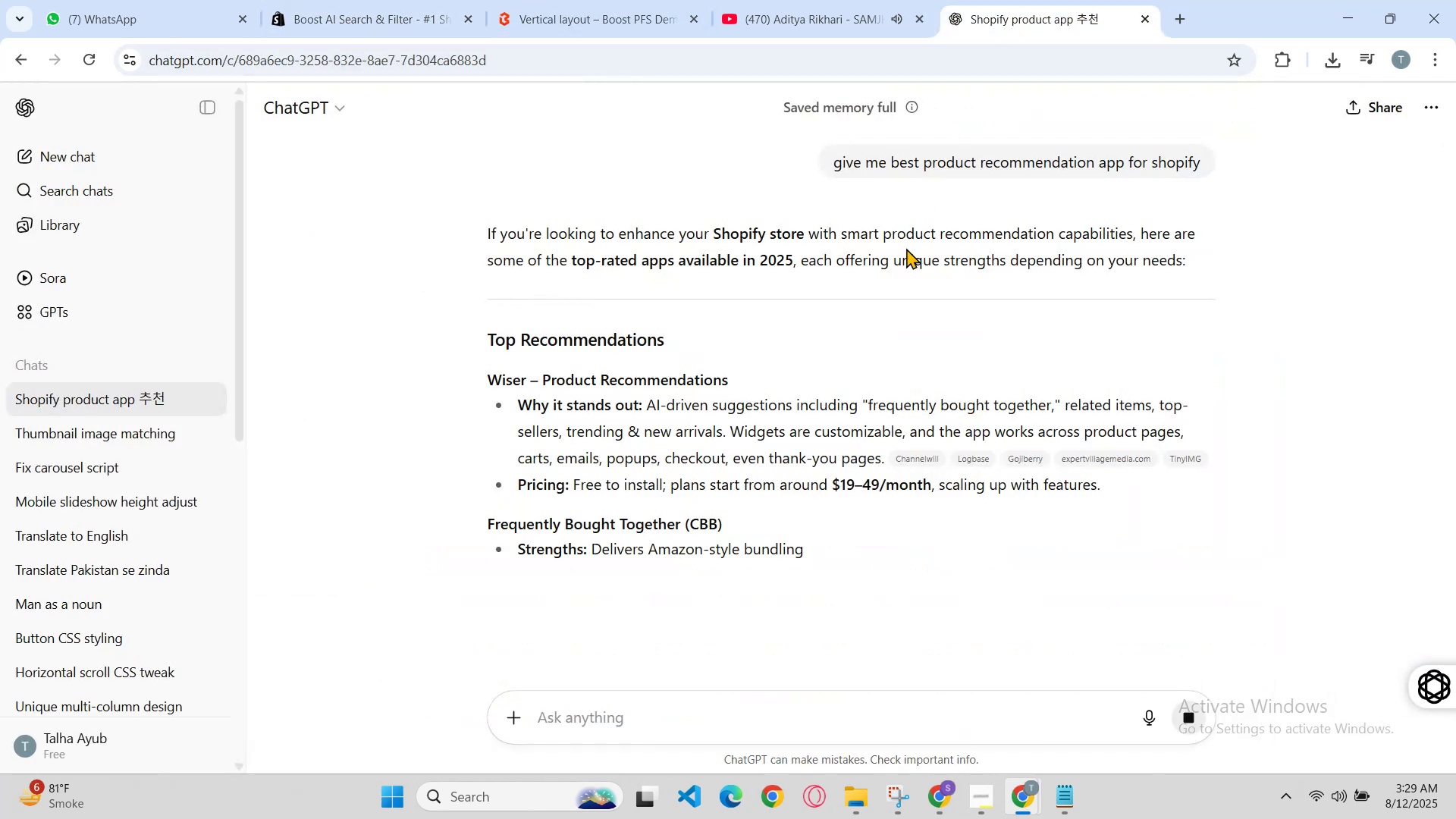 
scroll: coordinate [783, 387], scroll_direction: down, amount: 2.0
 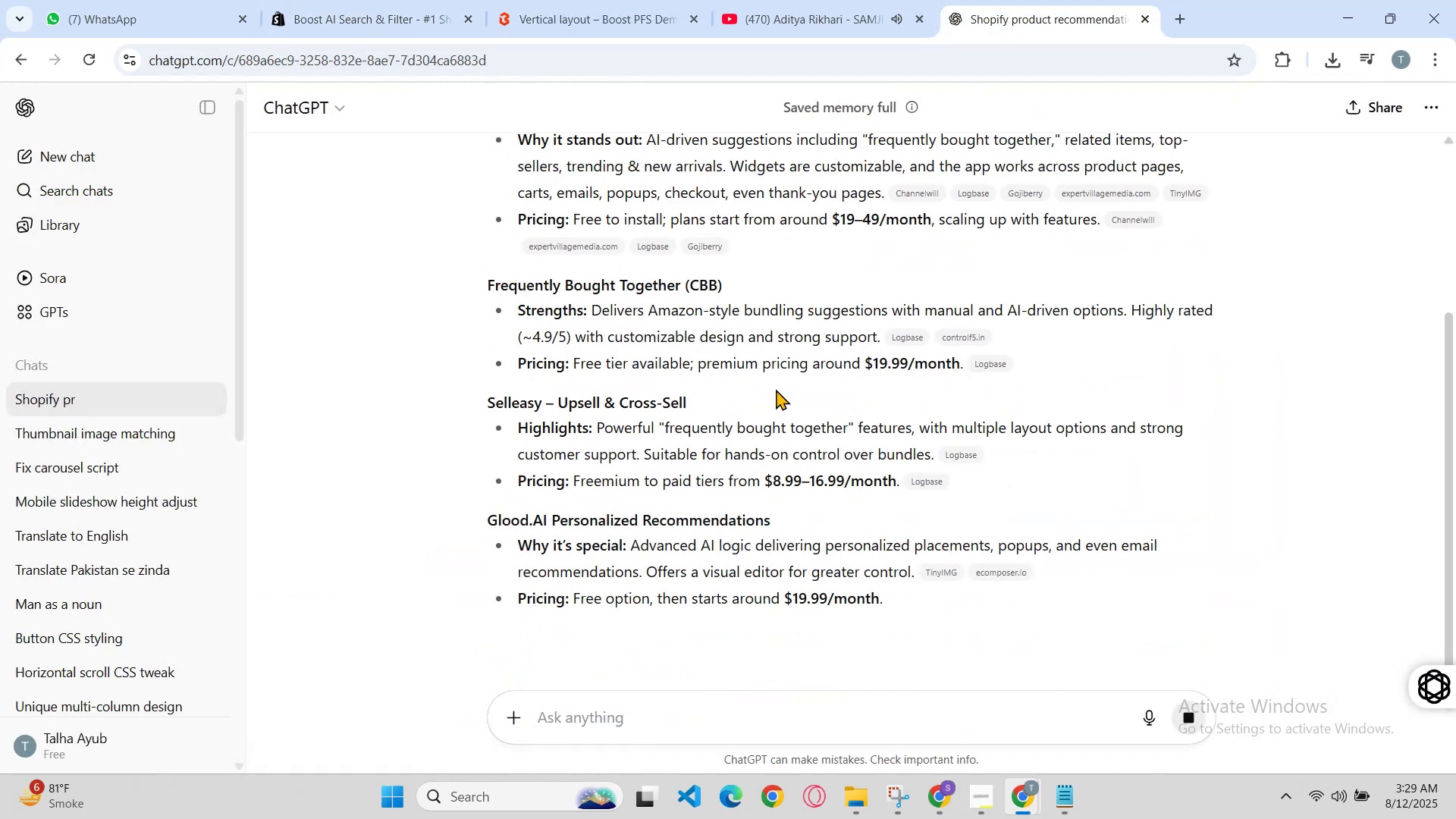 
scroll: coordinate [774, 389], scroll_direction: up, amount: 1.0
 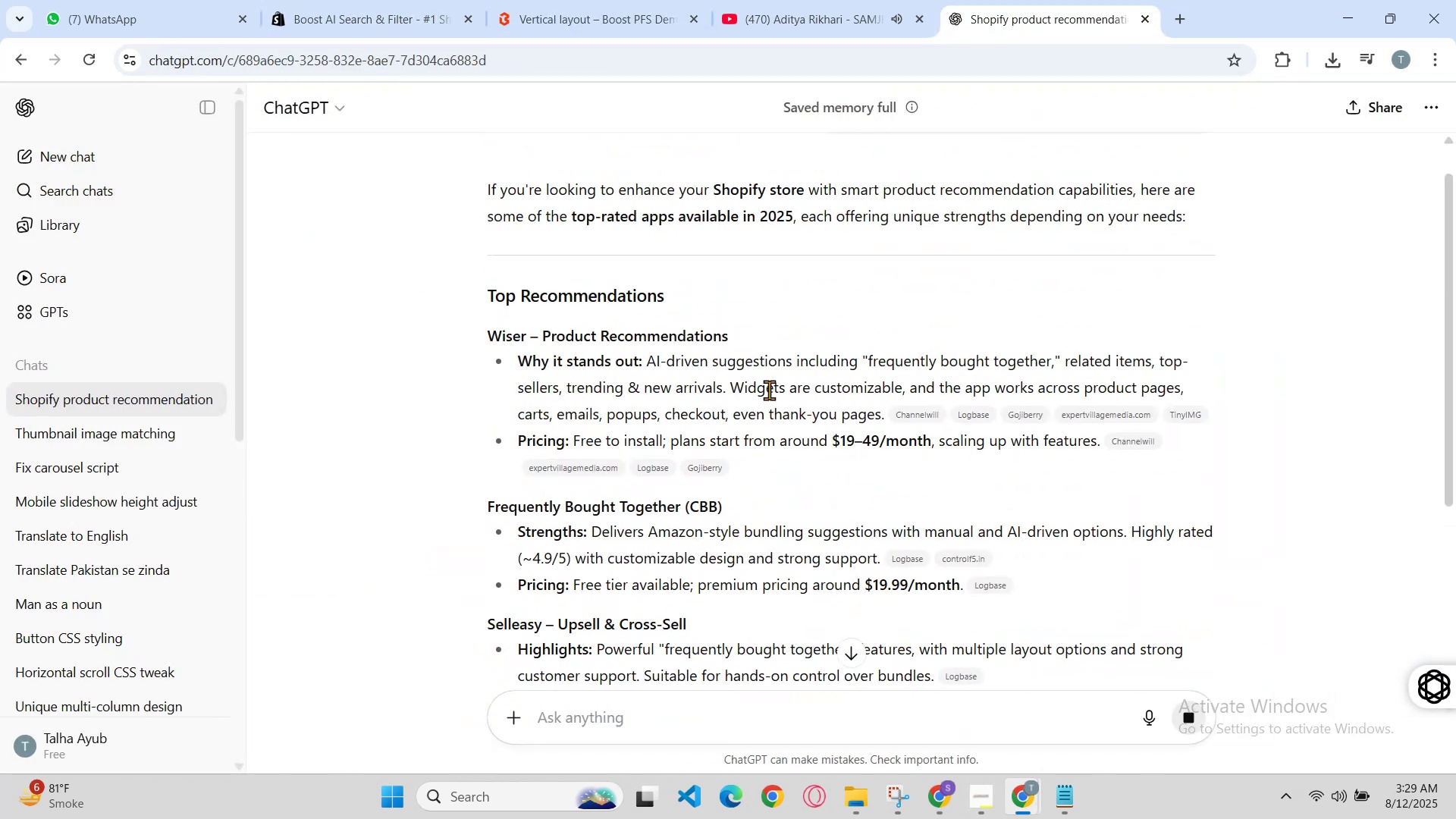 
scroll: coordinate [766, 392], scroll_direction: down, amount: 3.0
 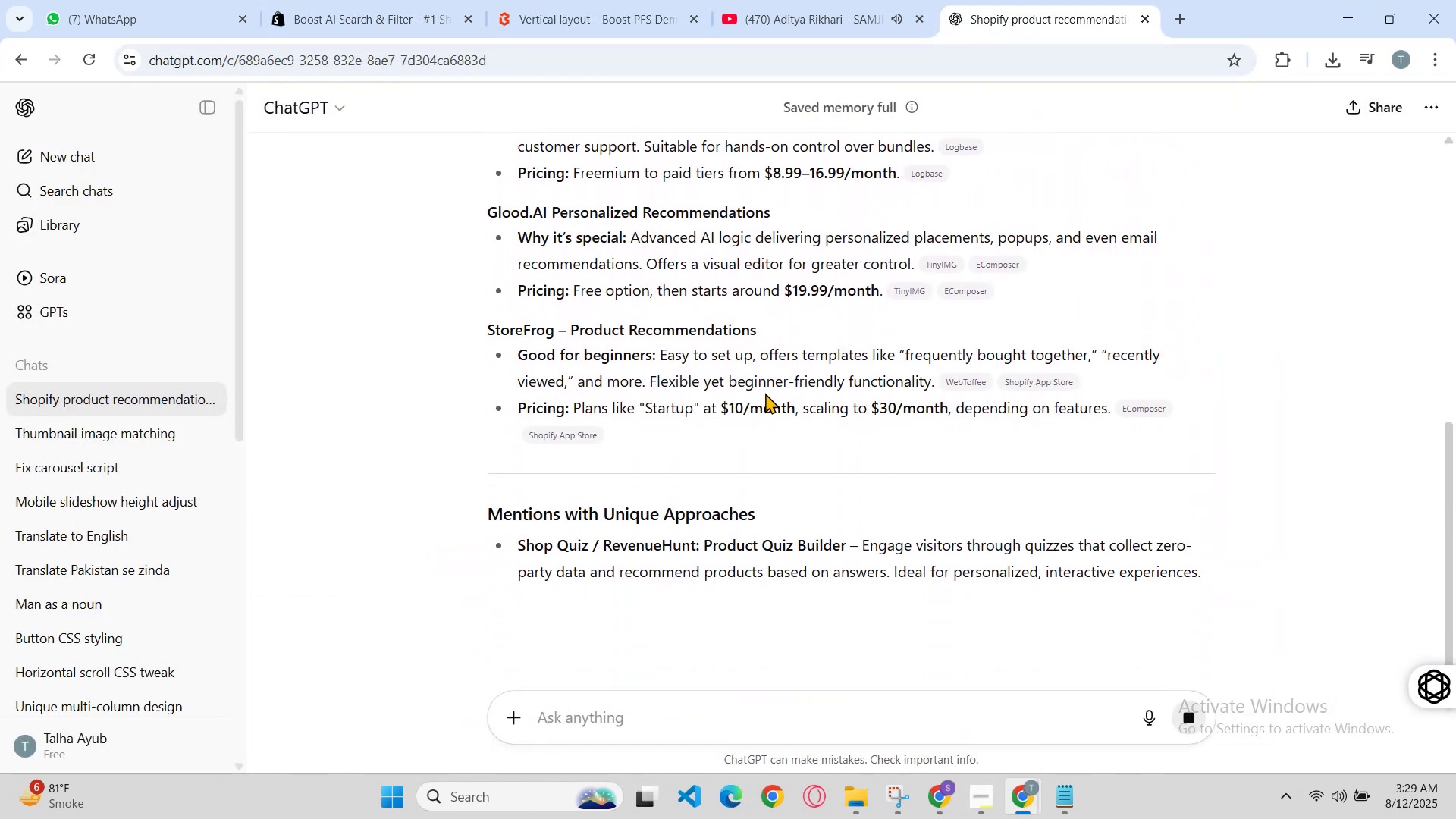 
scroll: coordinate [765, 393], scroll_direction: up, amount: 1.0
 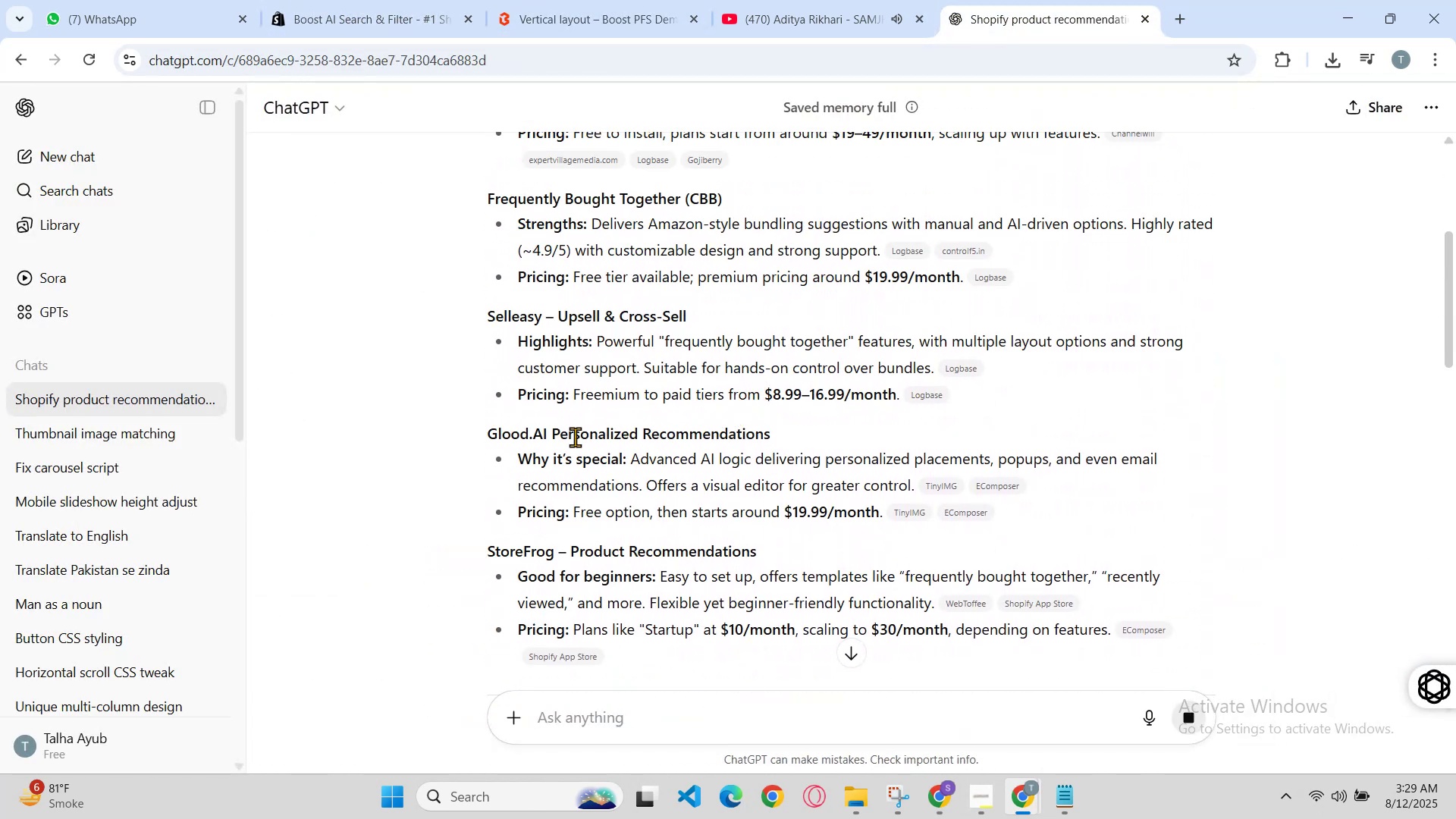 
left_click_drag(start_coordinate=[464, 431], to_coordinate=[781, 432])
 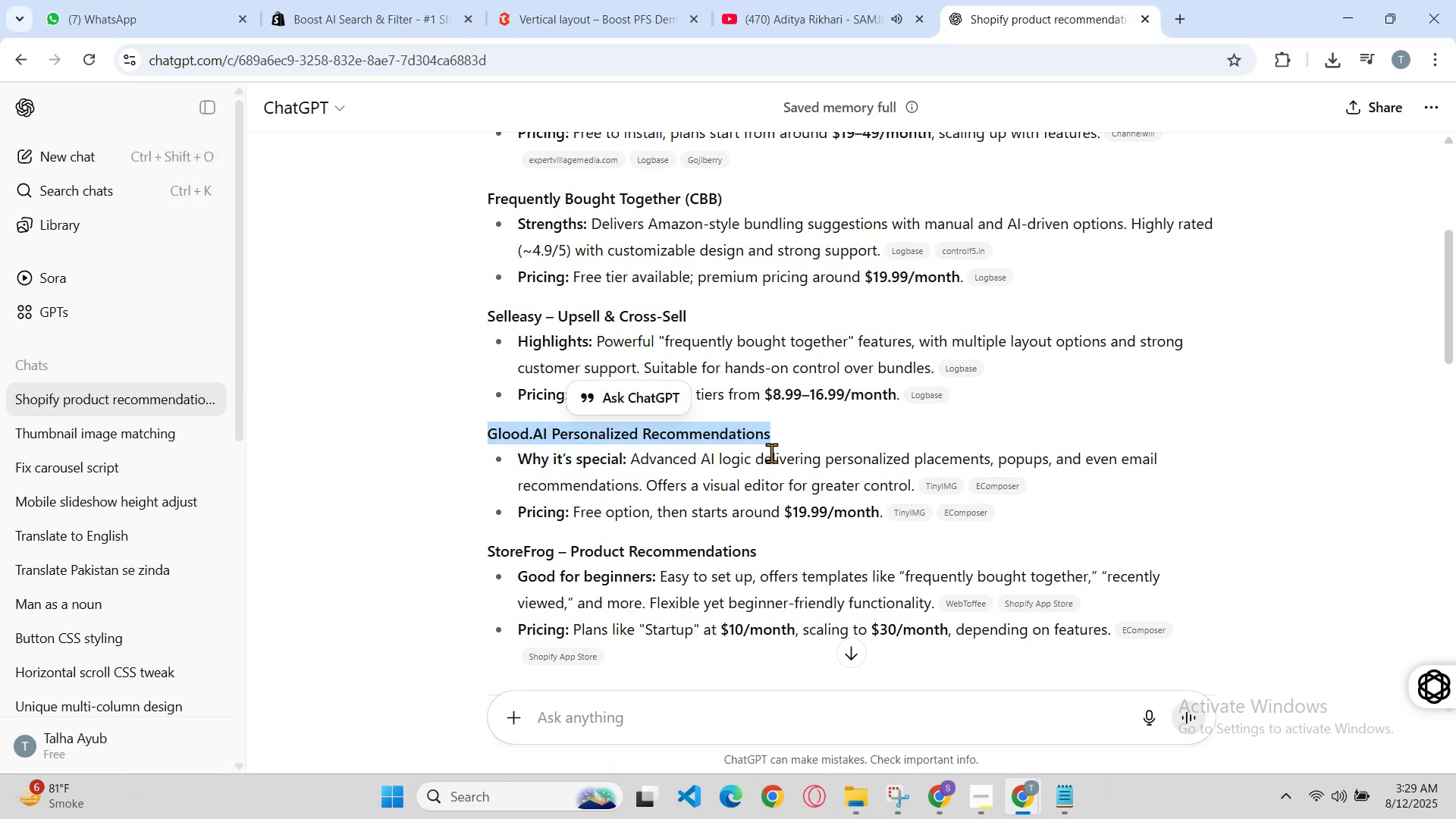 
hold_key(key=ControlLeft, duration=2.77)
 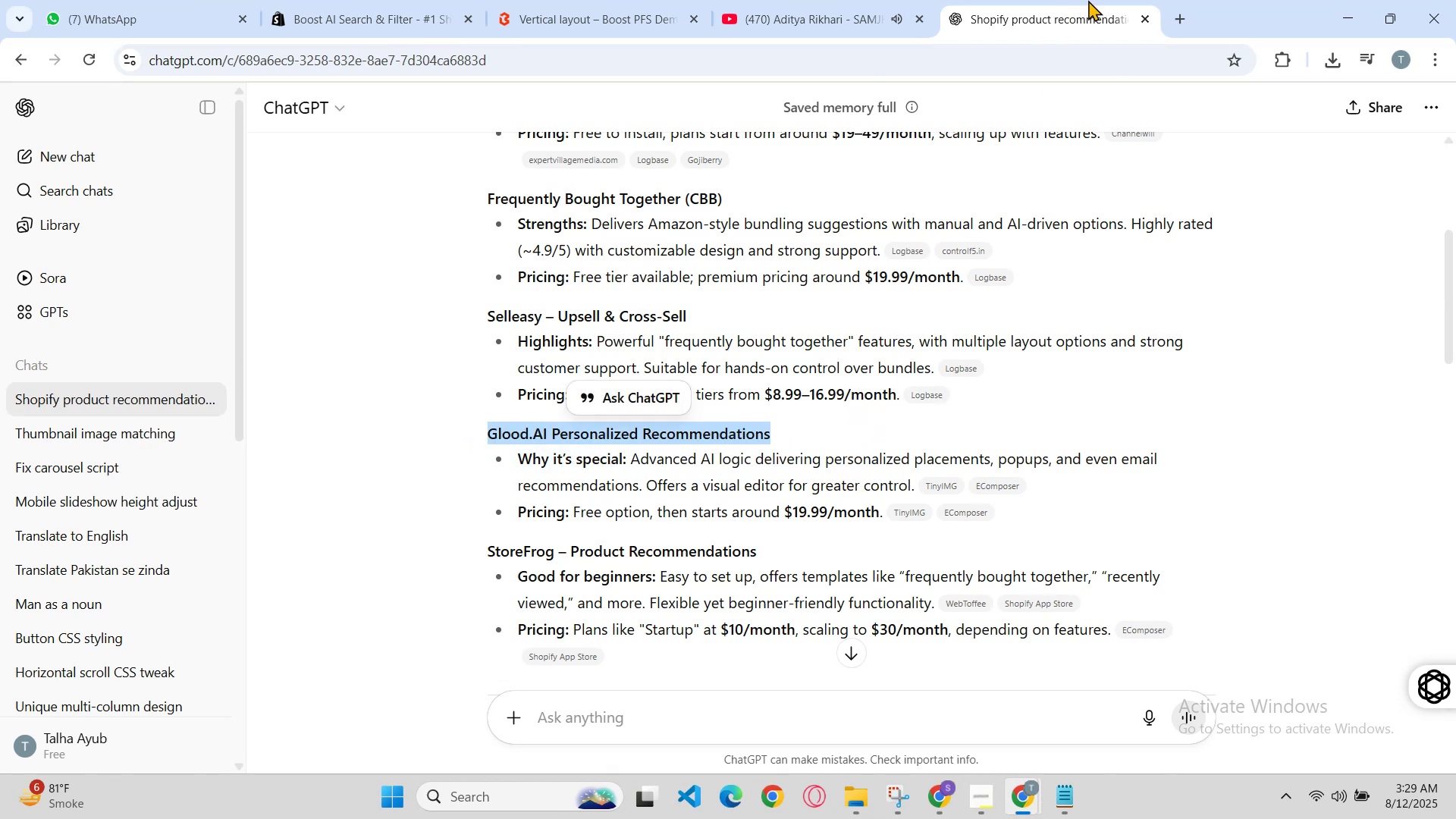 
hold_key(key=C, duration=0.34)
 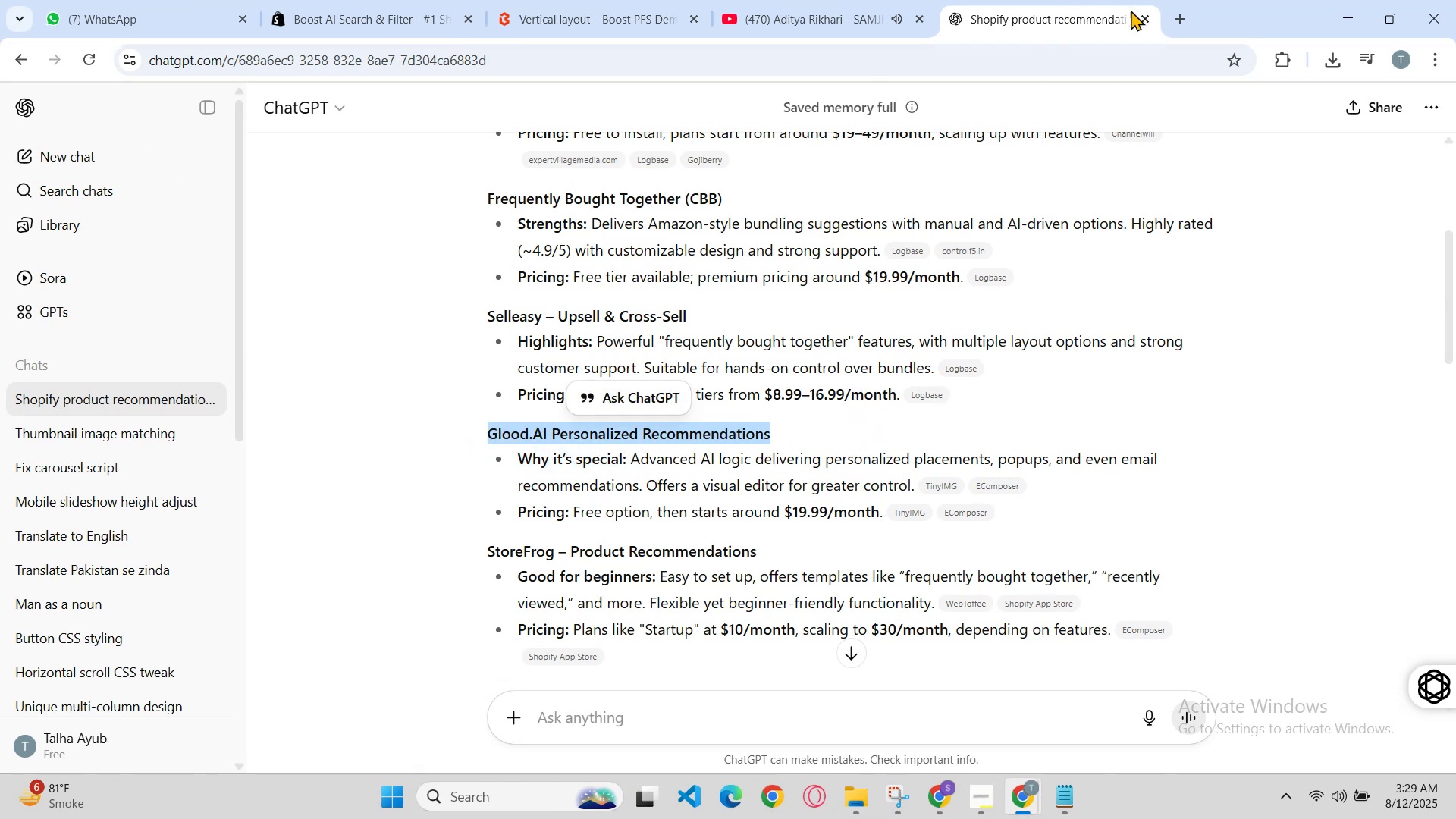 
left_click([1175, 14])
 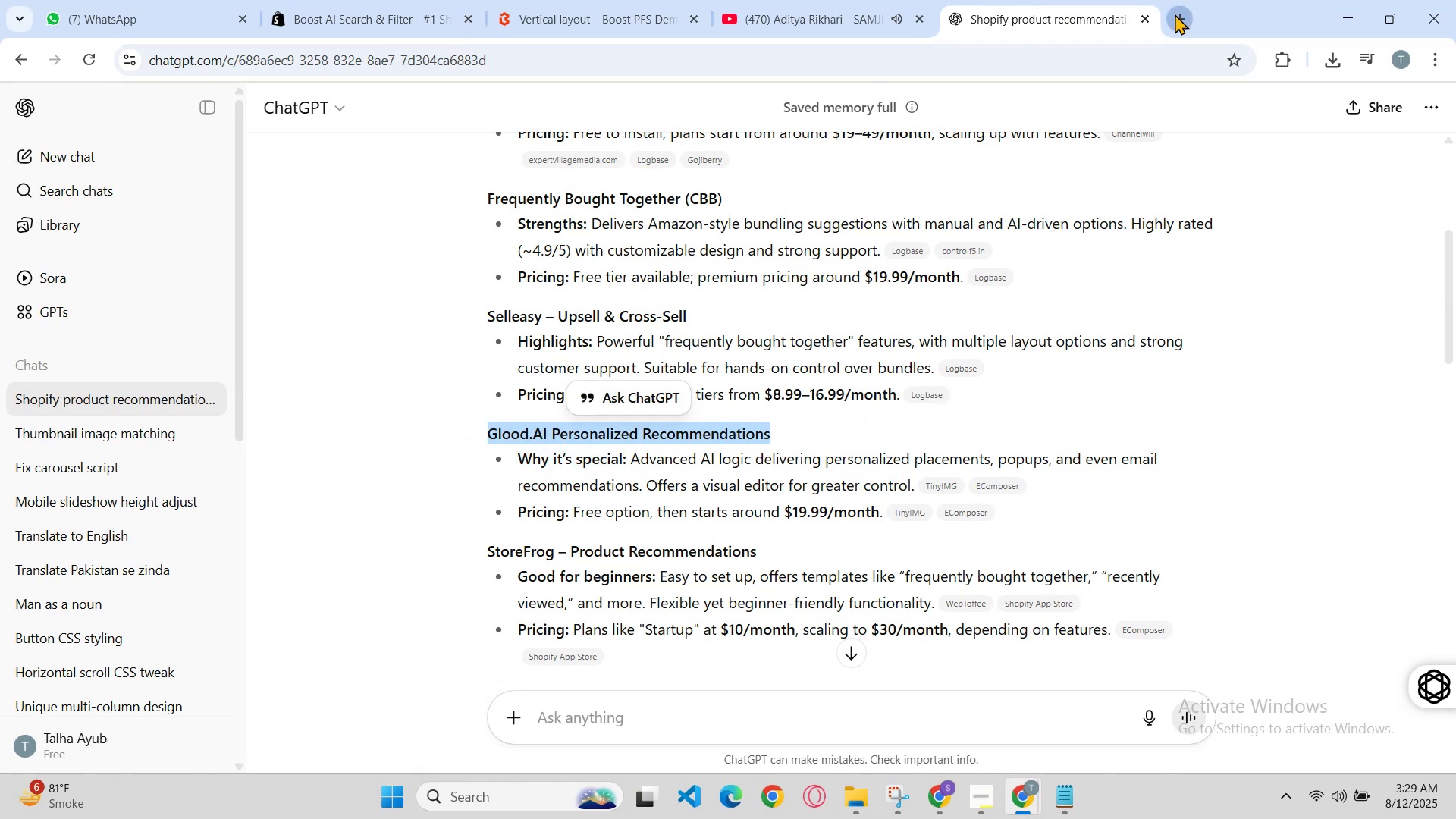 
key(Control+V)
 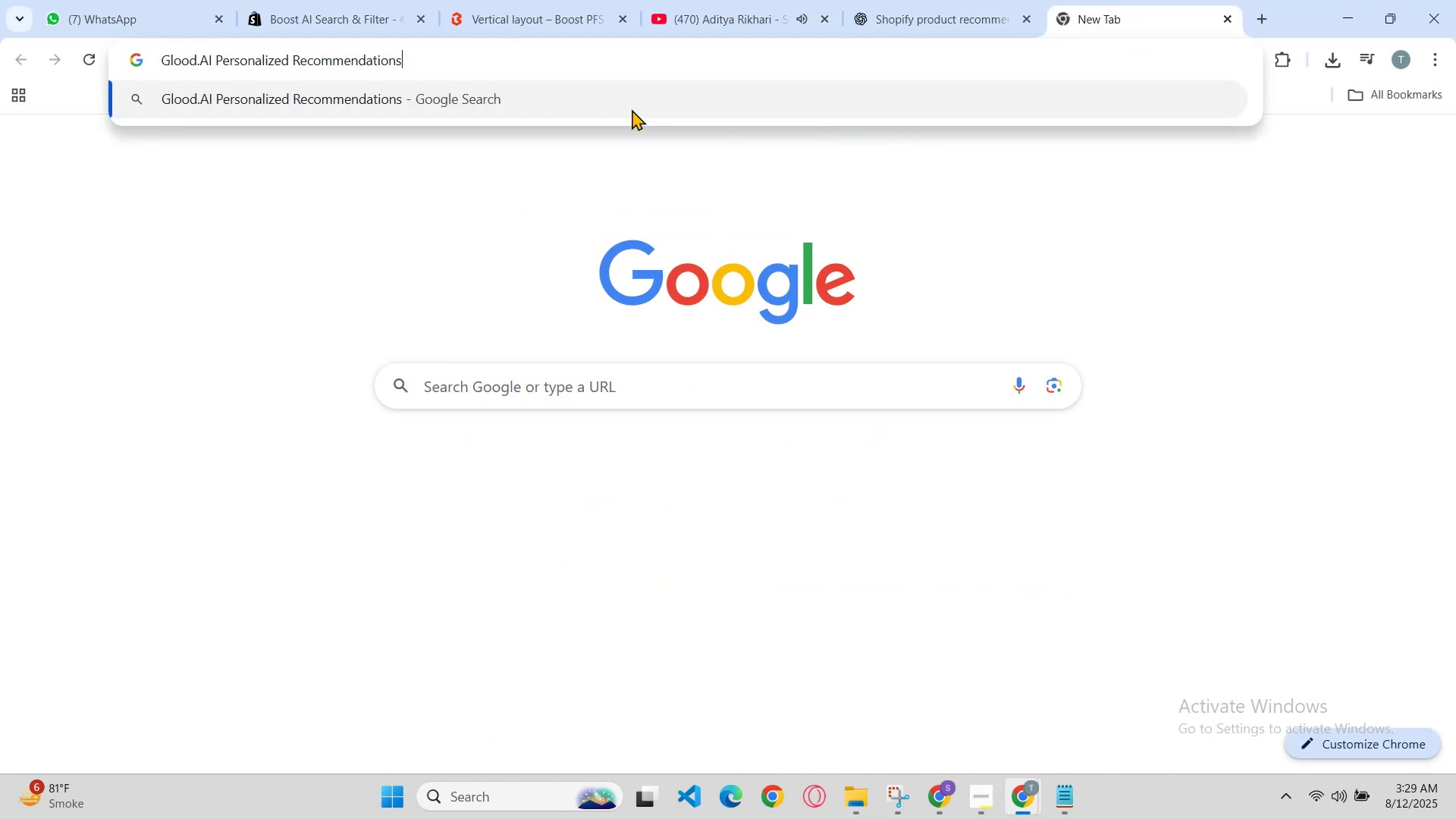 
left_click([623, 107])
 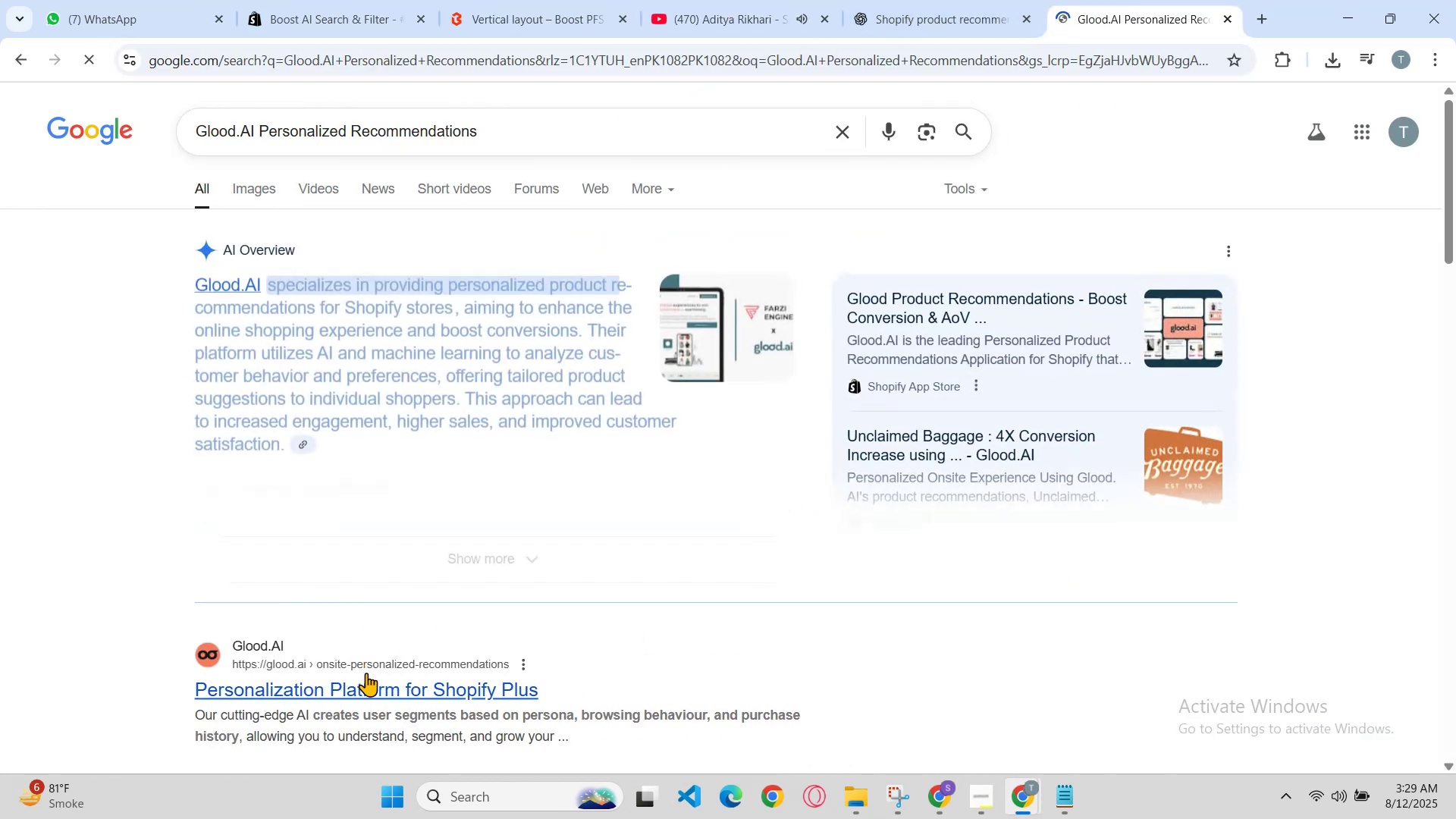 
left_click([369, 676])
 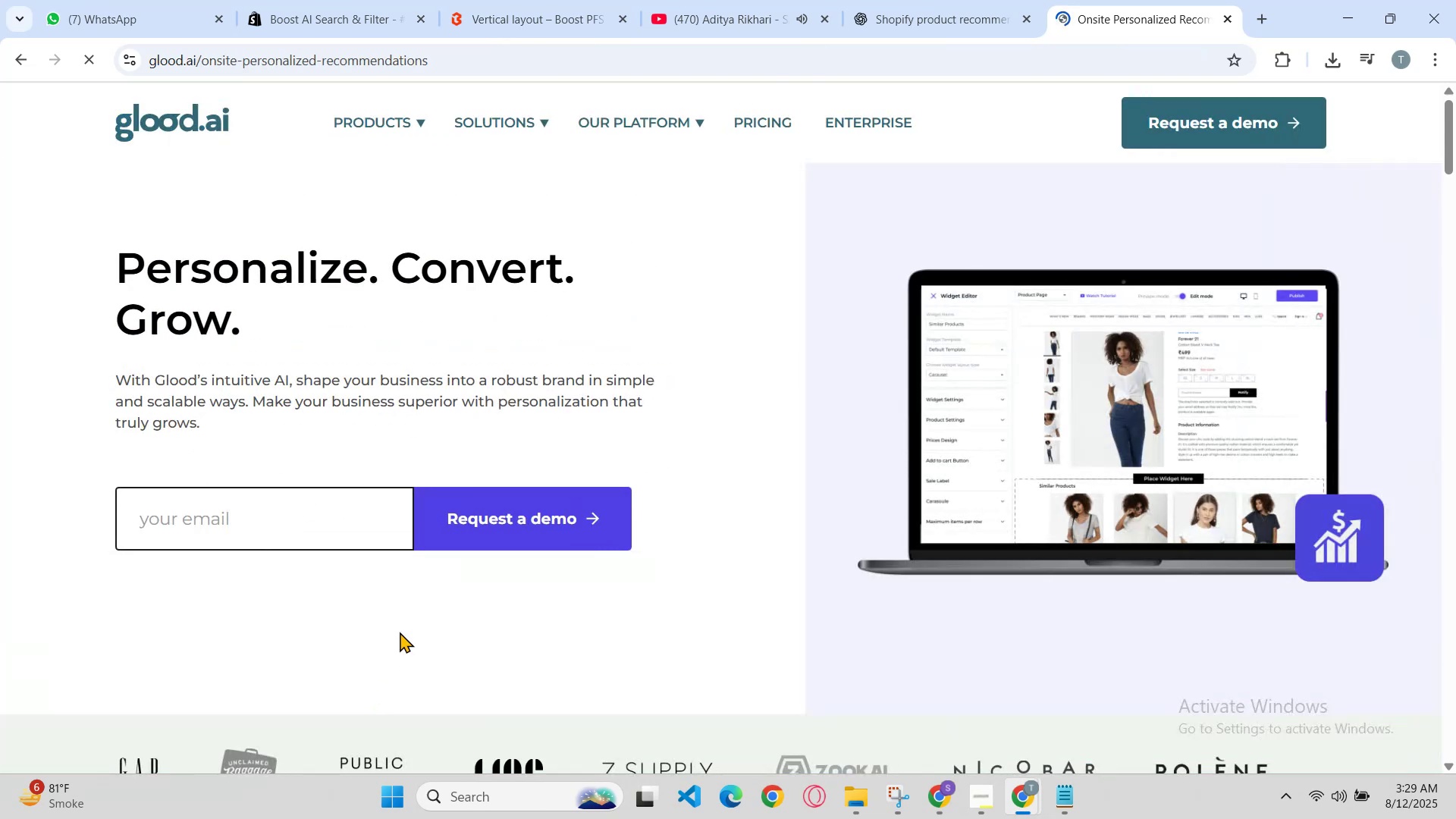 
scroll: coordinate [538, 431], scroll_direction: down, amount: 5.0
 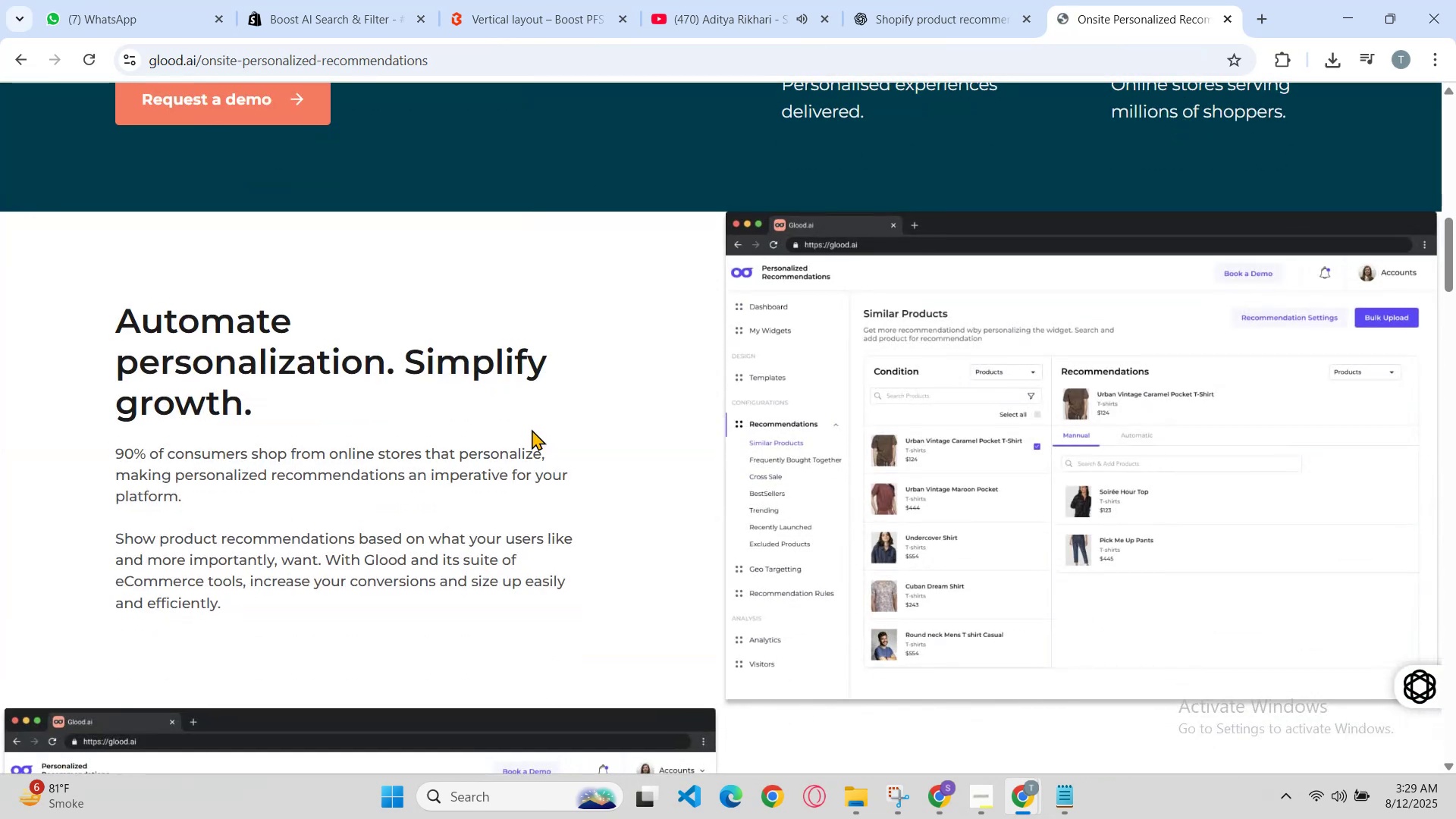 
scroll: coordinate [531, 429], scroll_direction: up, amount: 2.0
 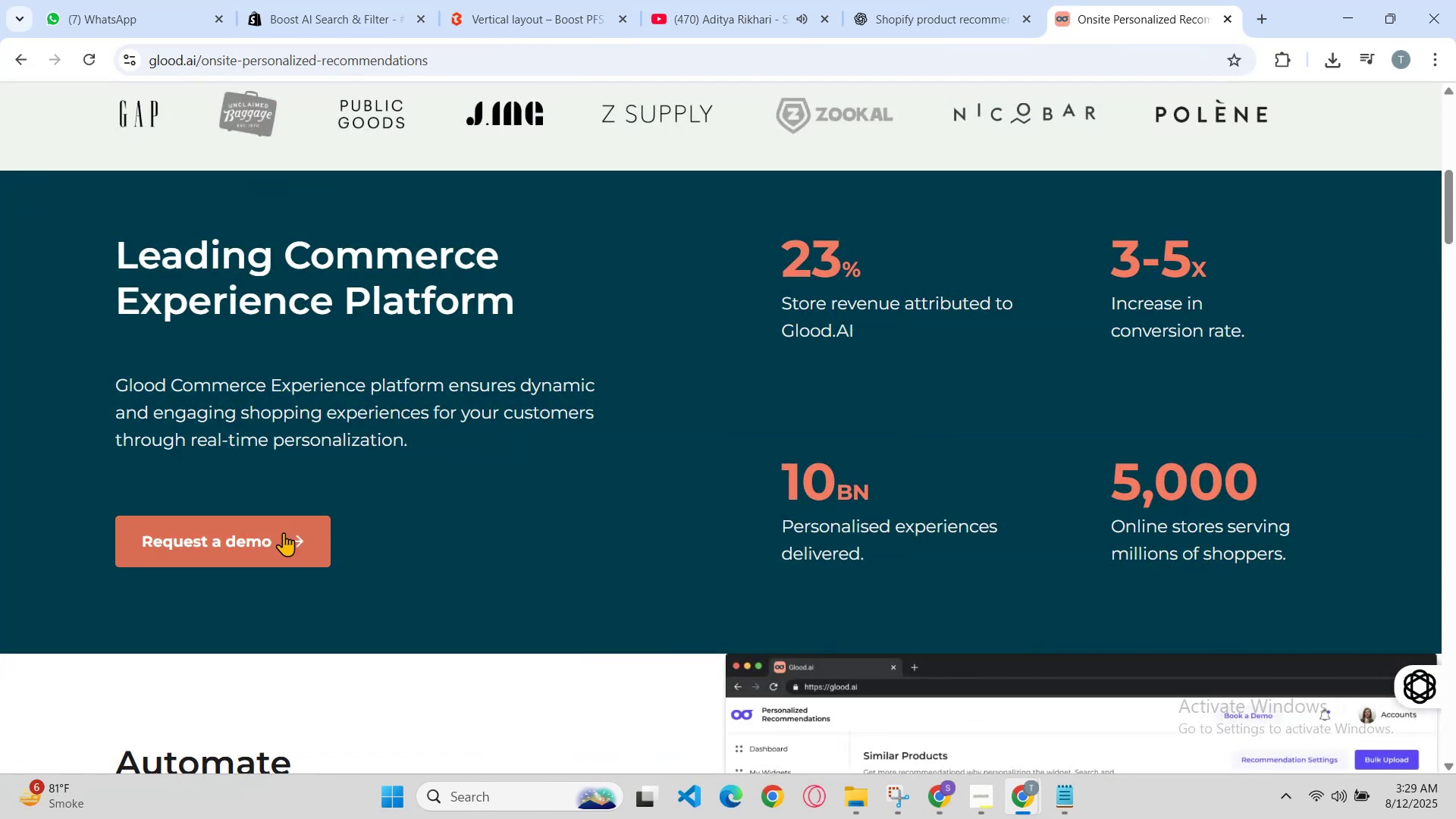 
left_click([262, 545])
 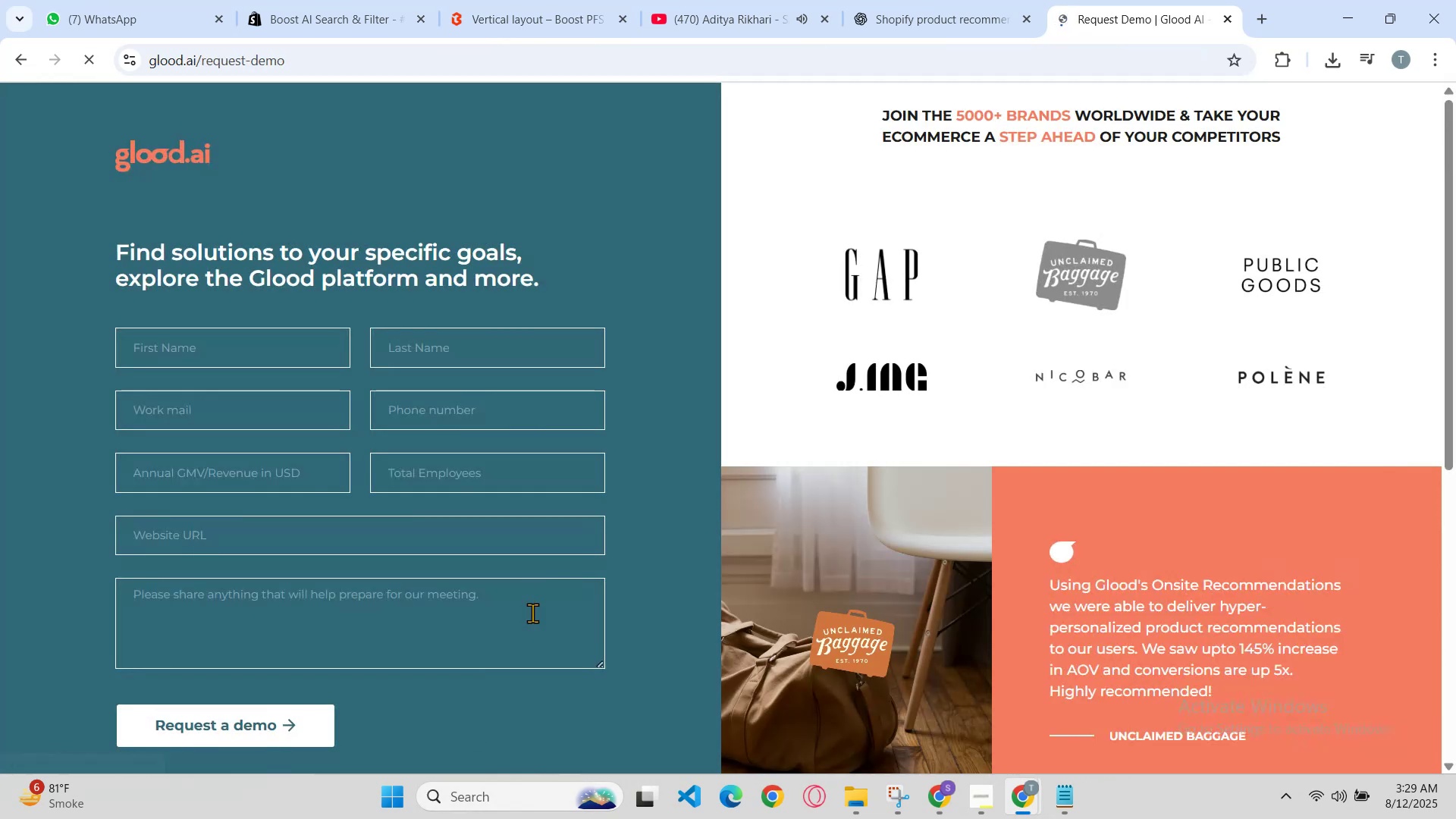 
scroll: coordinate [771, 603], scroll_direction: none, amount: 0.0
 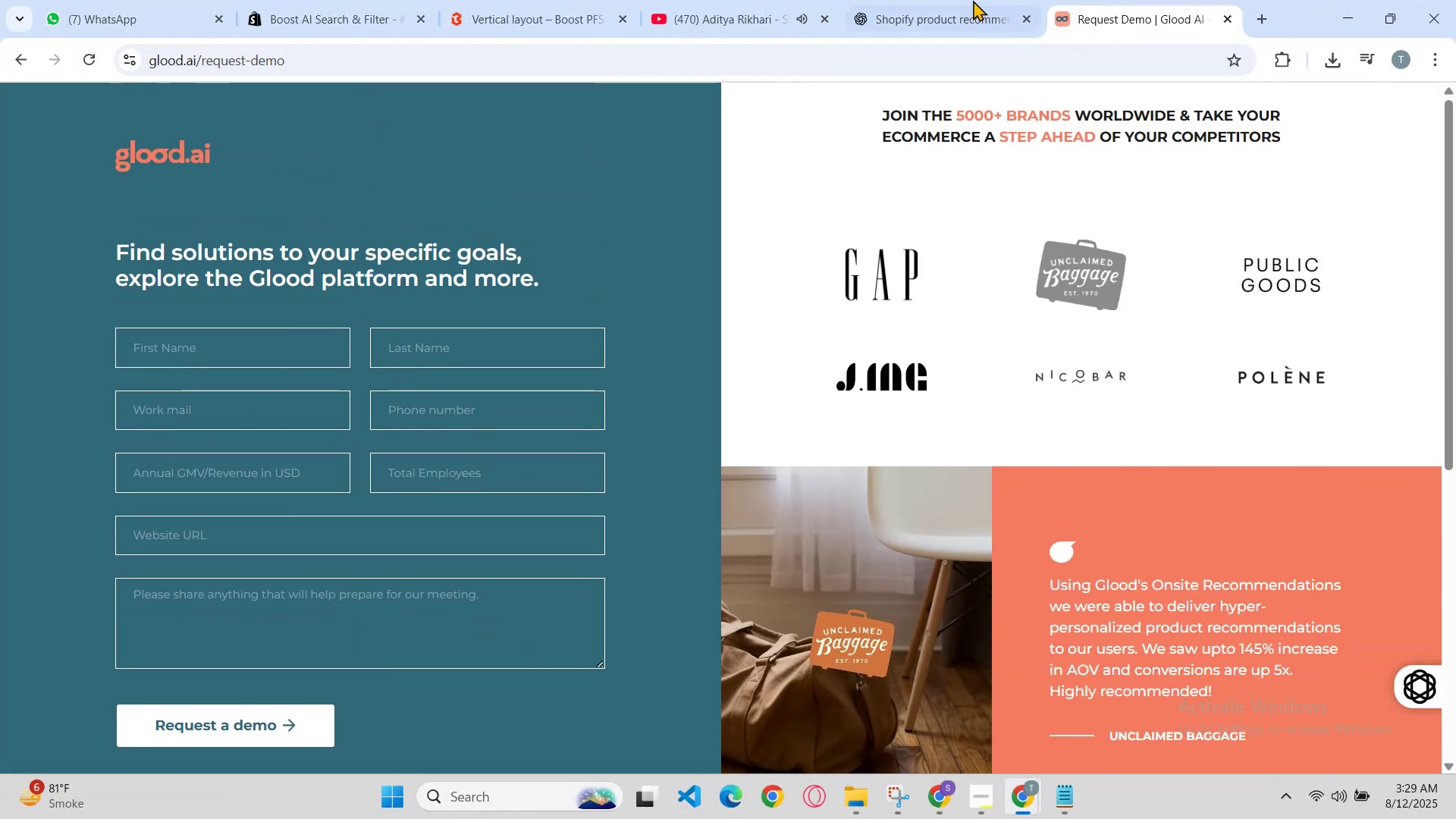 
left_click([976, 0])
 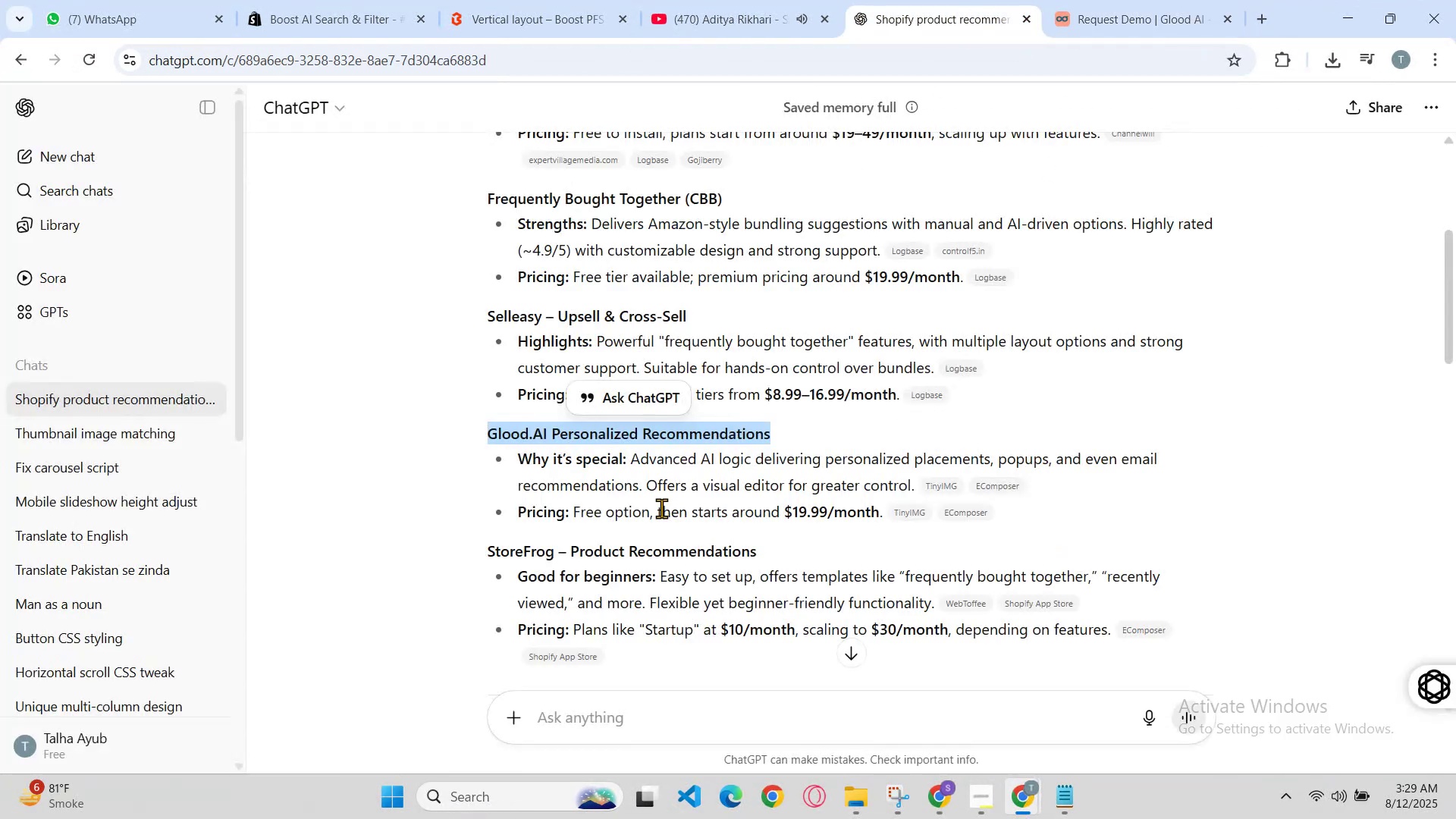 
scroll: coordinate [659, 519], scroll_direction: up, amount: 2.0
 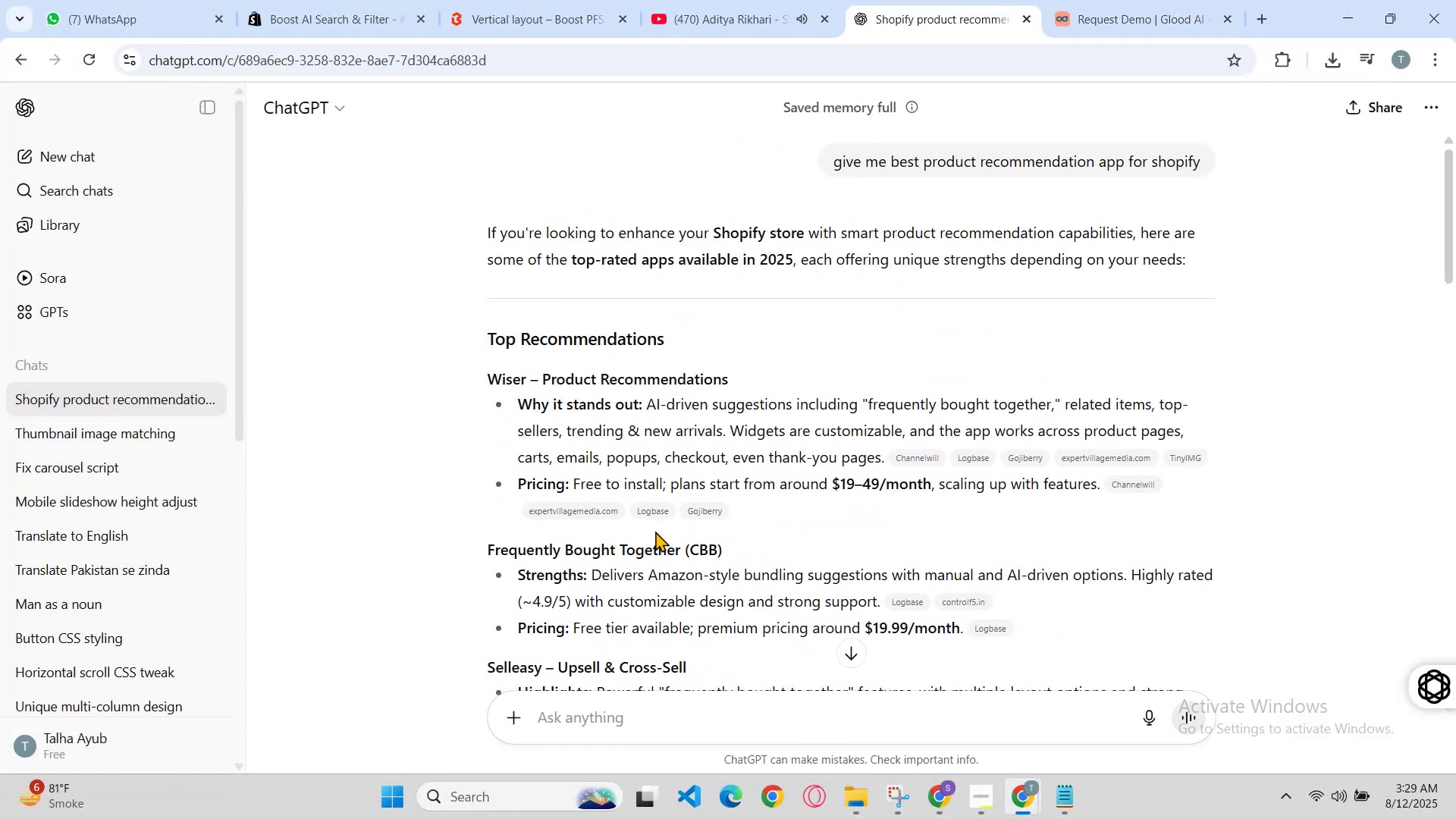 
scroll: coordinate [657, 571], scroll_direction: down, amount: 9.0
 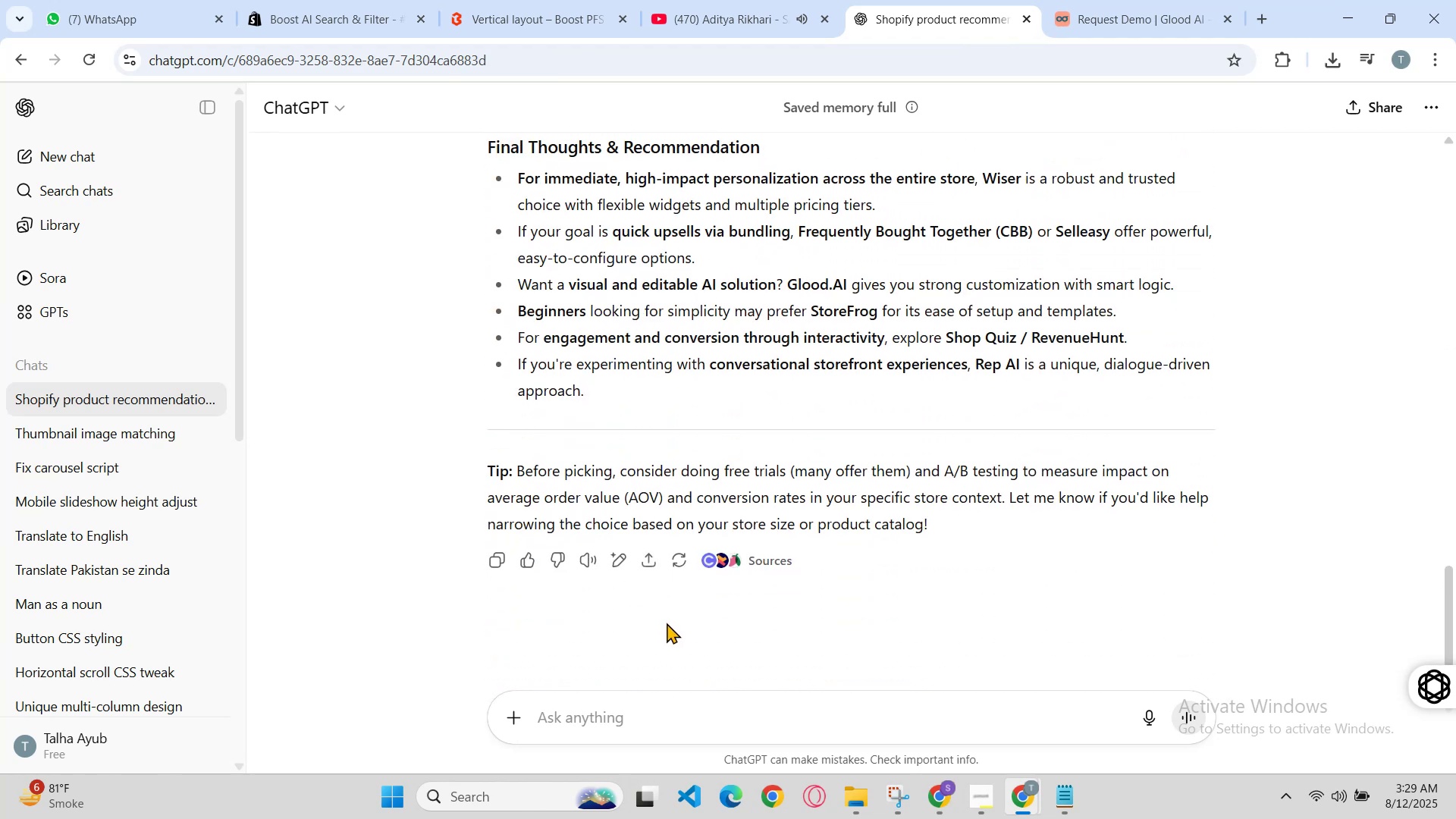 
left_click_drag(start_coordinate=[692, 676], to_coordinate=[693, 682])
 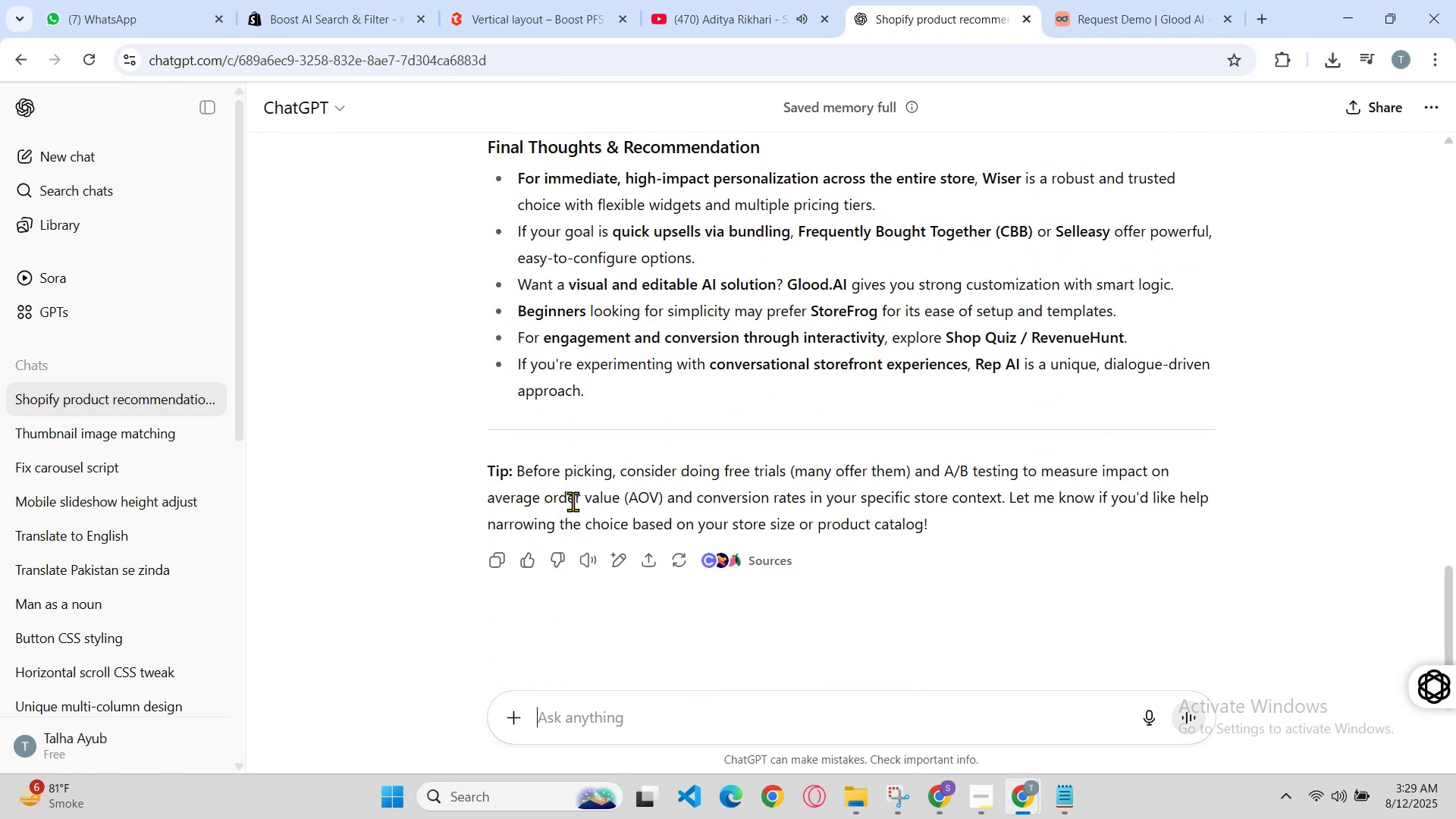 
type(witj)
key(Backspace)
type(hs)
key(Backspace)
type( link)
 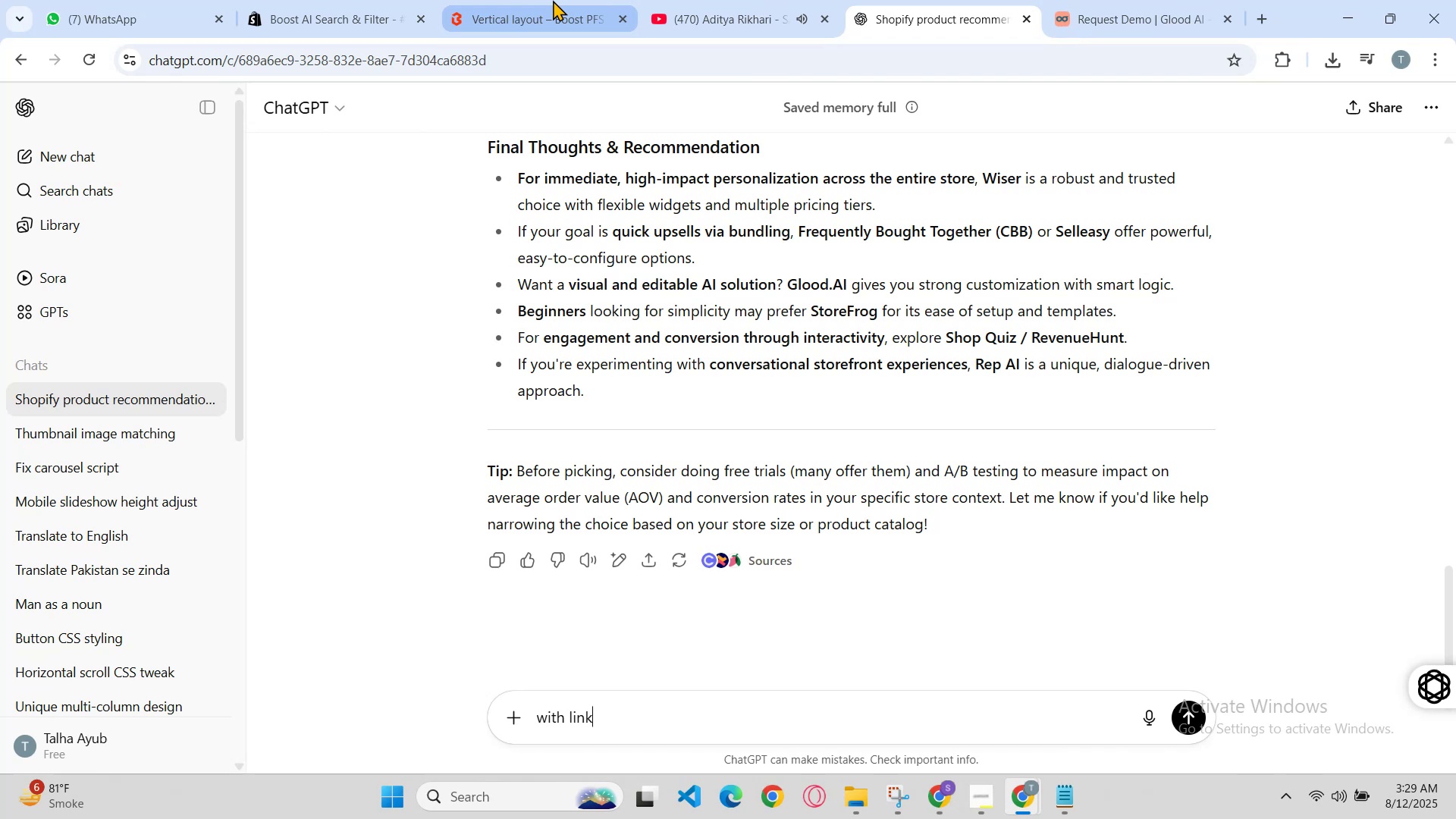 
key(Enter)
 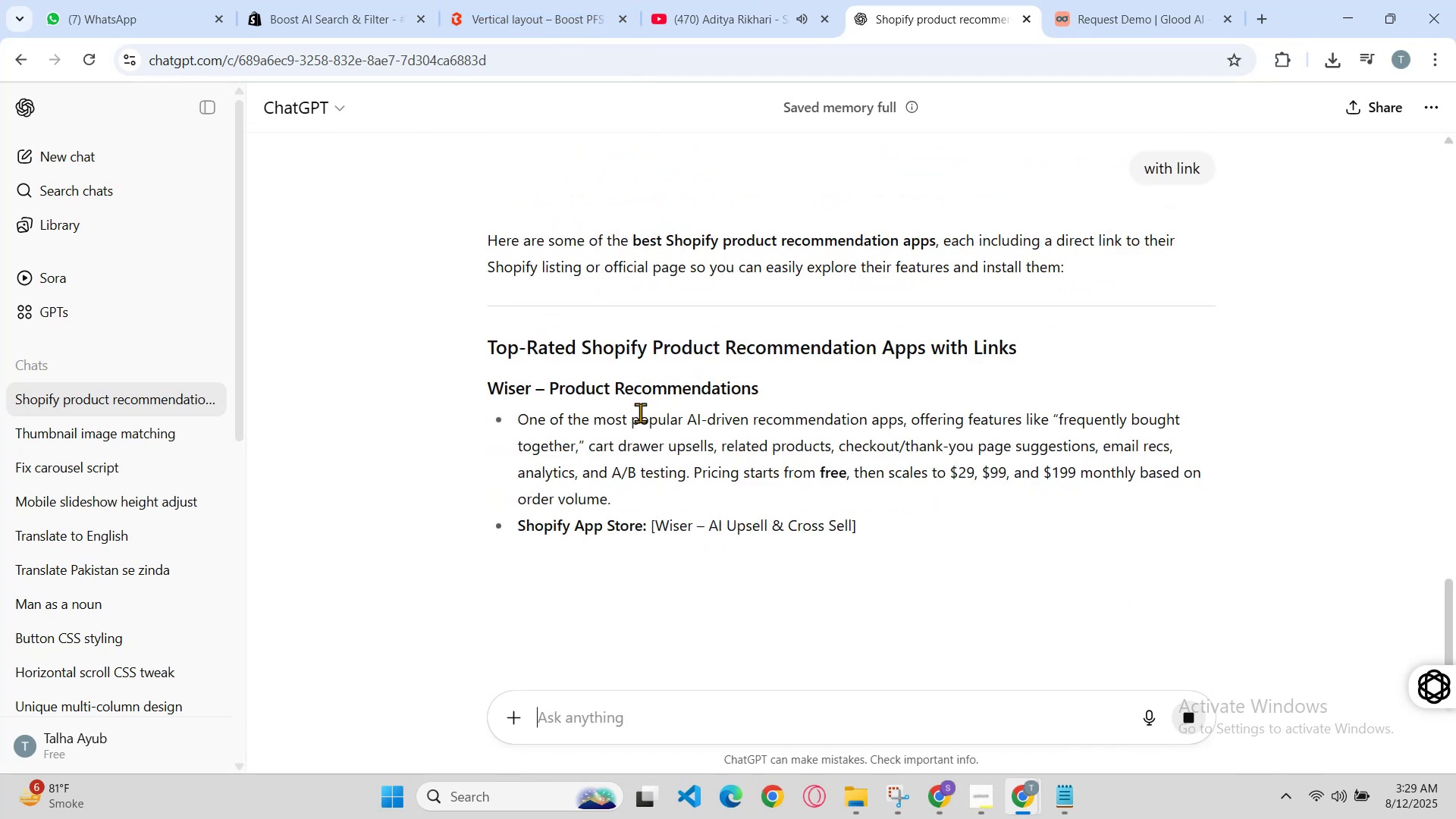 
scroll: coordinate [607, 508], scroll_direction: down, amount: 6.0
 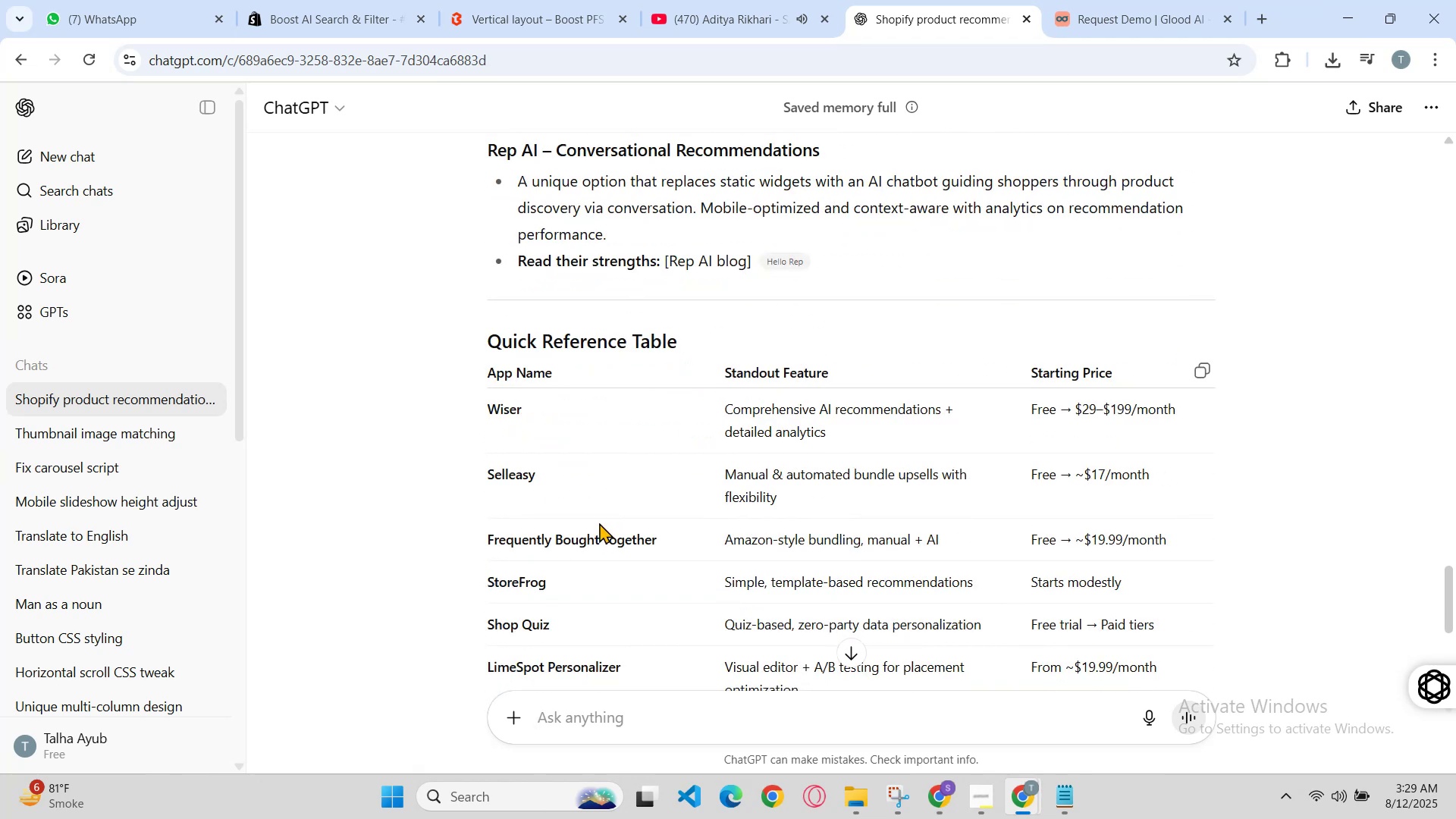 
scroll: coordinate [598, 530], scroll_direction: up, amount: 2.0
 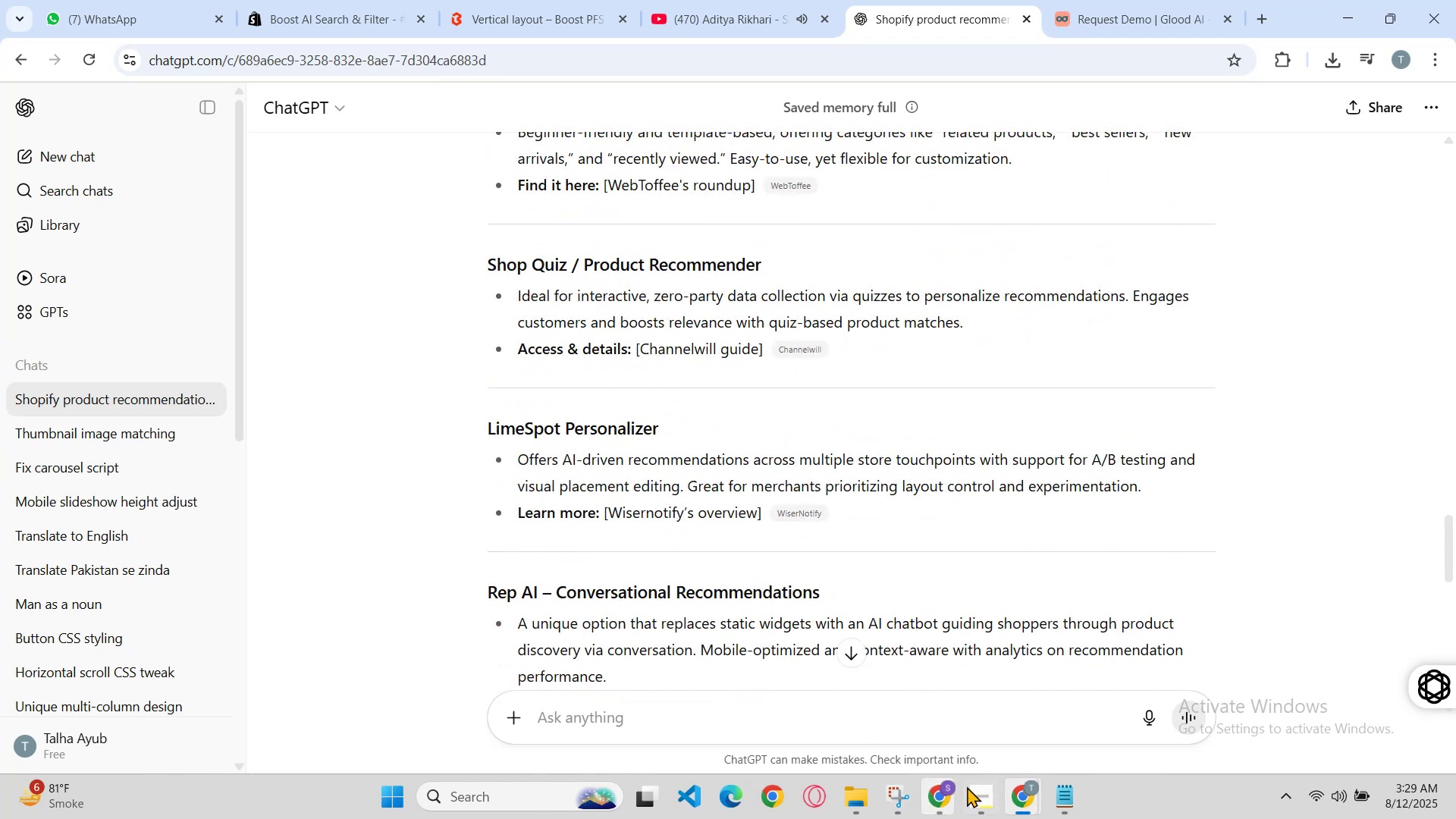 
left_click([1018, 786])
 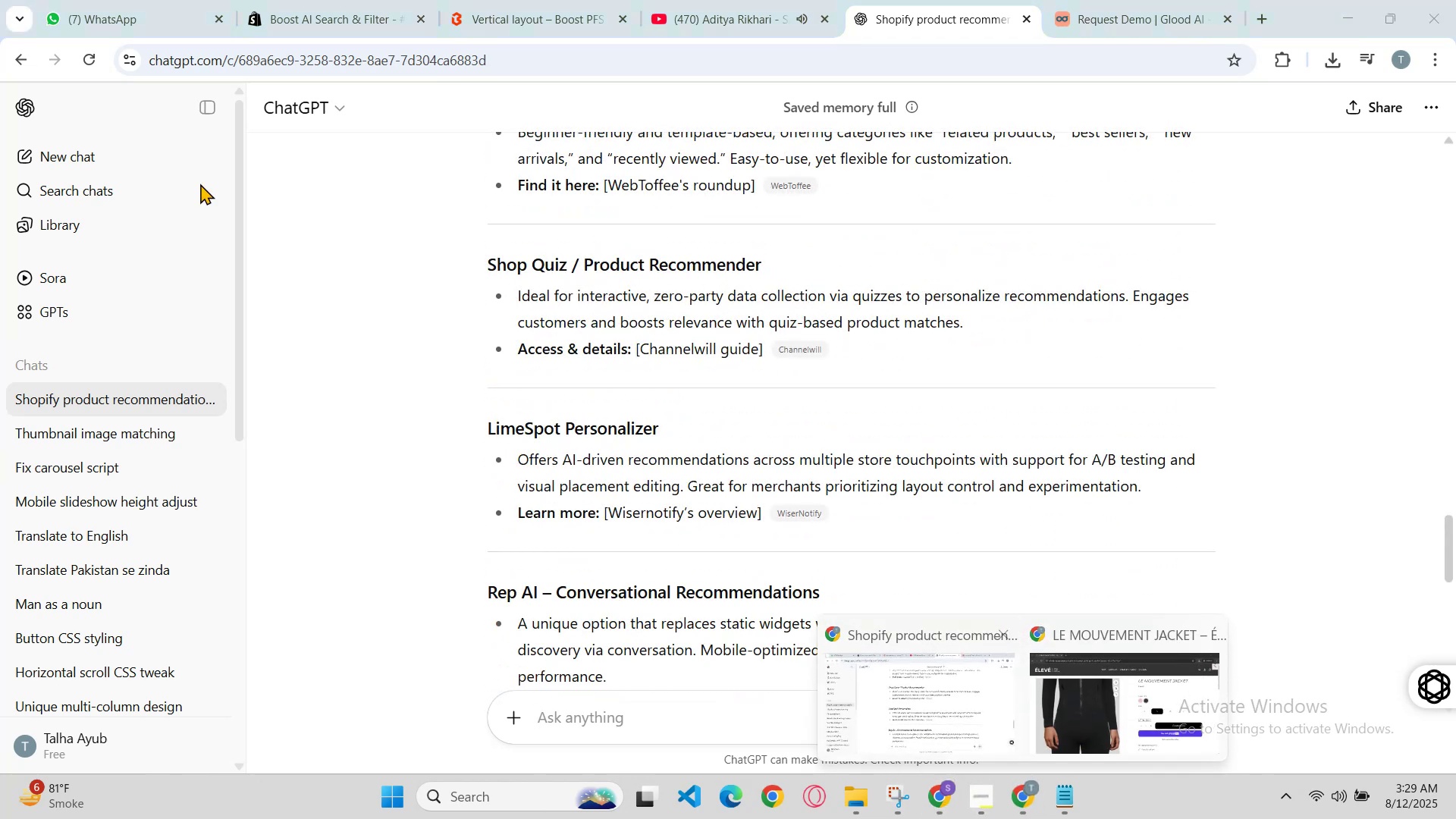 
left_click([128, 0])
 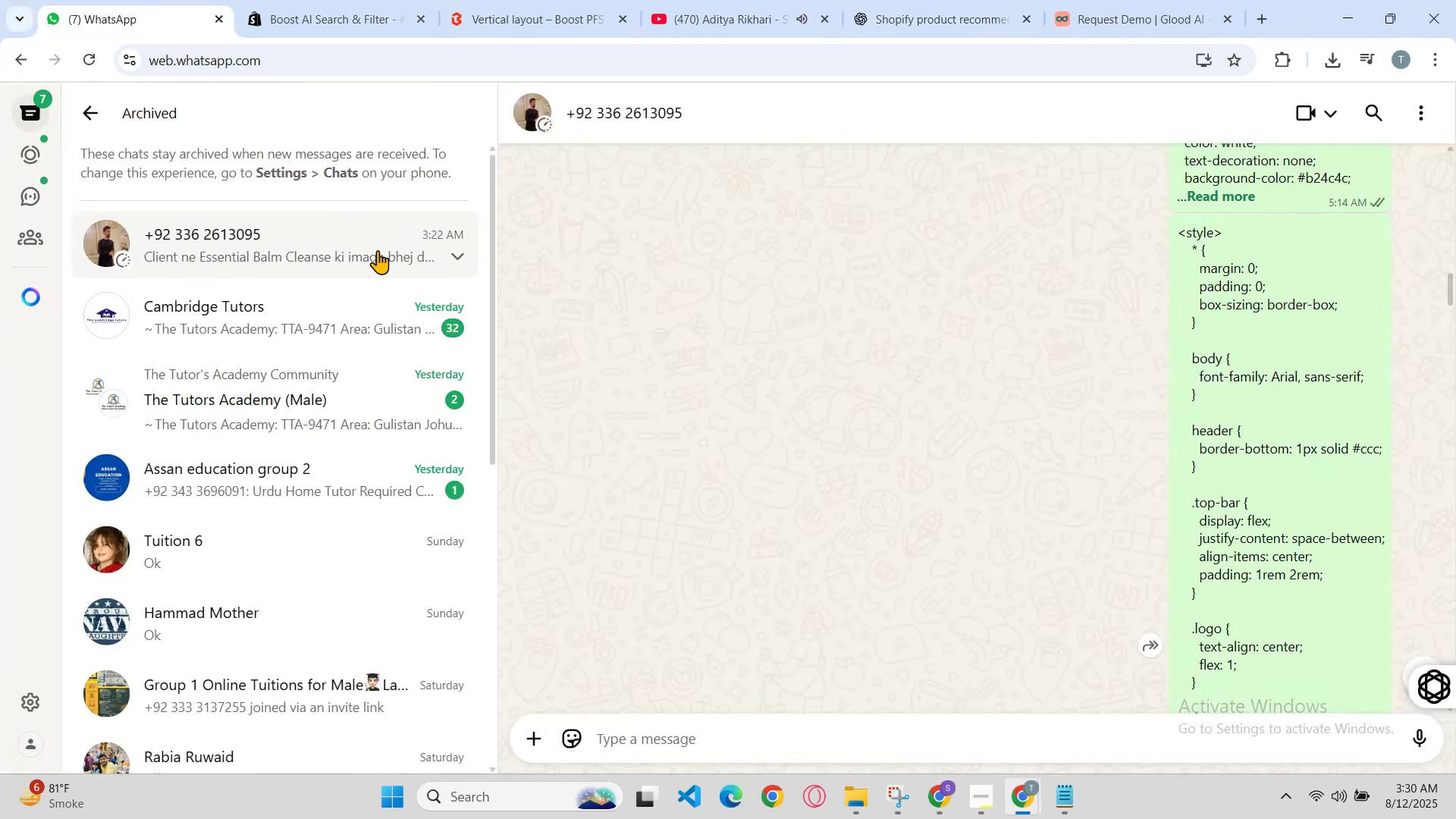 
scroll: coordinate [953, 577], scroll_direction: up, amount: 44.0
 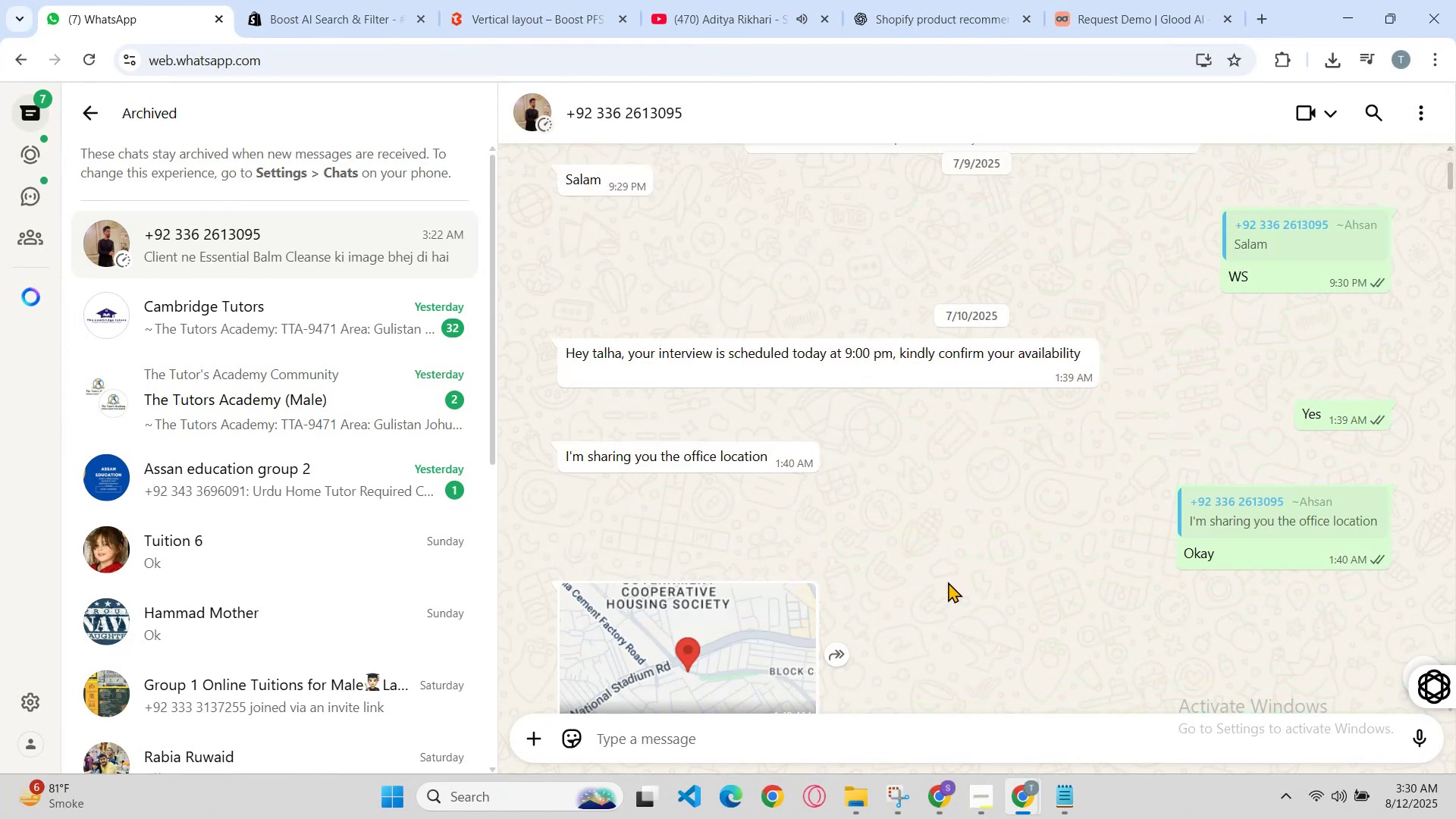 
scroll: coordinate [930, 551], scroll_direction: down, amount: 53.0
 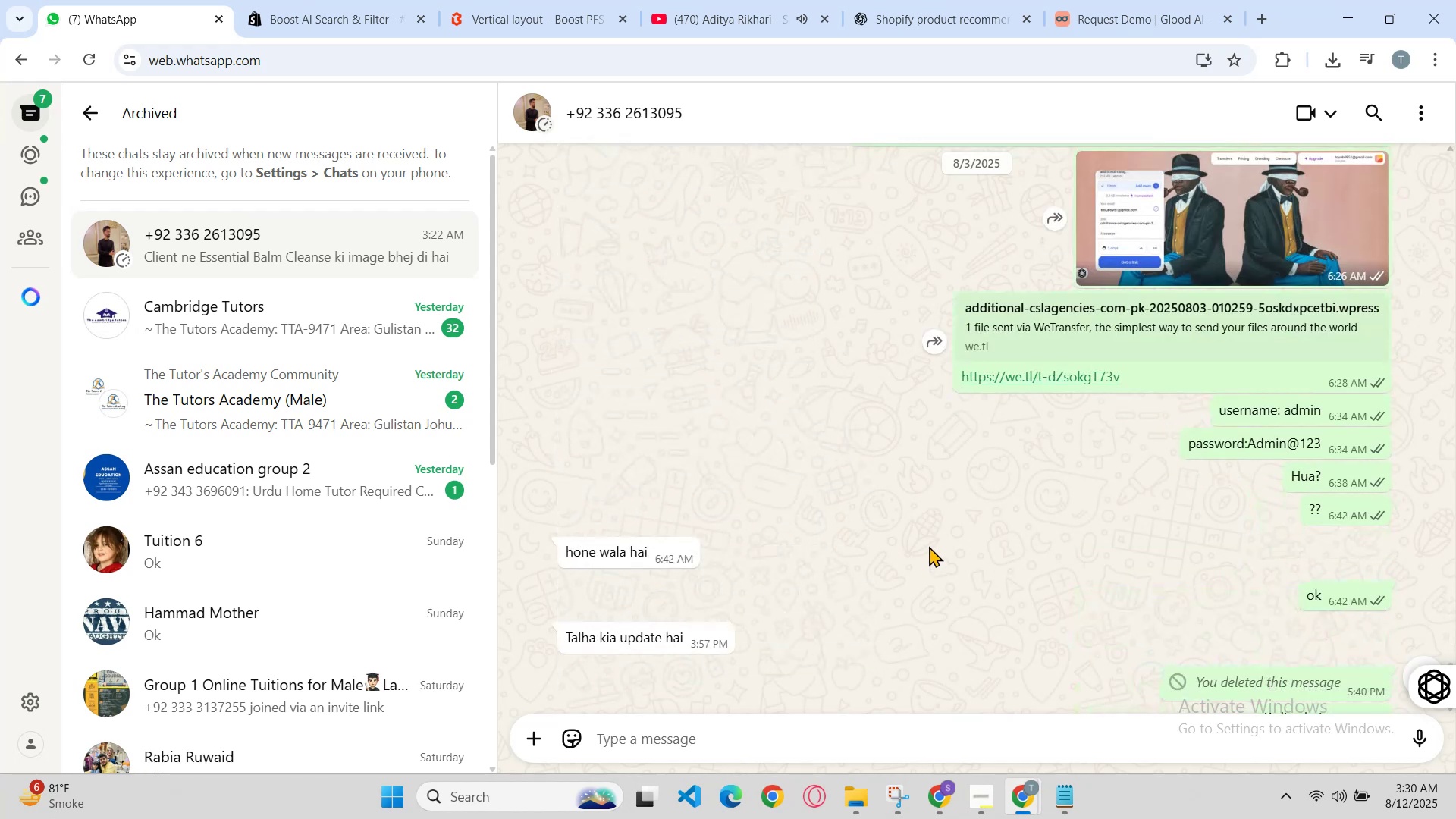 
scroll: coordinate [896, 553], scroll_direction: down, amount: 19.0
 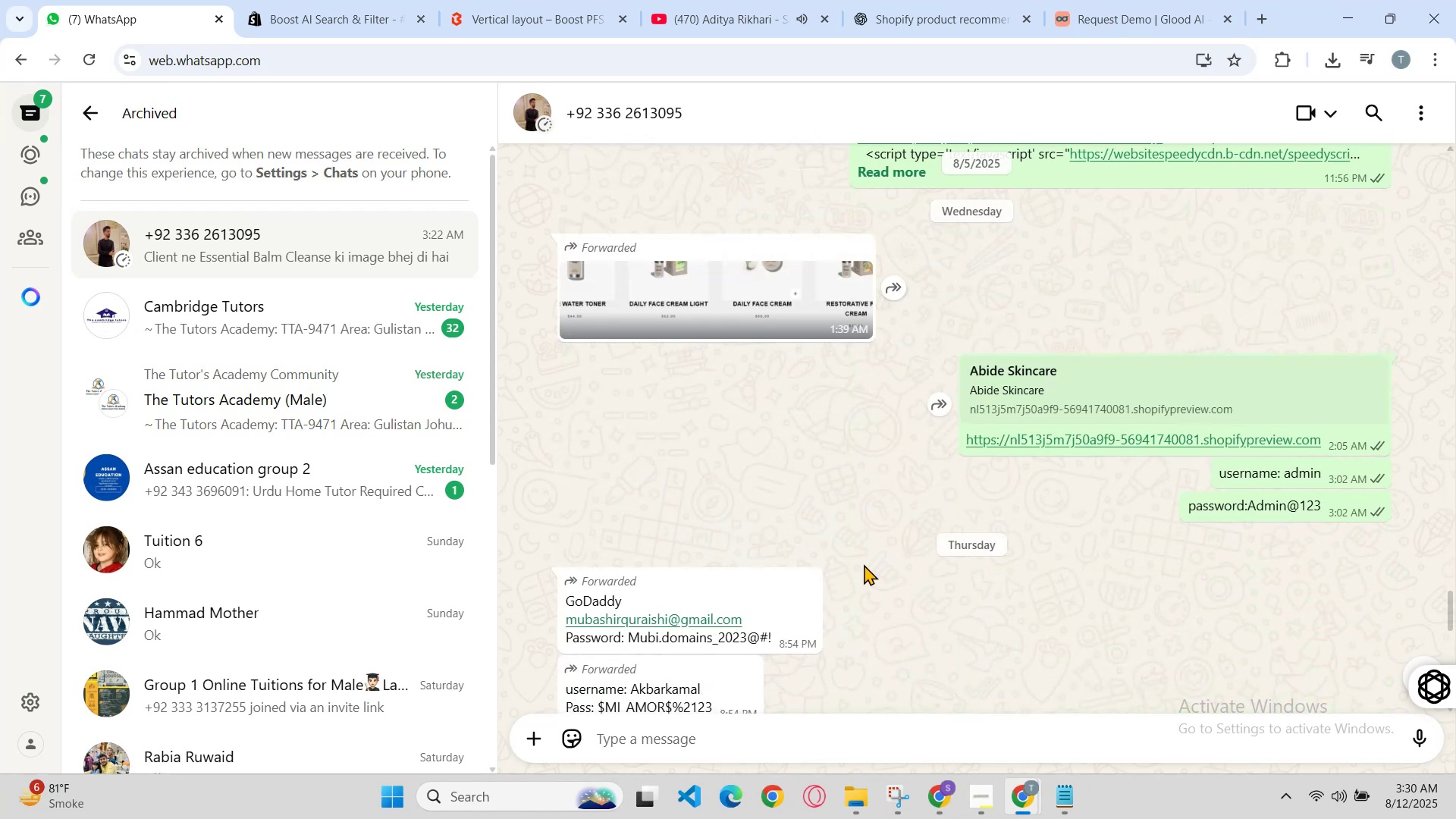 
scroll: coordinate [854, 566], scroll_direction: up, amount: 1.0
 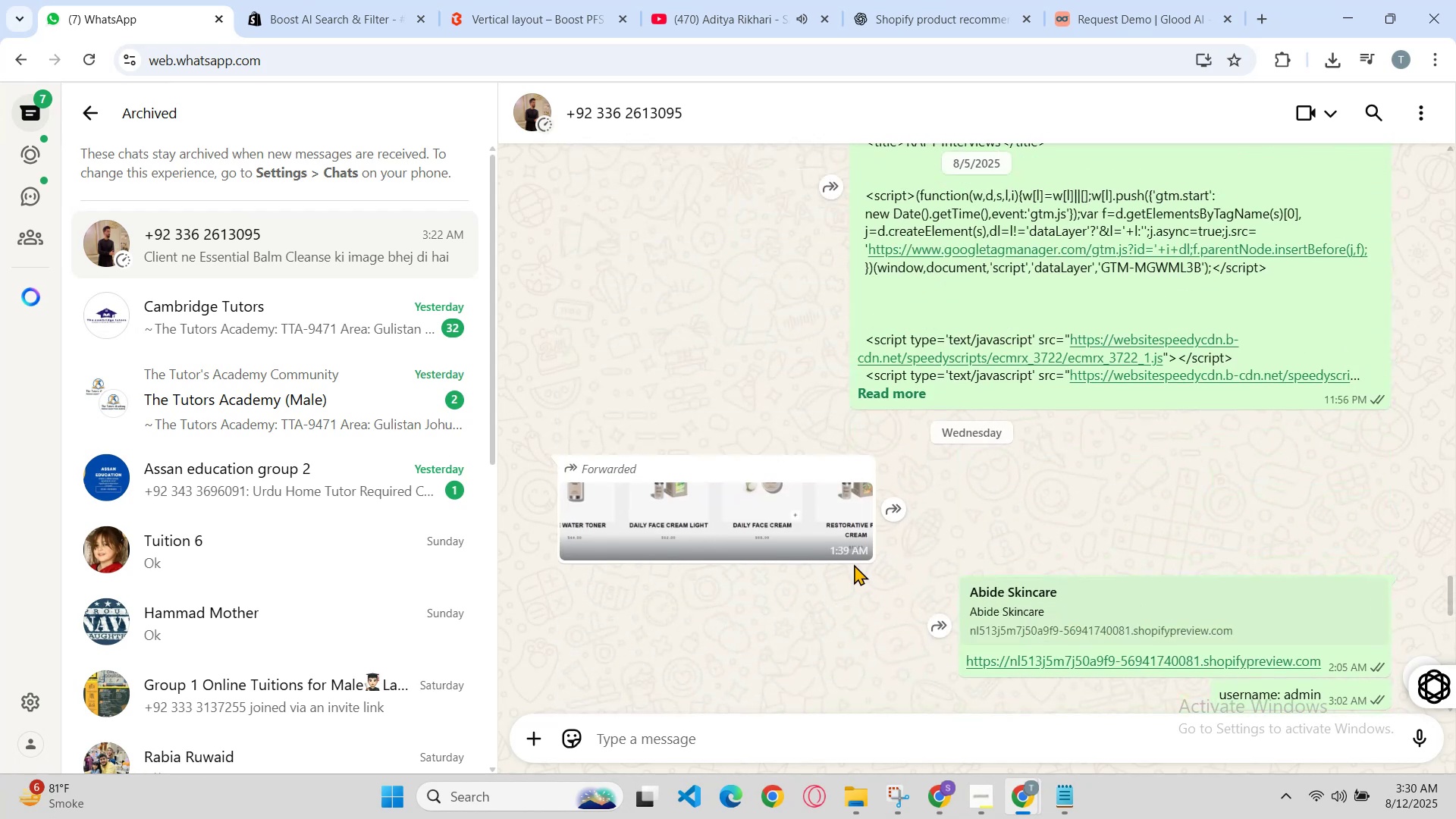 
scroll: coordinate [827, 504], scroll_direction: down, amount: 14.0
 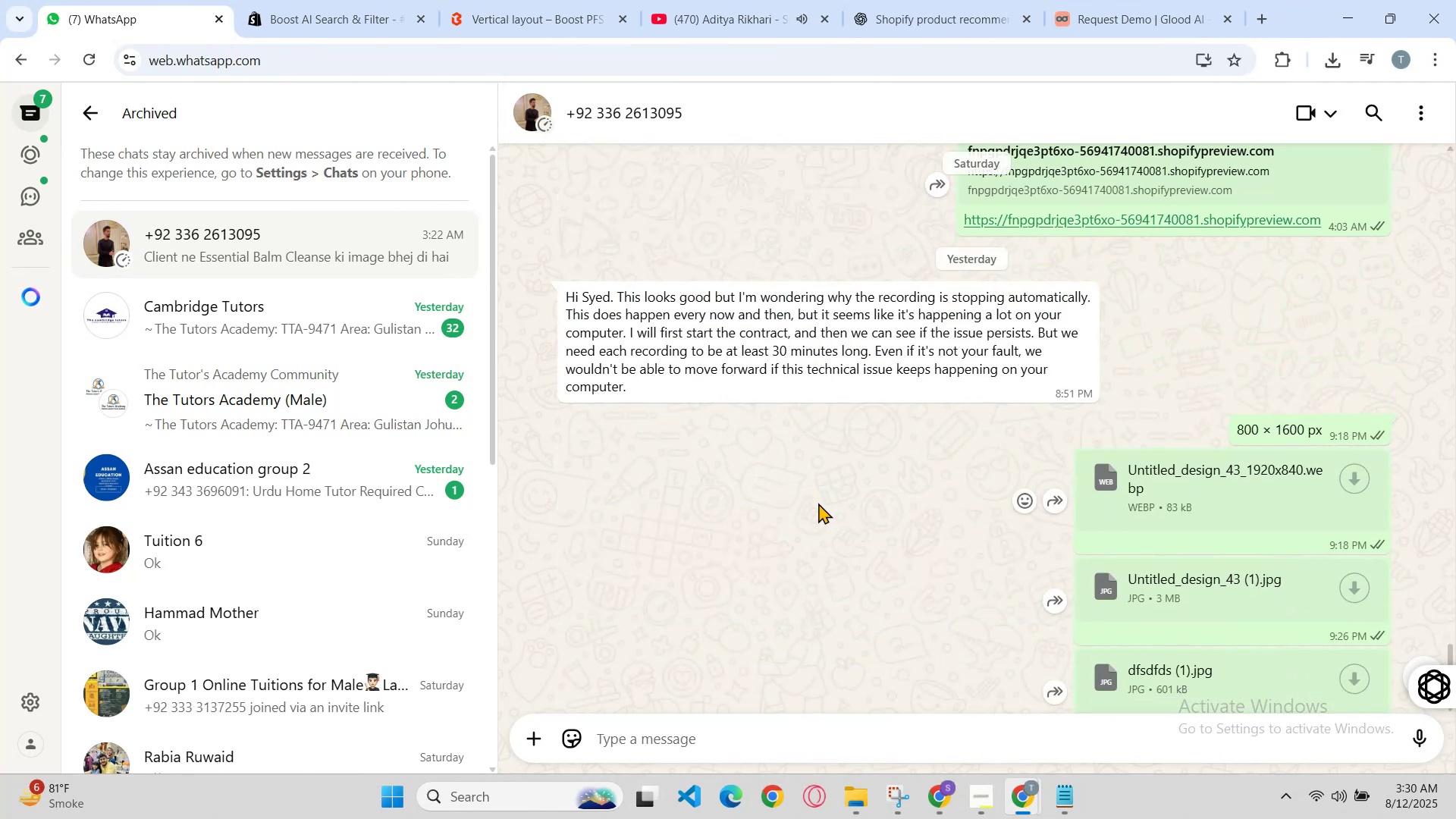 
scroll: coordinate [795, 503], scroll_direction: down, amount: 6.0
 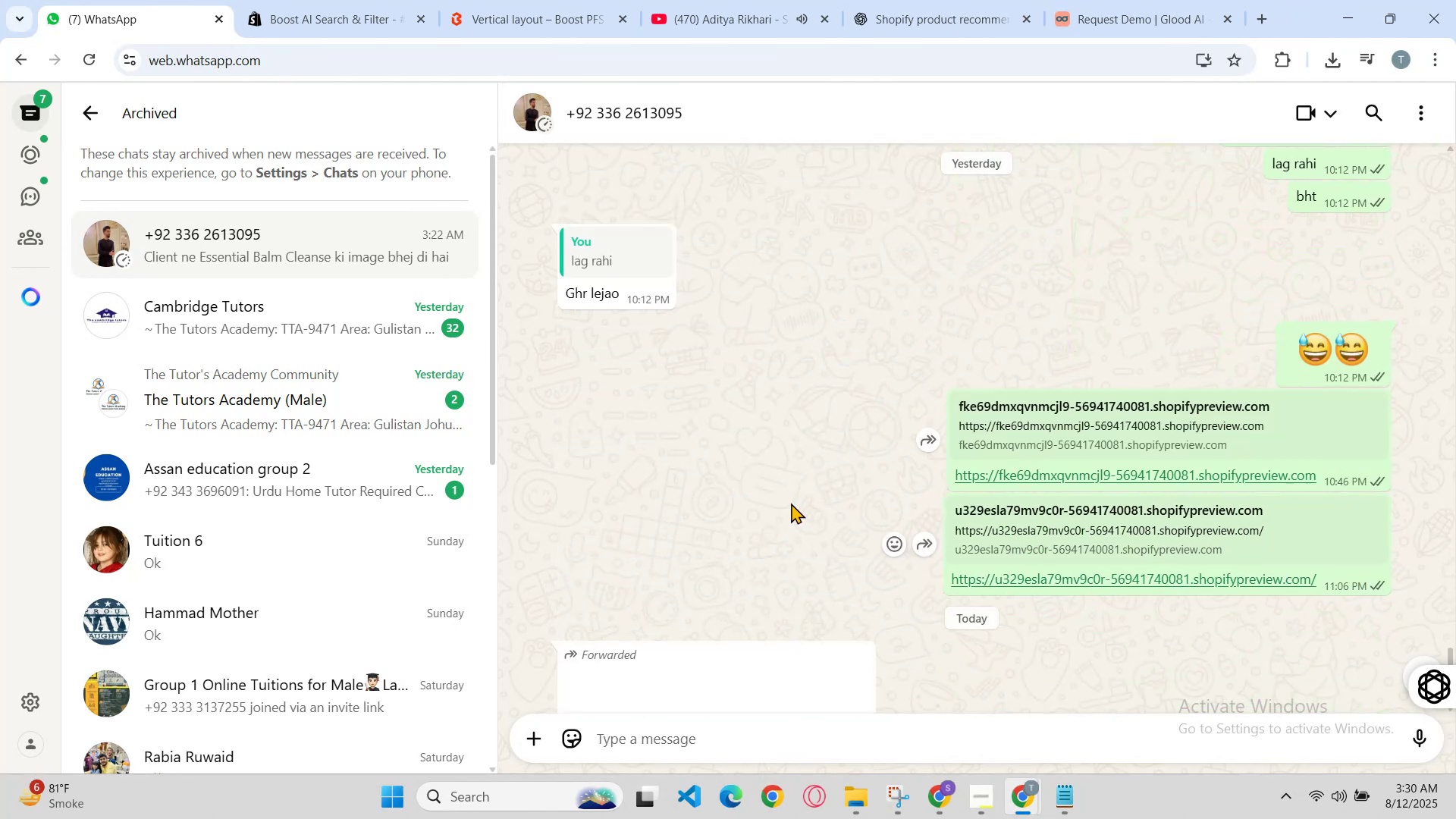 
scroll: coordinate [737, 625], scroll_direction: up, amount: 43.0
 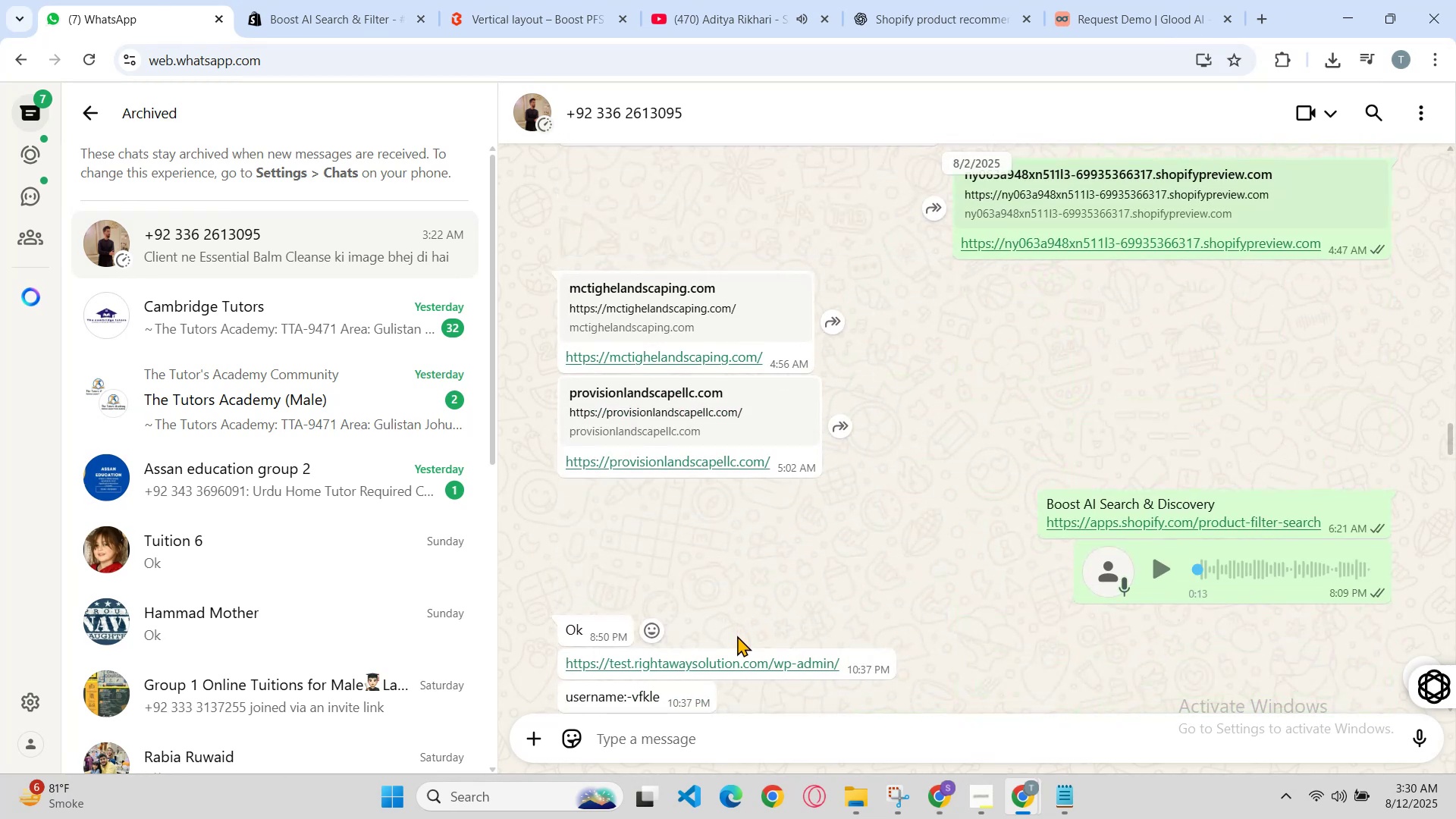 
scroll: coordinate [758, 632], scroll_direction: down, amount: 1.0
 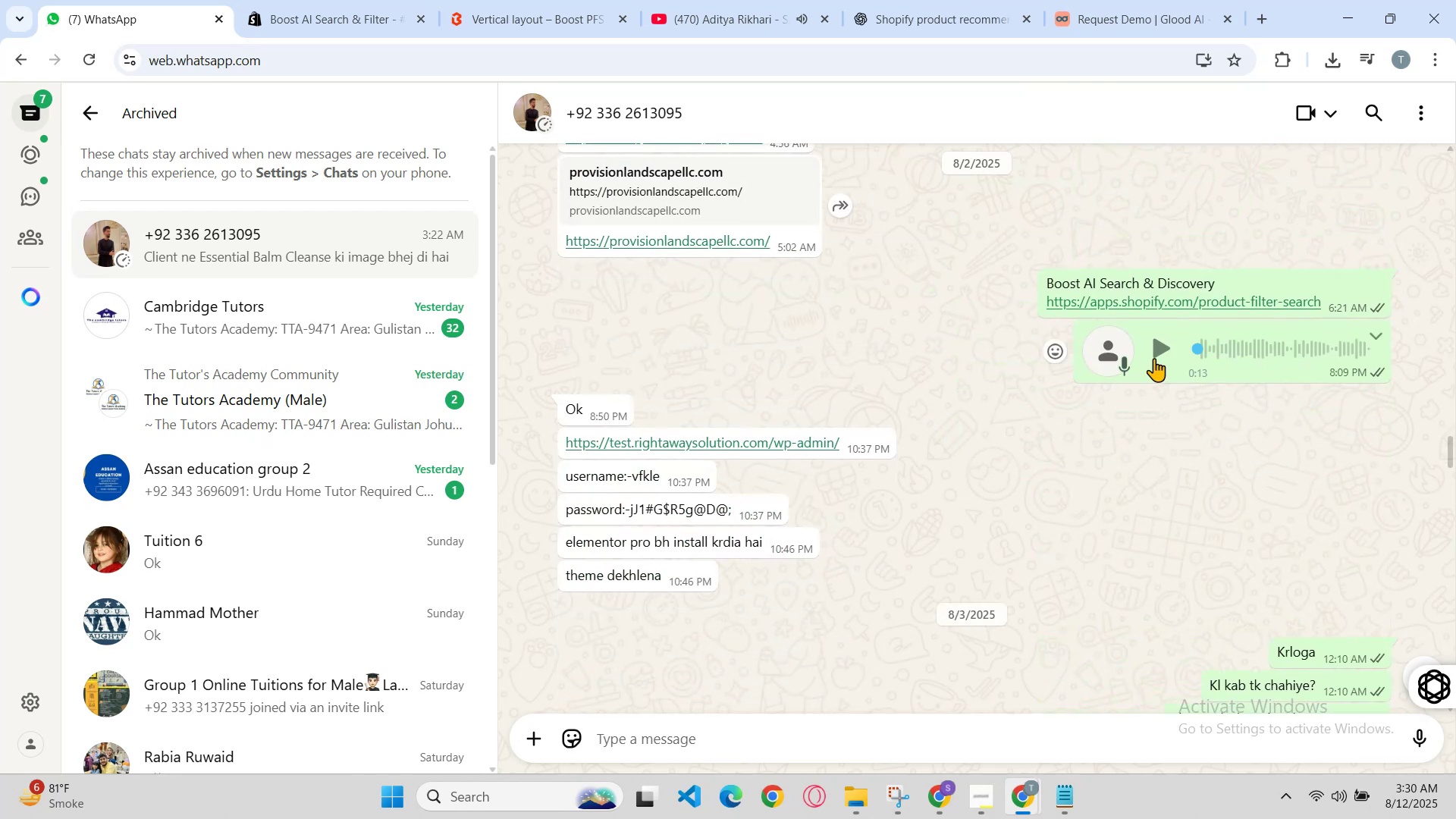 
left_click([1162, 358])
 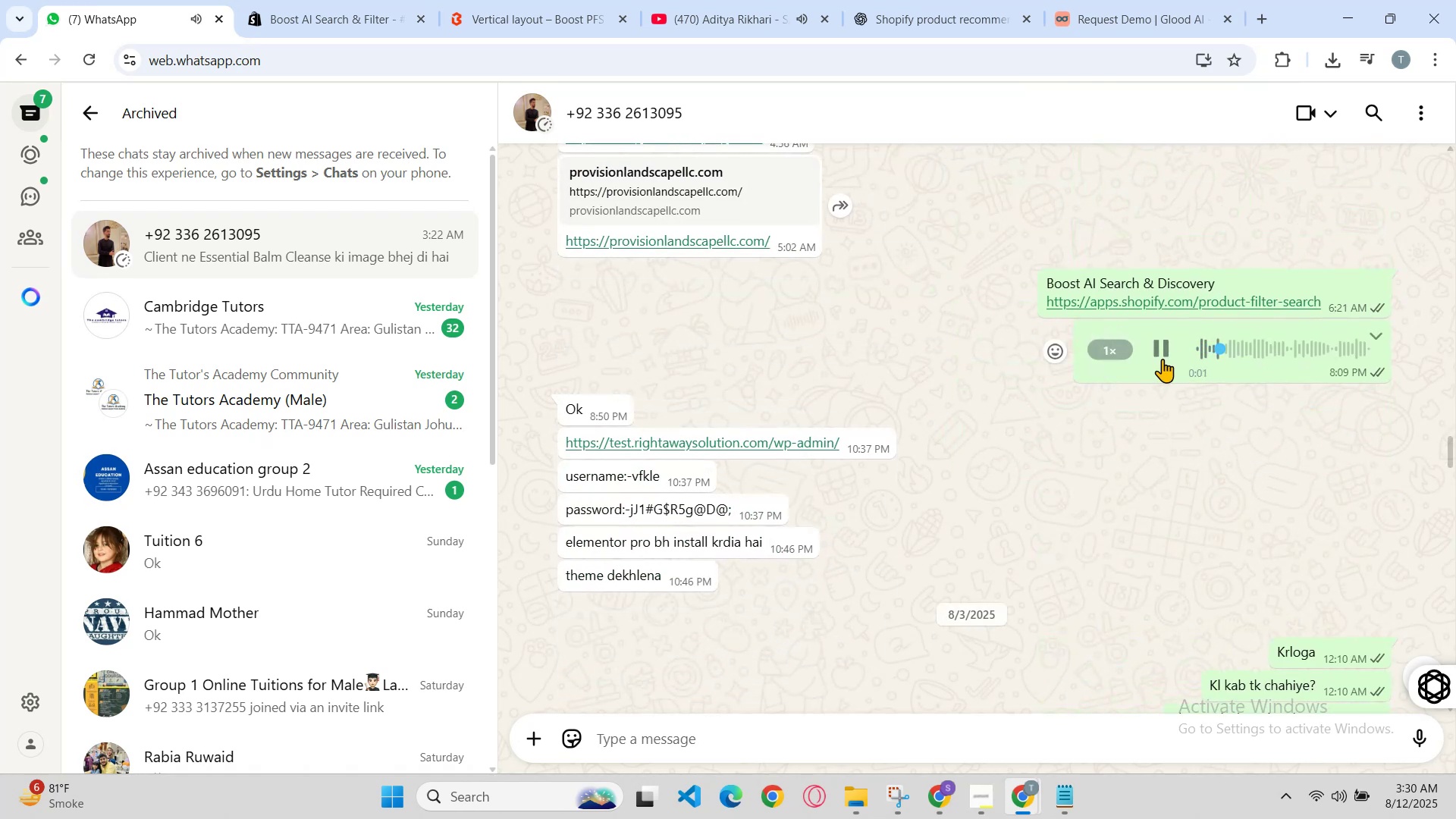 
left_click([1163, 359])
 